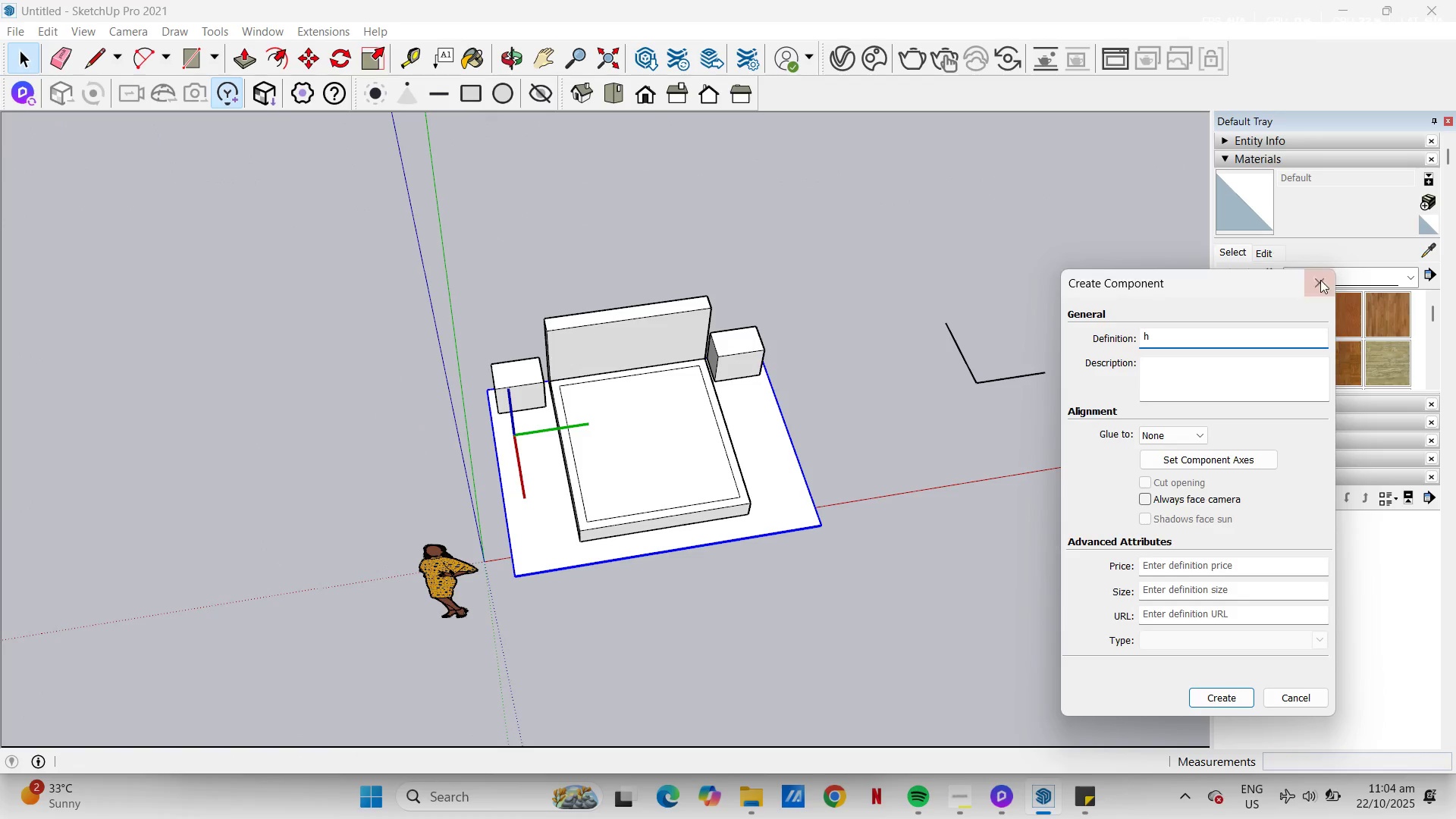 
left_click([1326, 271])
 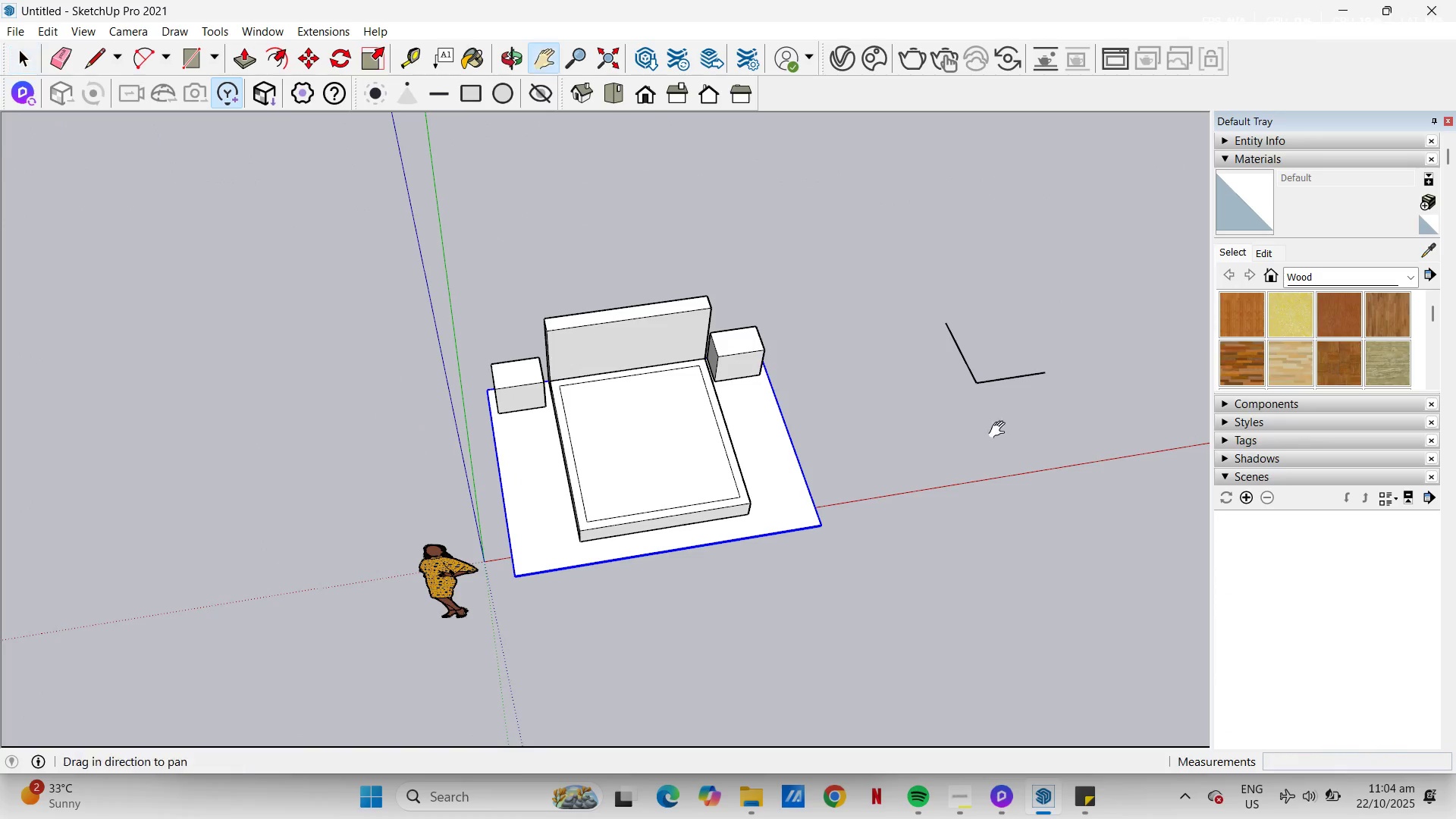 
type(heh )
 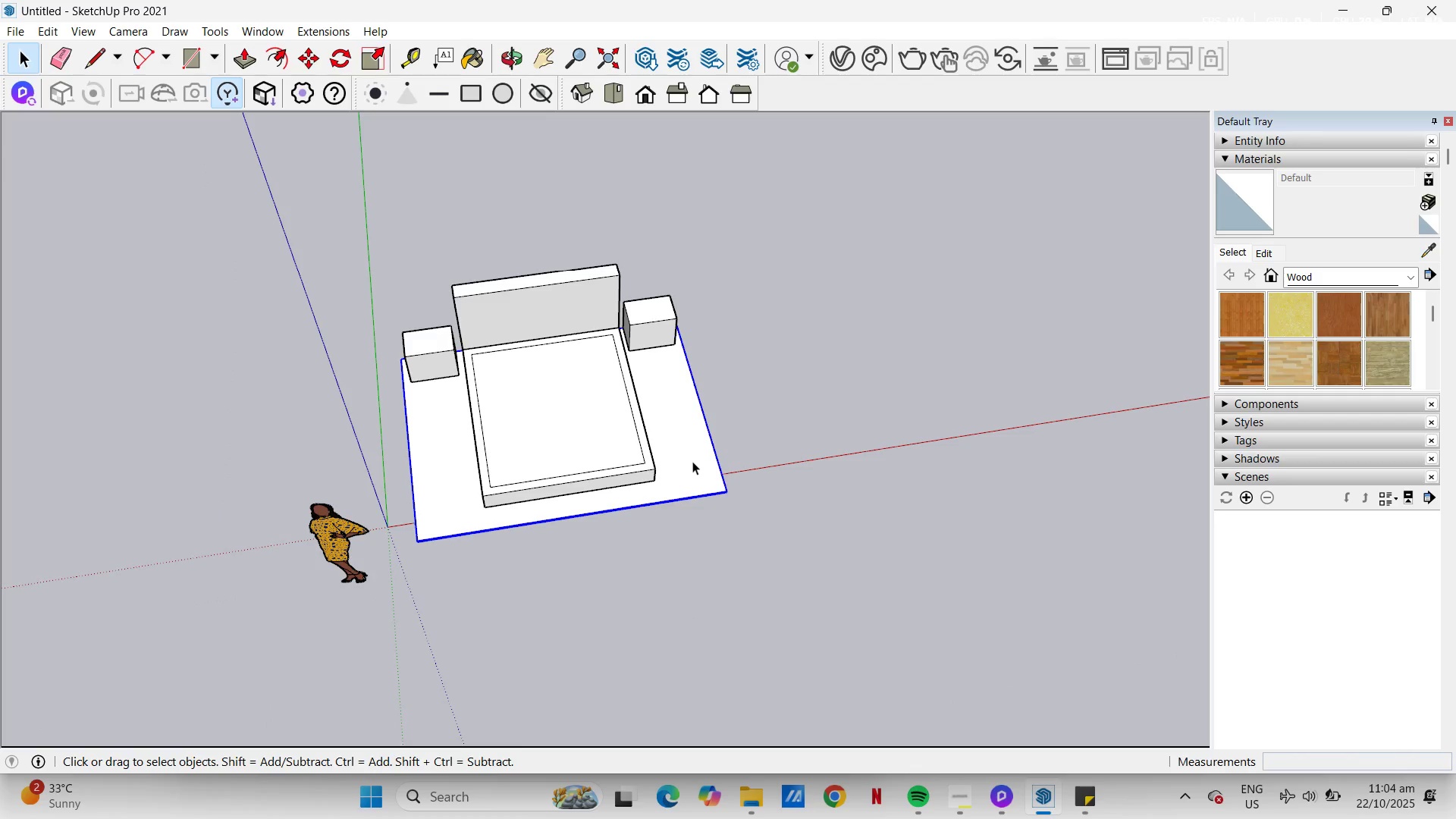 
left_click_drag(start_coordinate=[965, 452], to_coordinate=[693, 708])
 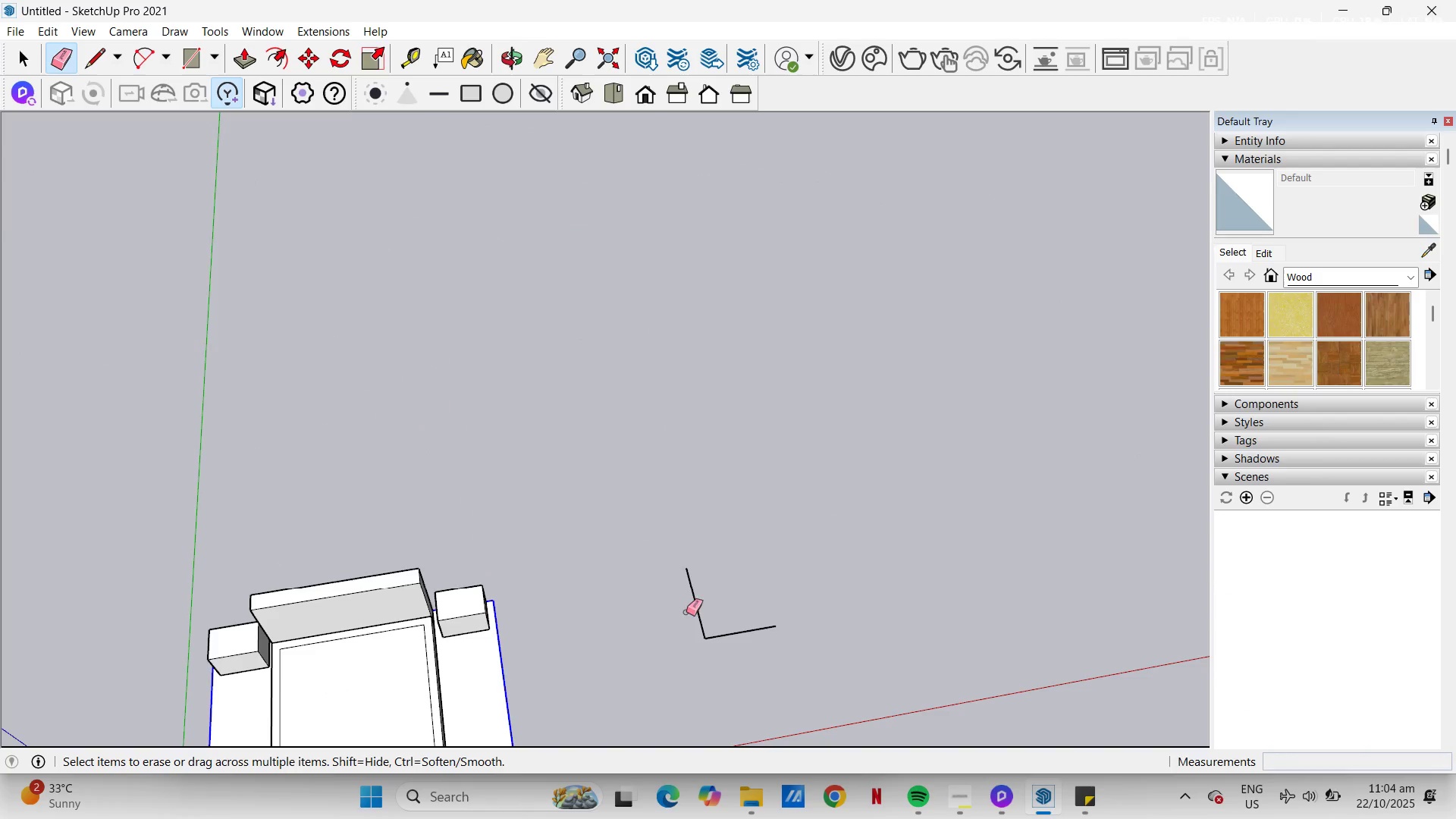 
left_click_drag(start_coordinate=[683, 626], to_coordinate=[763, 651])
 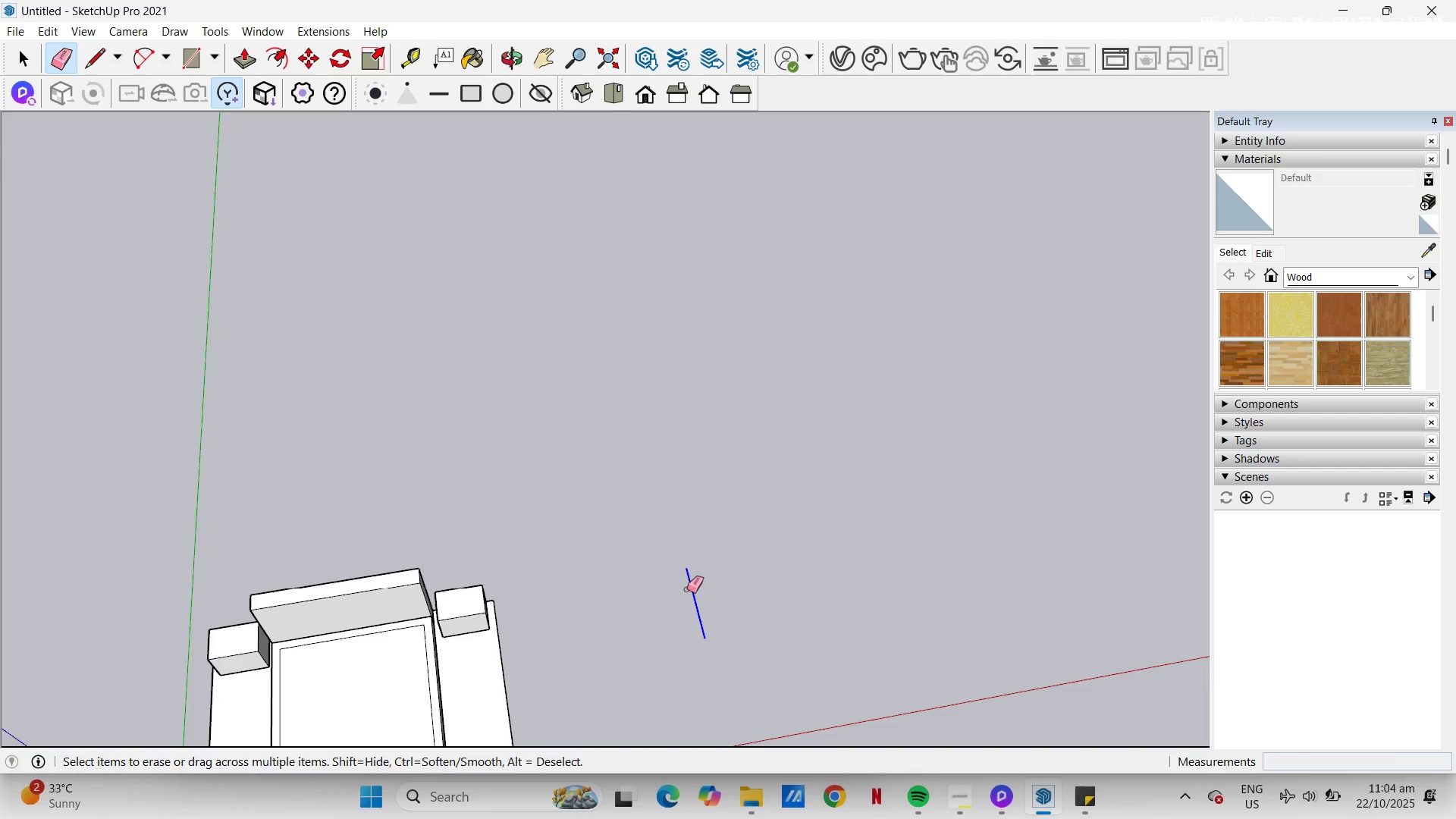 
left_click_drag(start_coordinate=[731, 618], to_coordinate=[686, 585])
 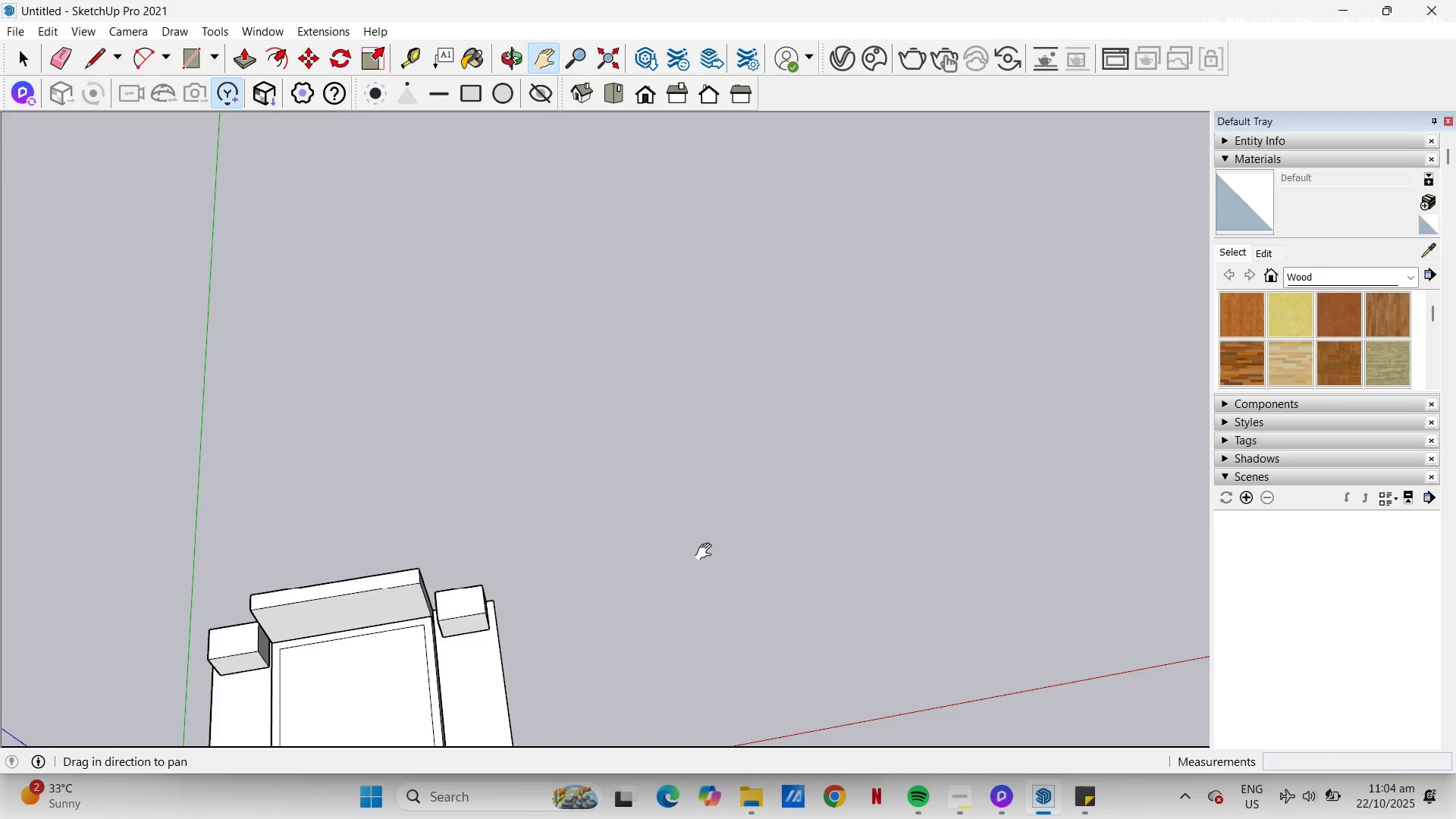 
left_click_drag(start_coordinate=[702, 546], to_coordinate=[884, 265])
 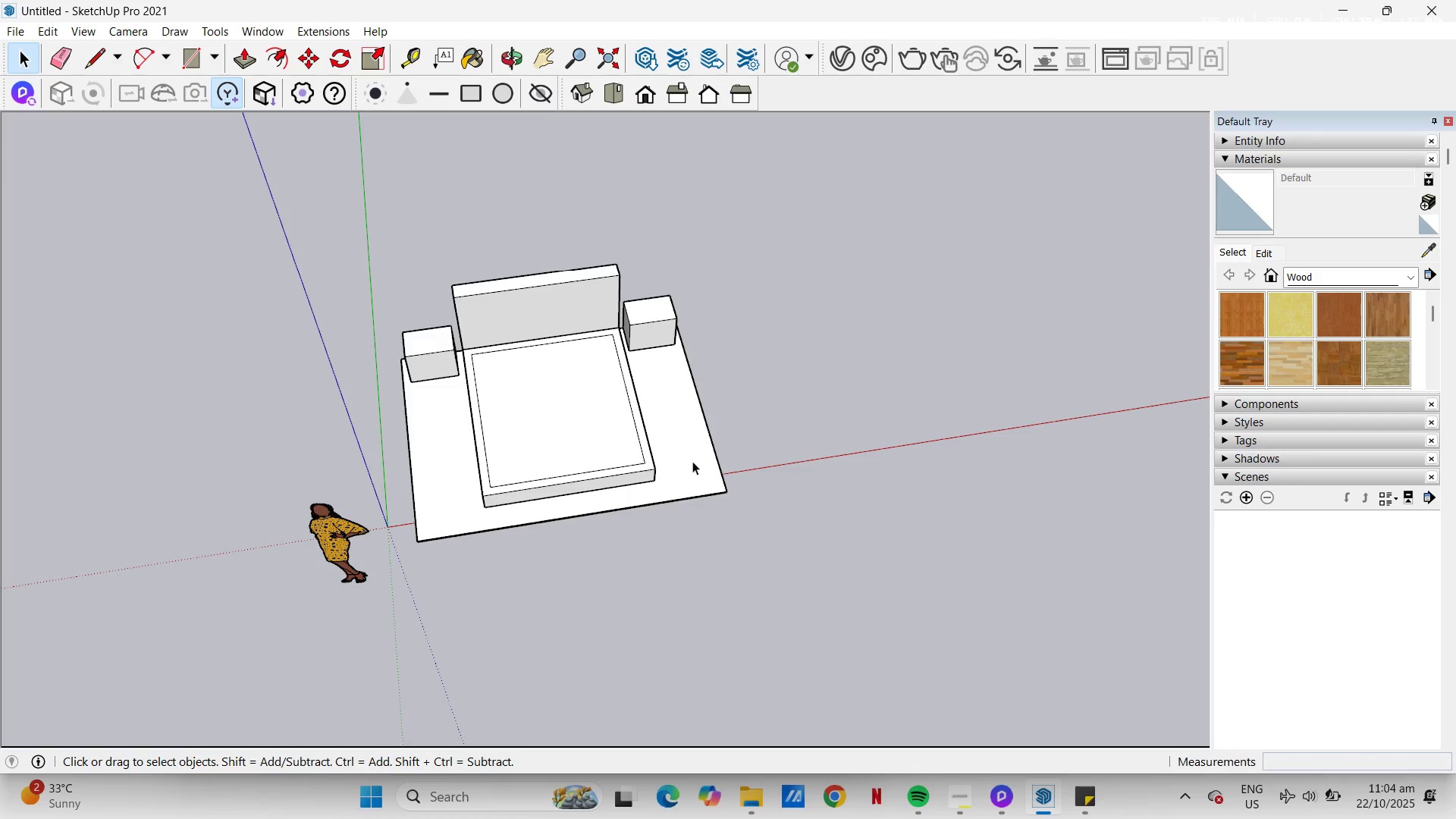 
left_click([692, 461])
 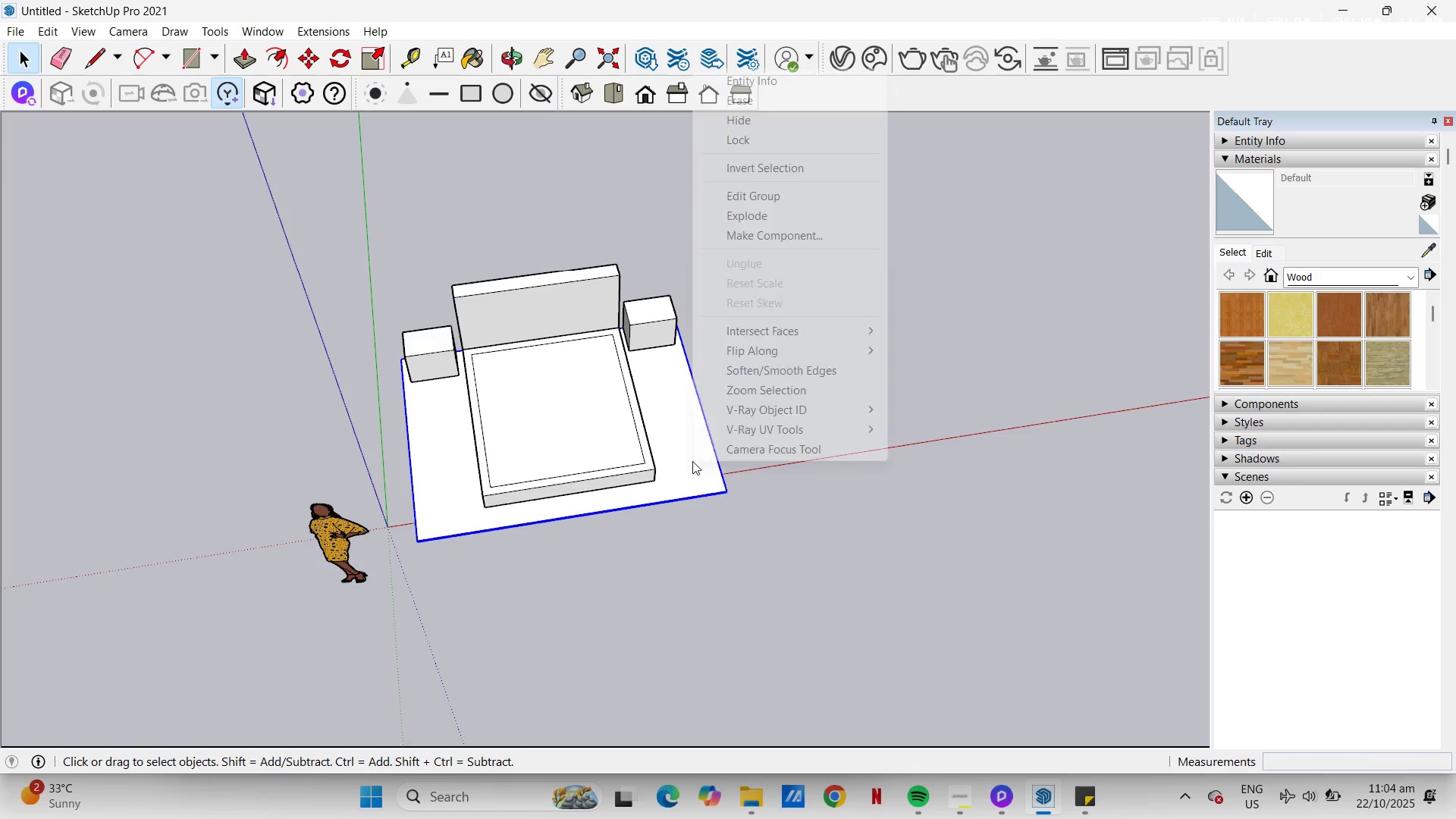 
right_click([692, 461])
 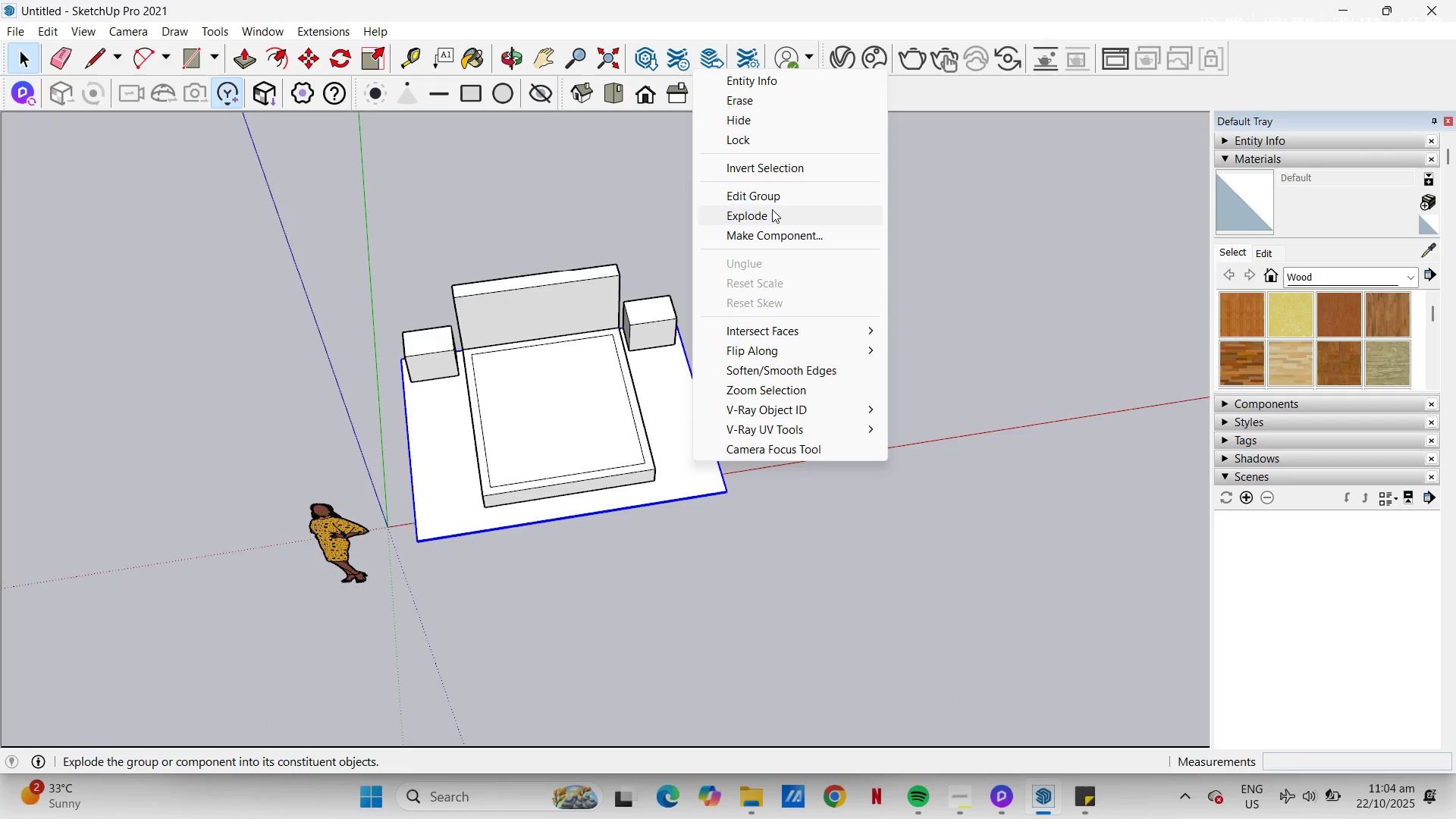 
left_click([782, 237])
 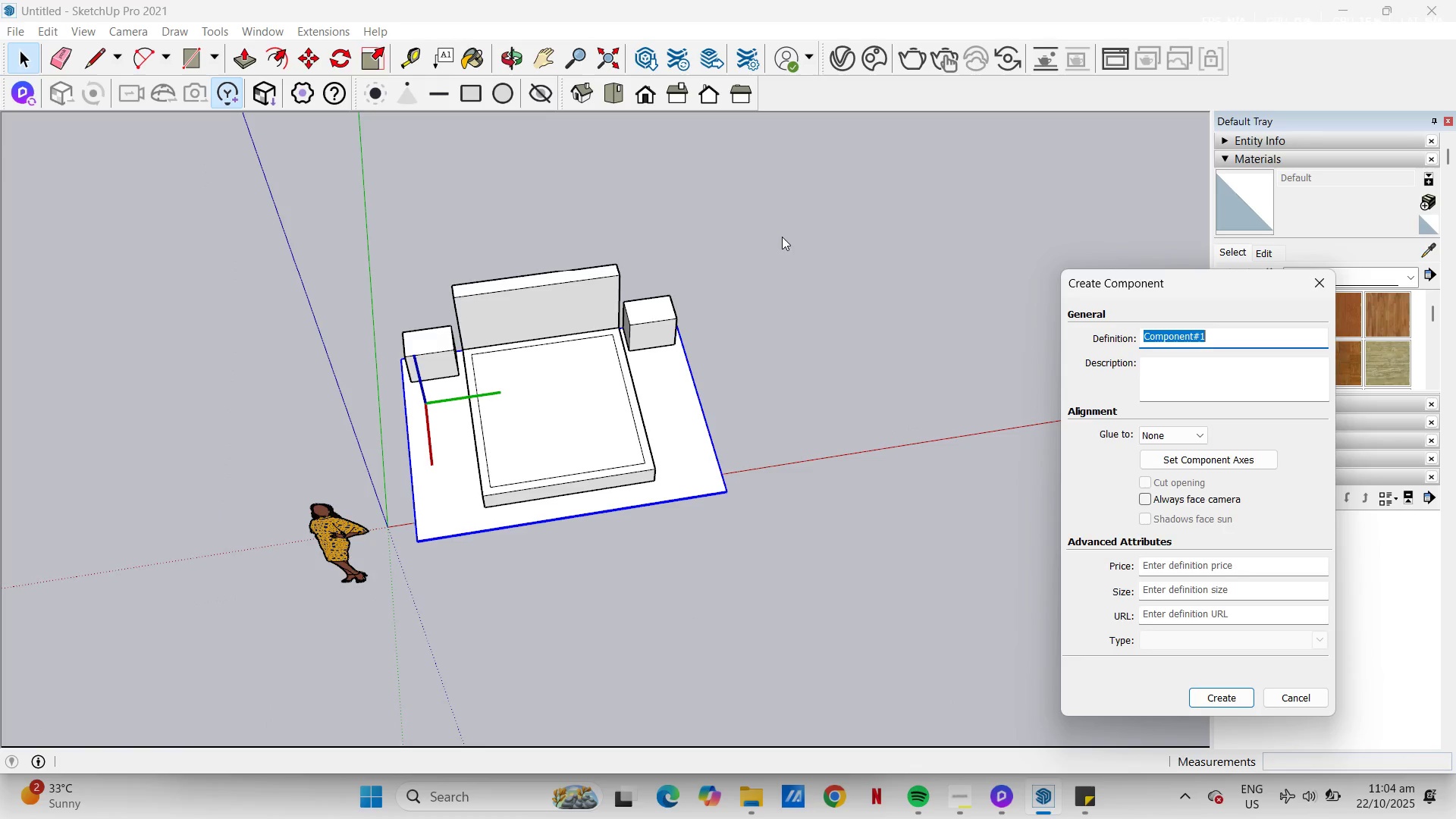 
type(carpet)
 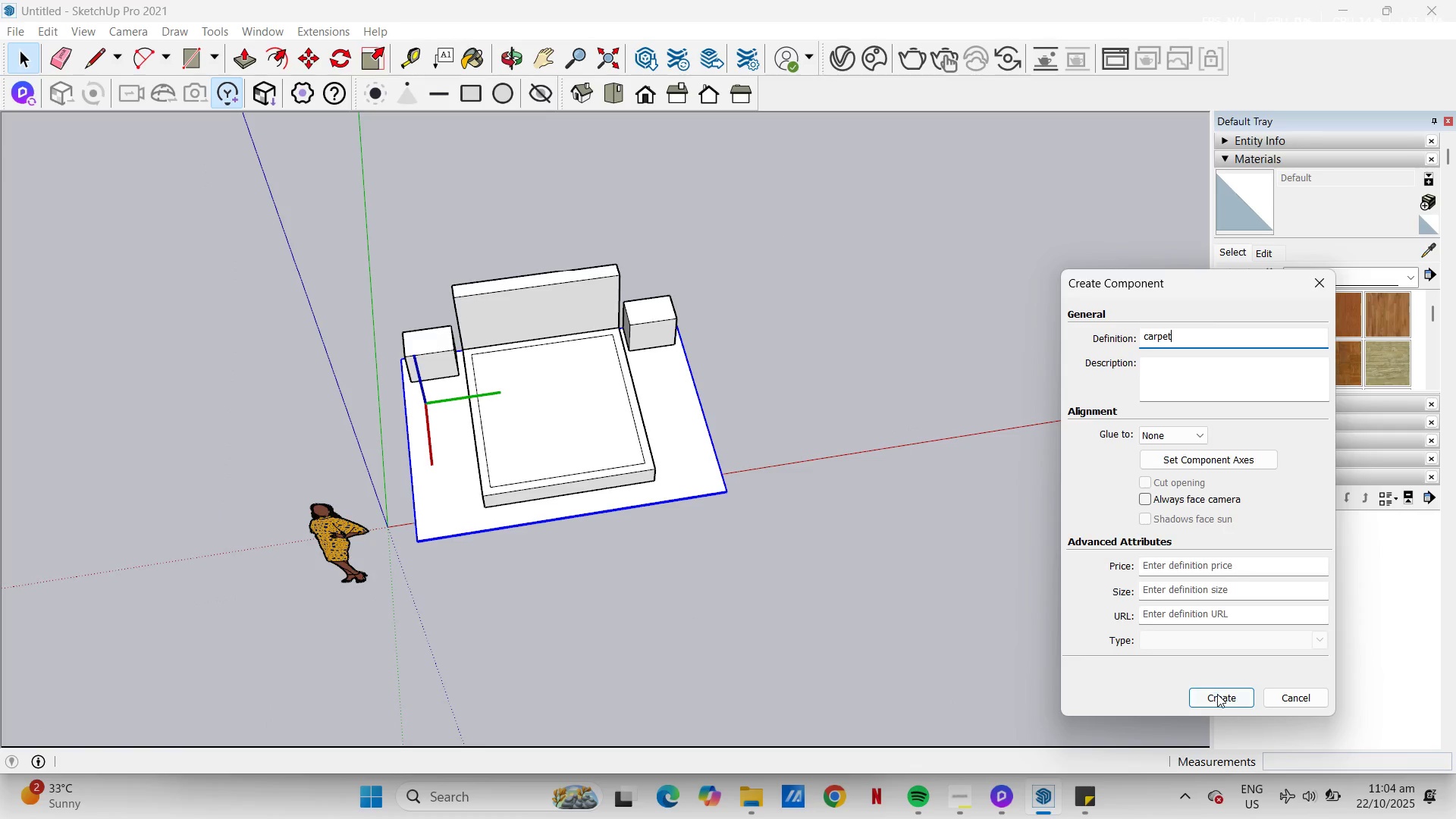 
left_click([1219, 694])
 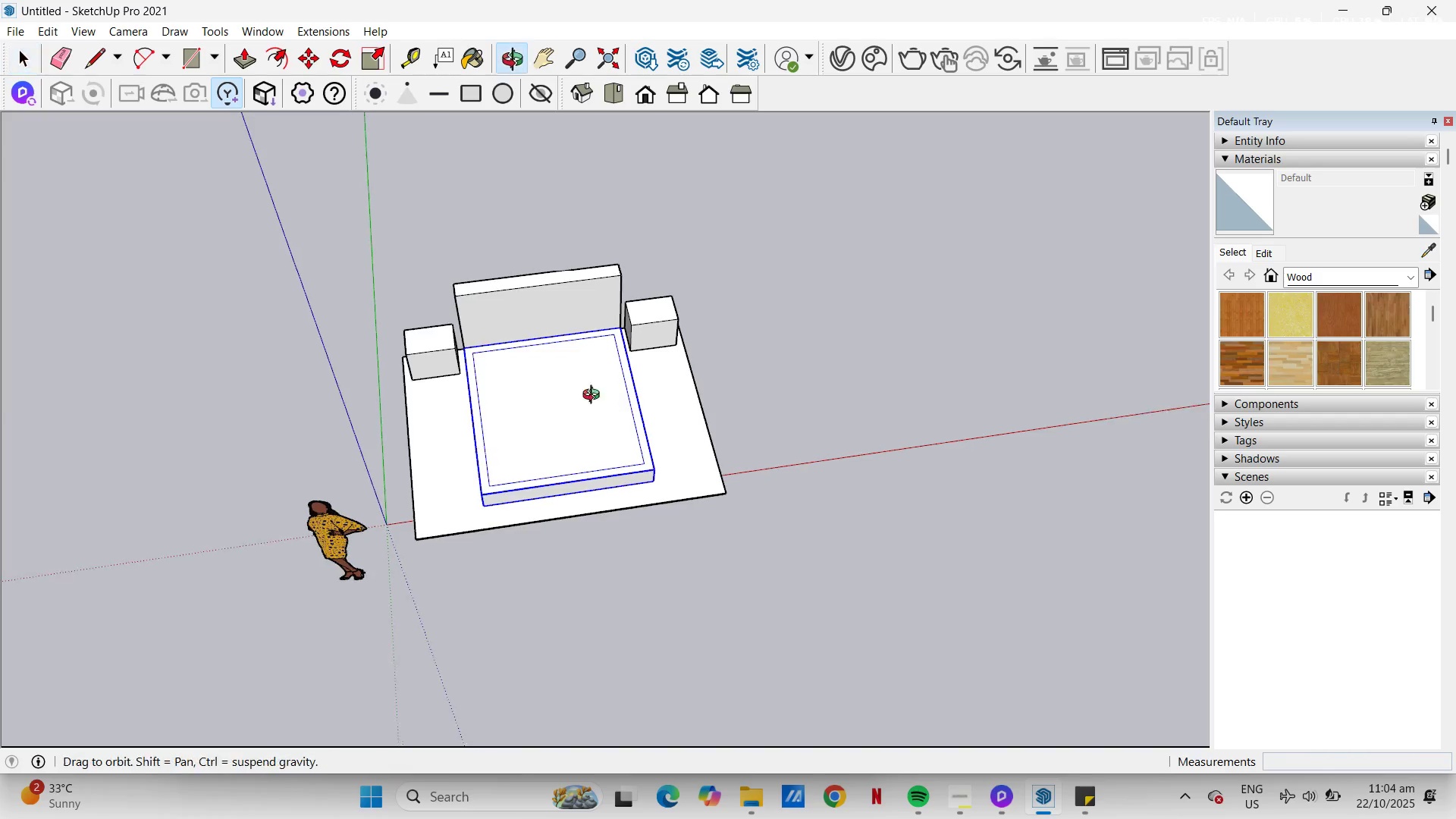 
hold_key(key=ShiftLeft, duration=0.32)
 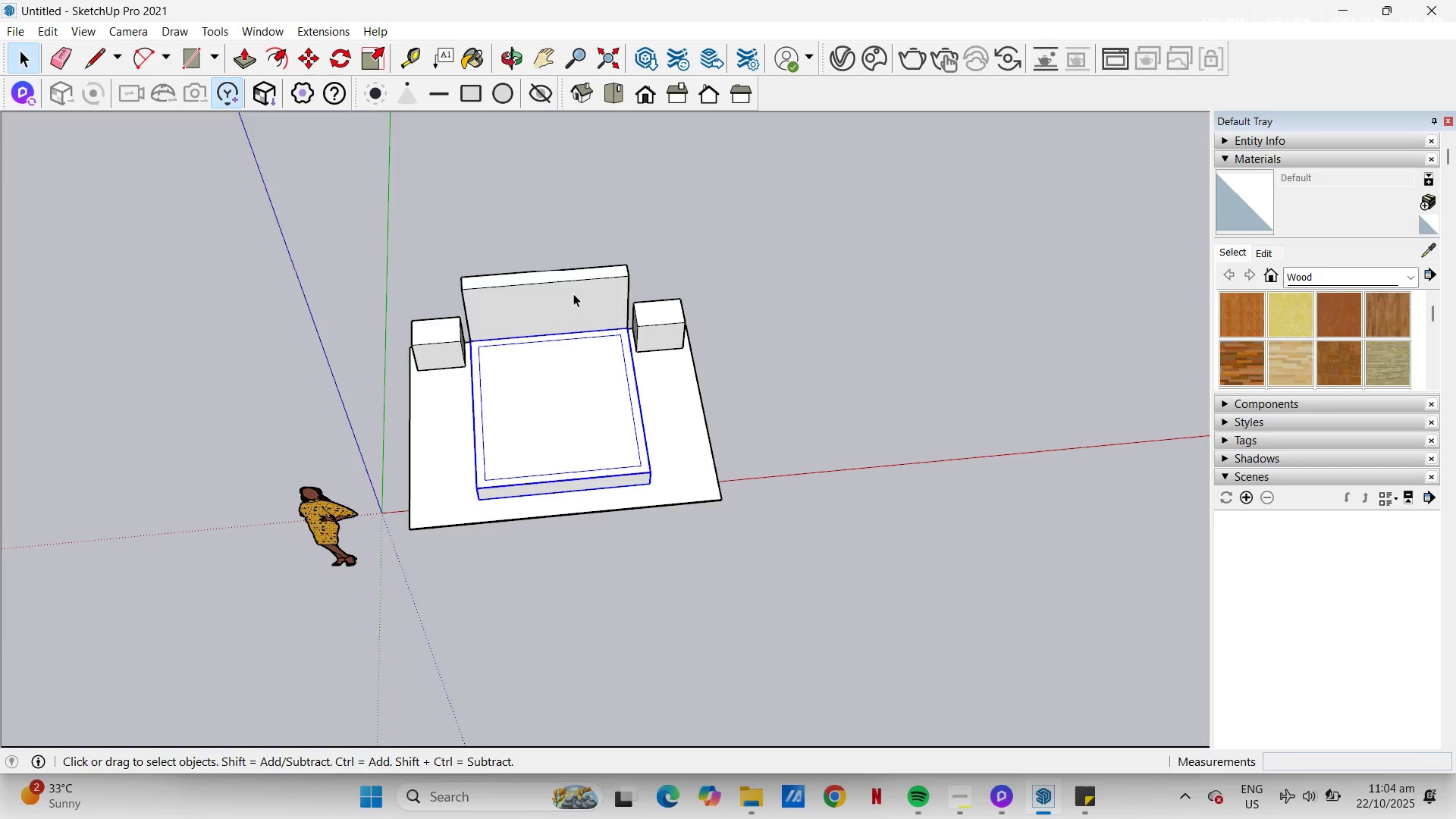 
left_click([573, 293])
 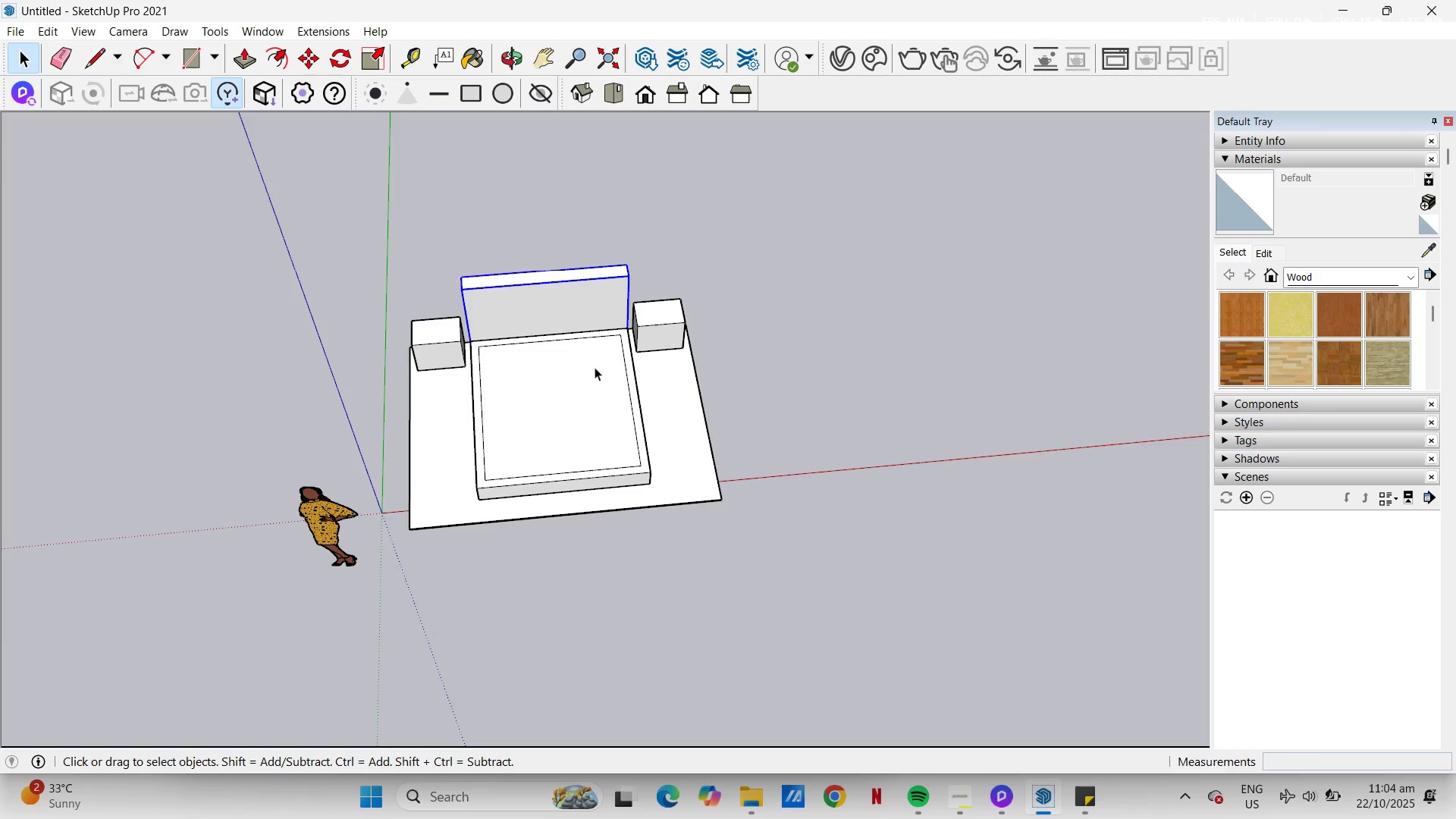 
hold_key(key=ControlLeft, duration=0.37)
left_click([595, 387])
 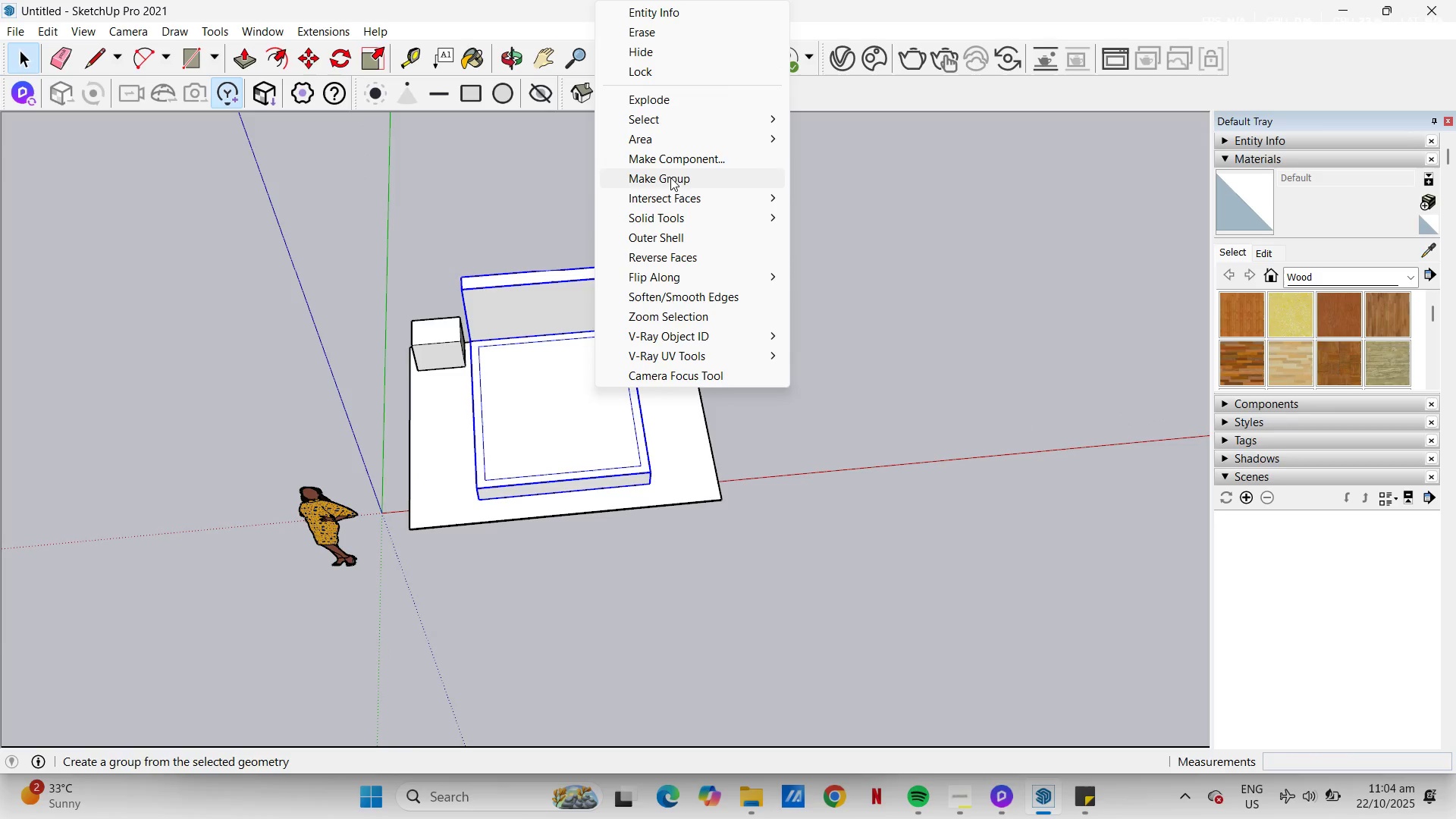 
left_click([667, 160])
 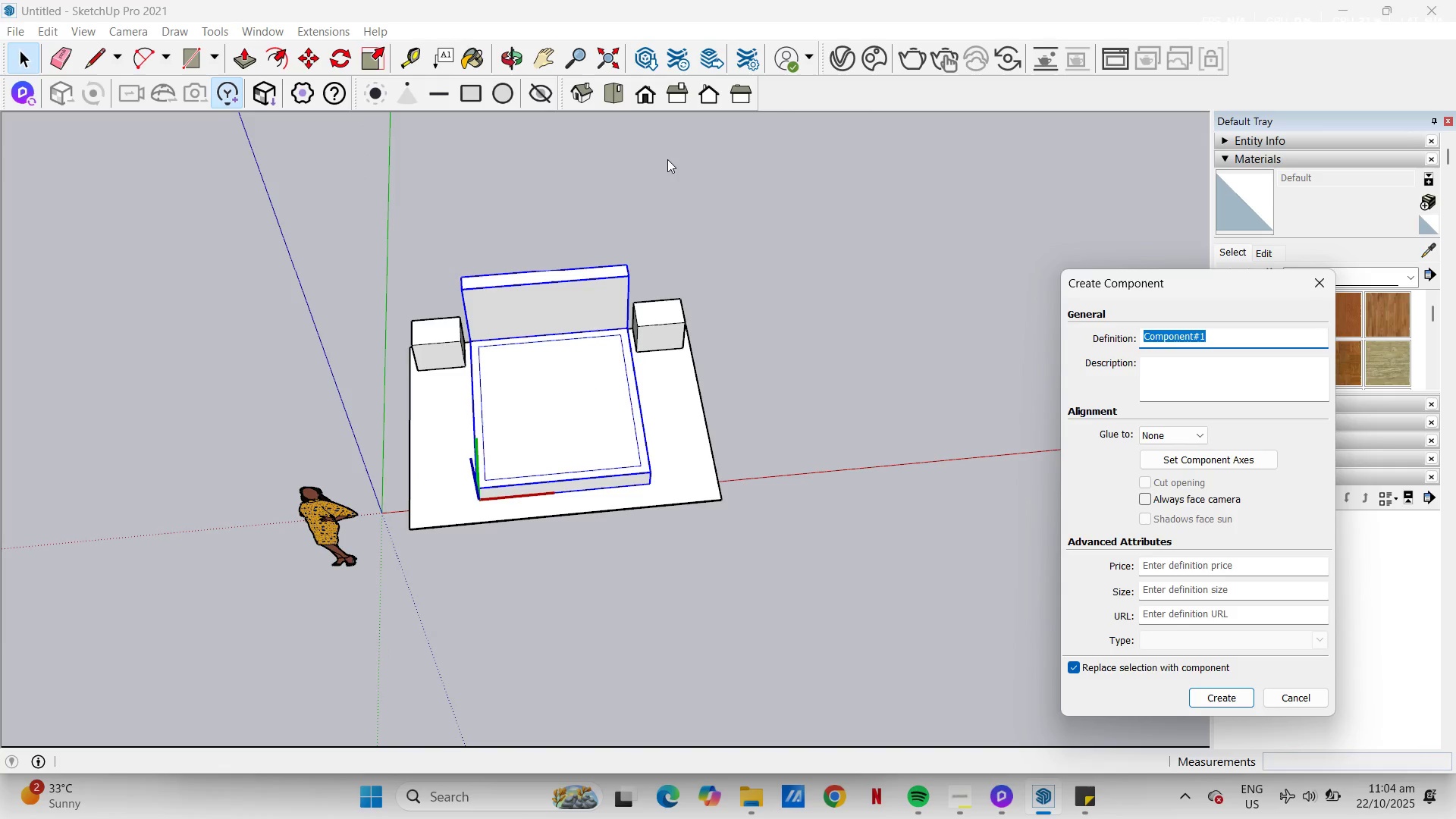 
type(bed)
key(Backspace)
key(Backspace)
key(Backspace)
type(king size bed)
 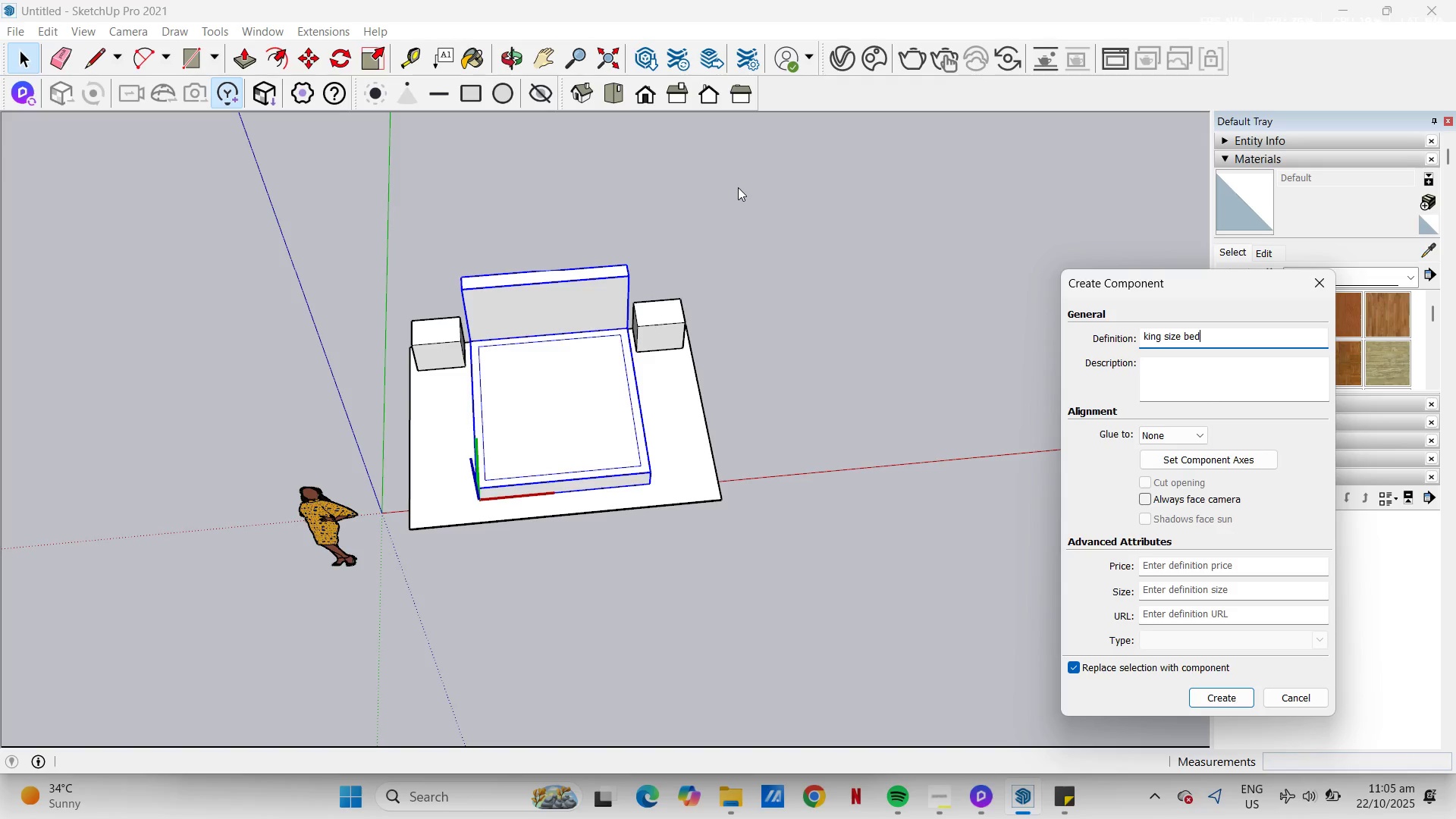 
key(Enter)
 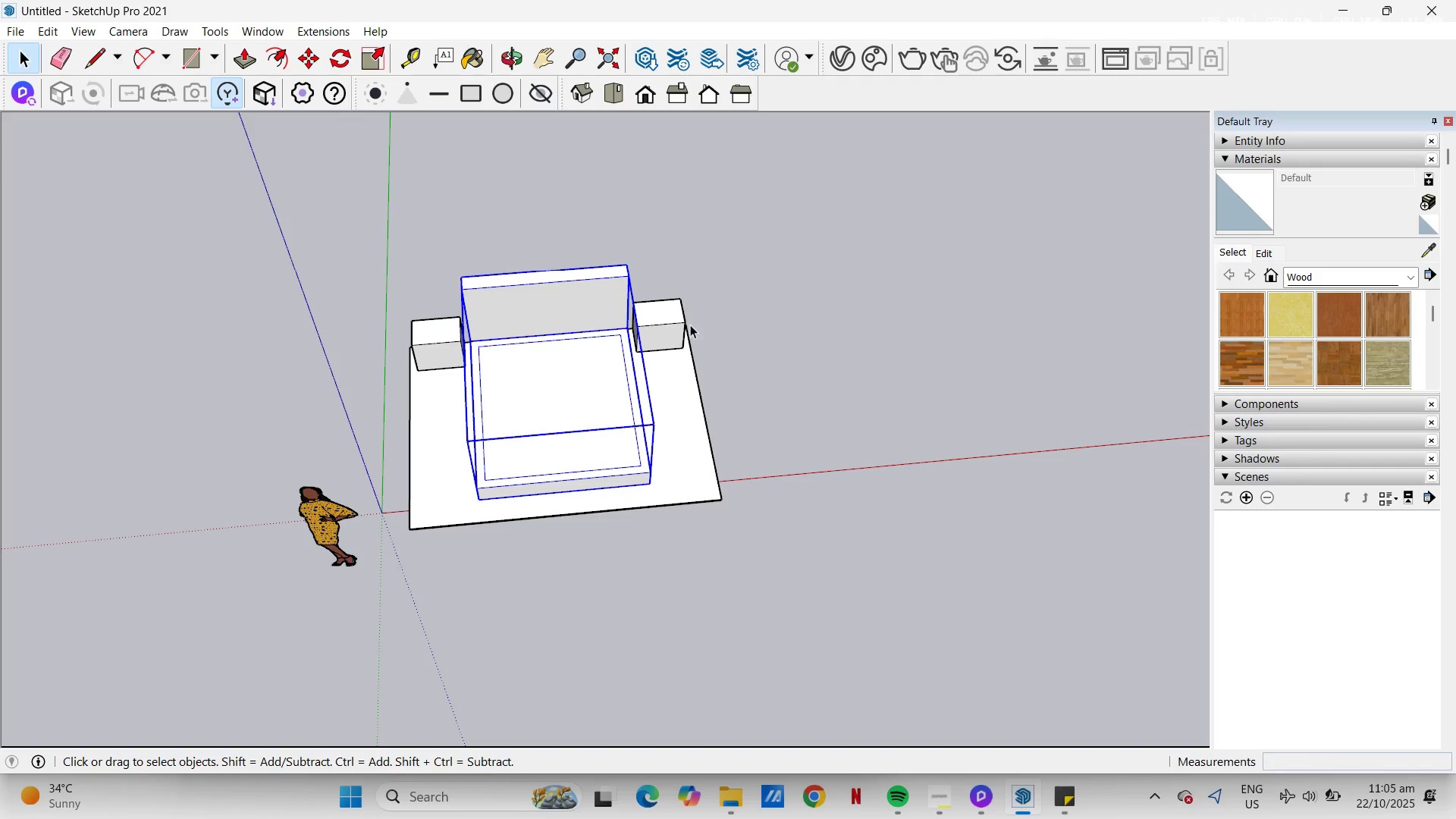 
left_click([665, 308])
 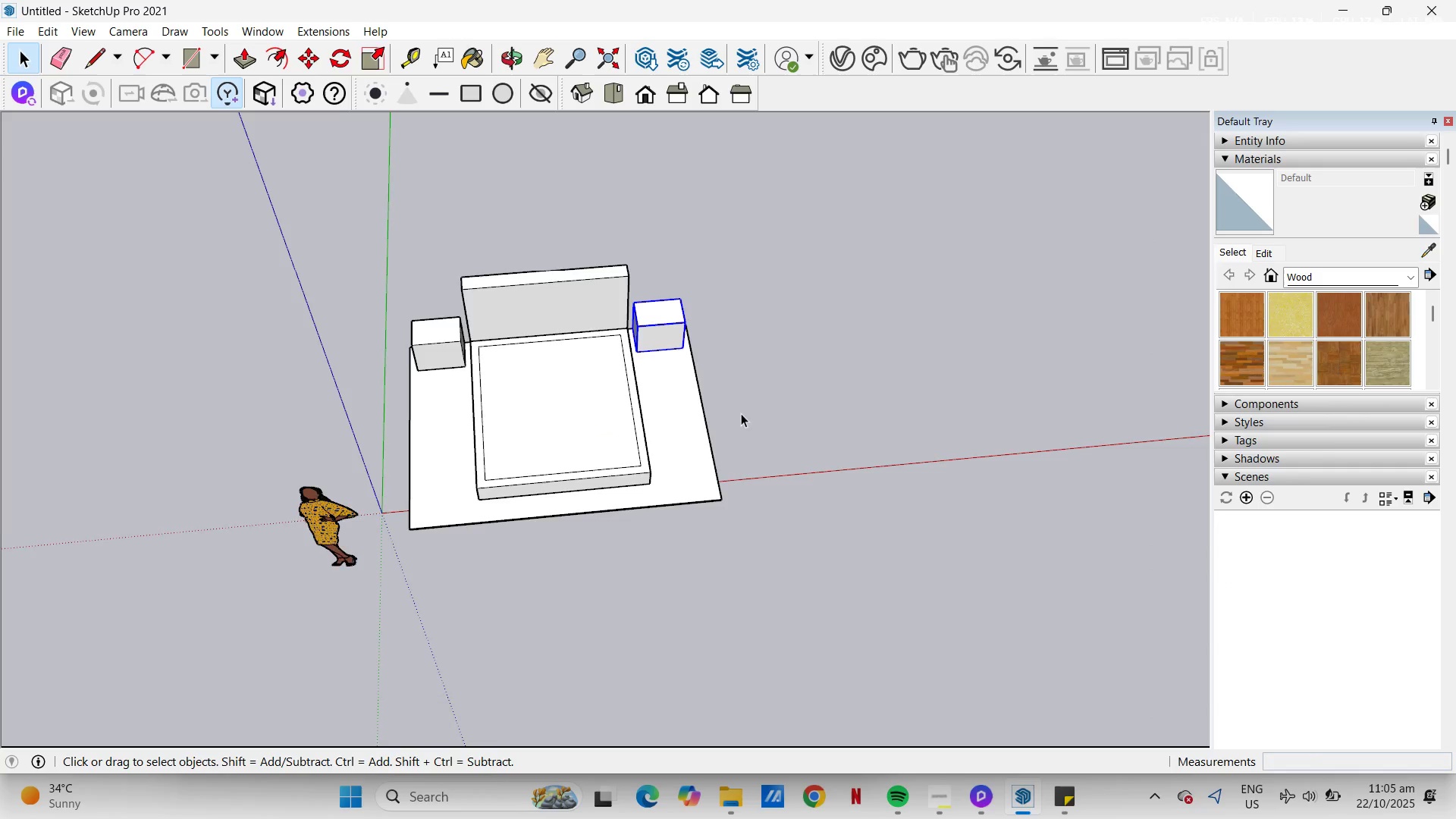 
scroll: coordinate [726, 422], scroll_direction: down, amount: 2.0
 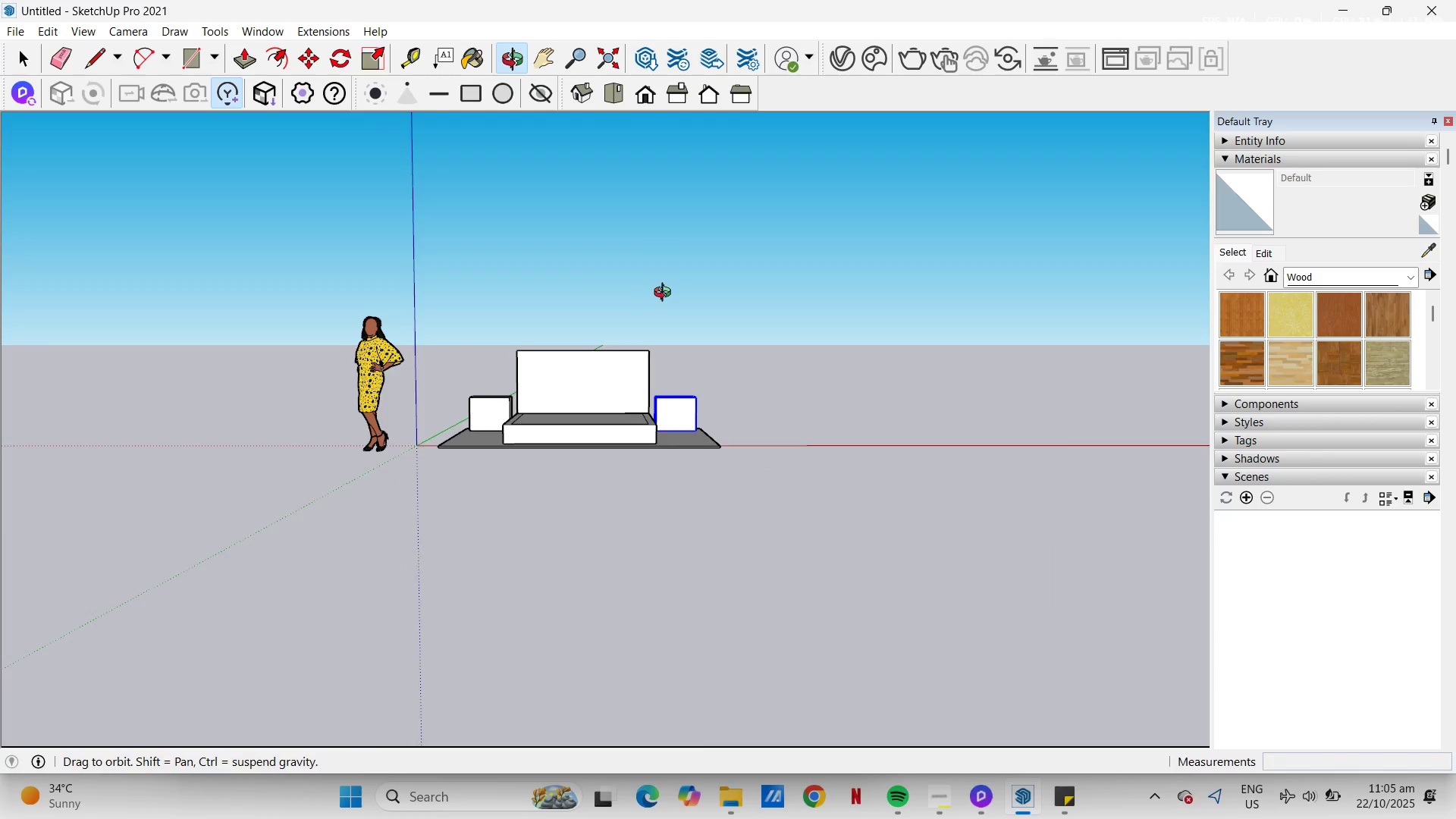 
scroll: coordinate [787, 410], scroll_direction: up, amount: 5.0
 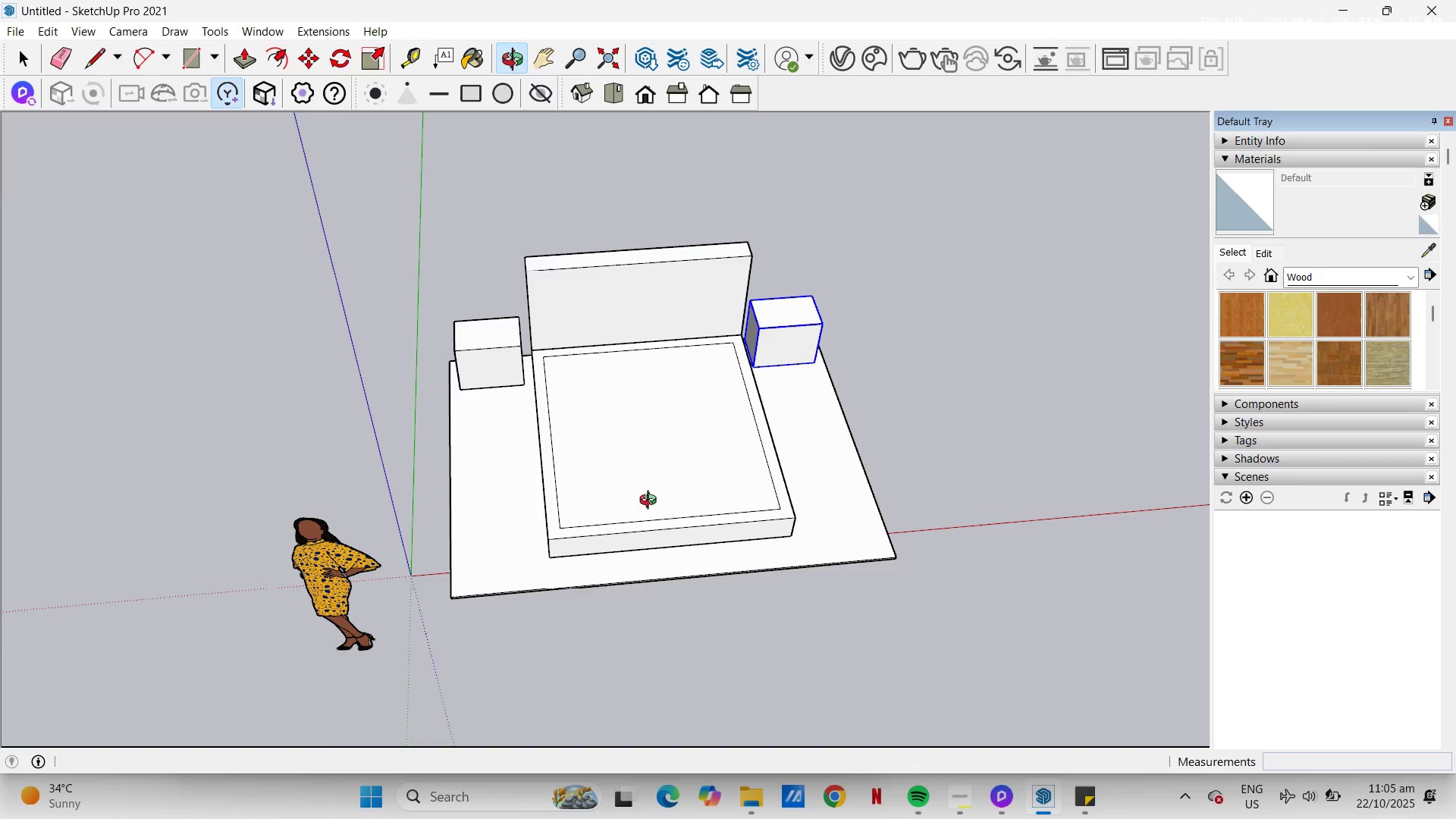 
key(H)
 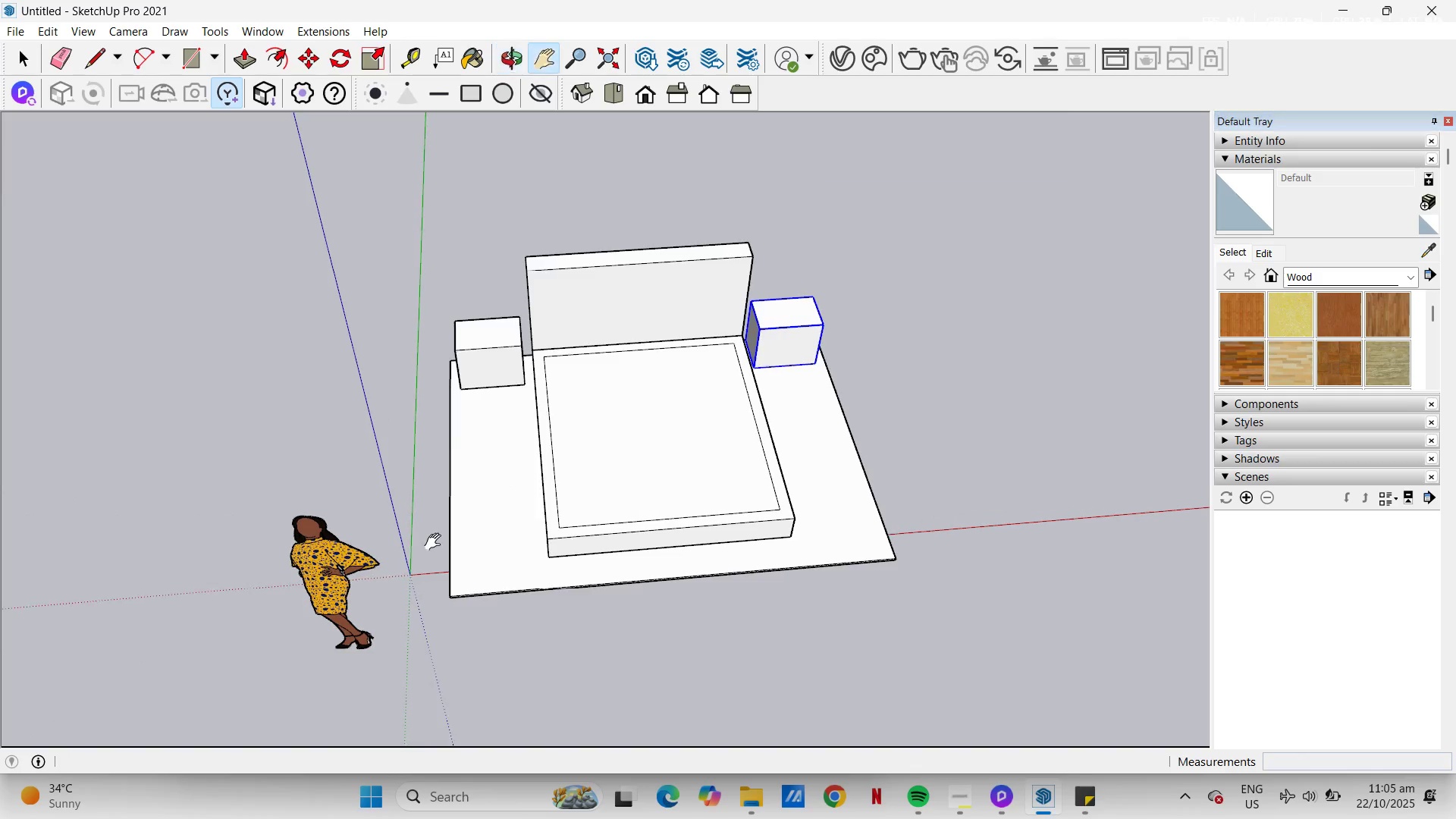 
key(Space)
 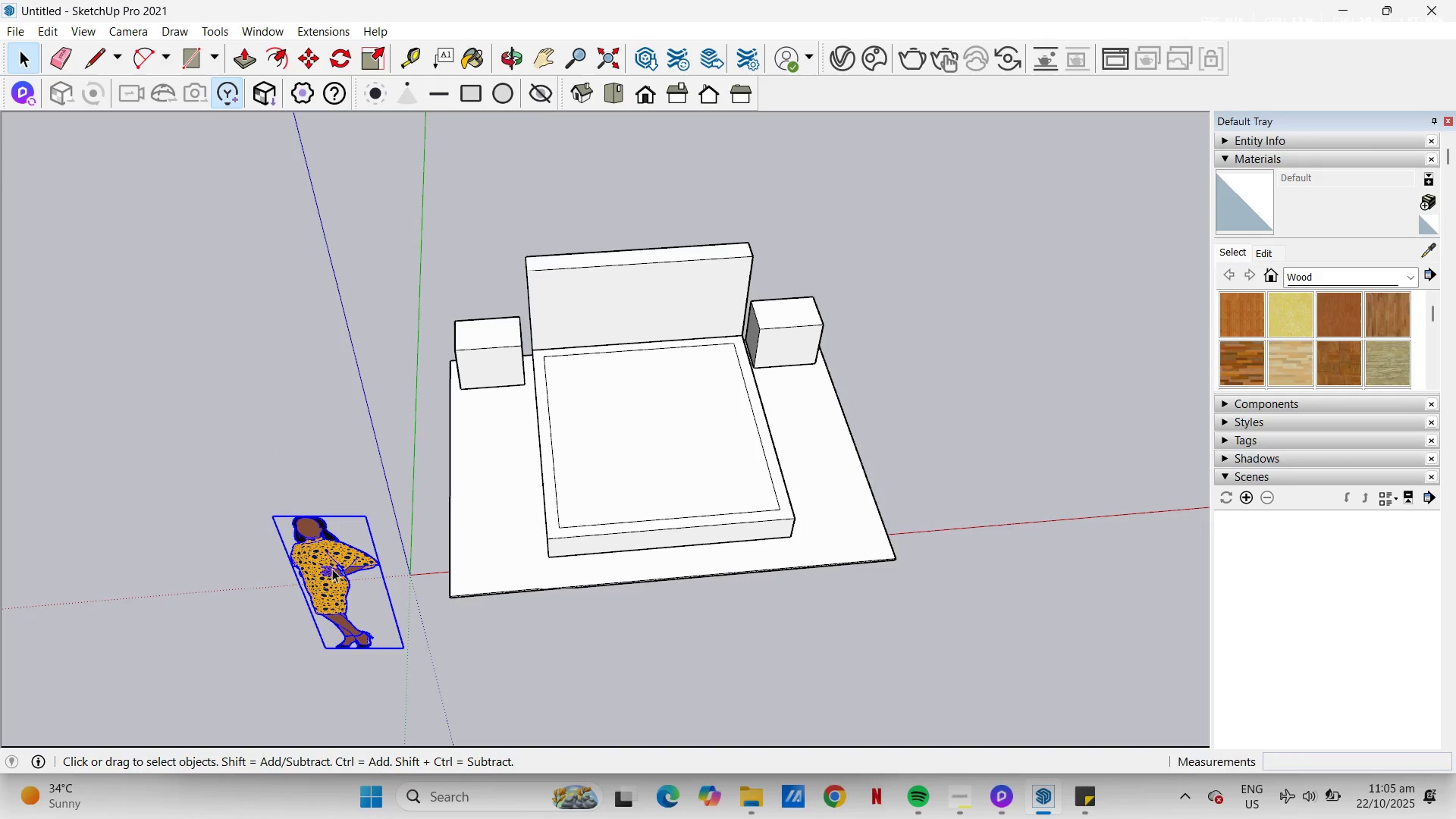 
left_click([332, 569])
 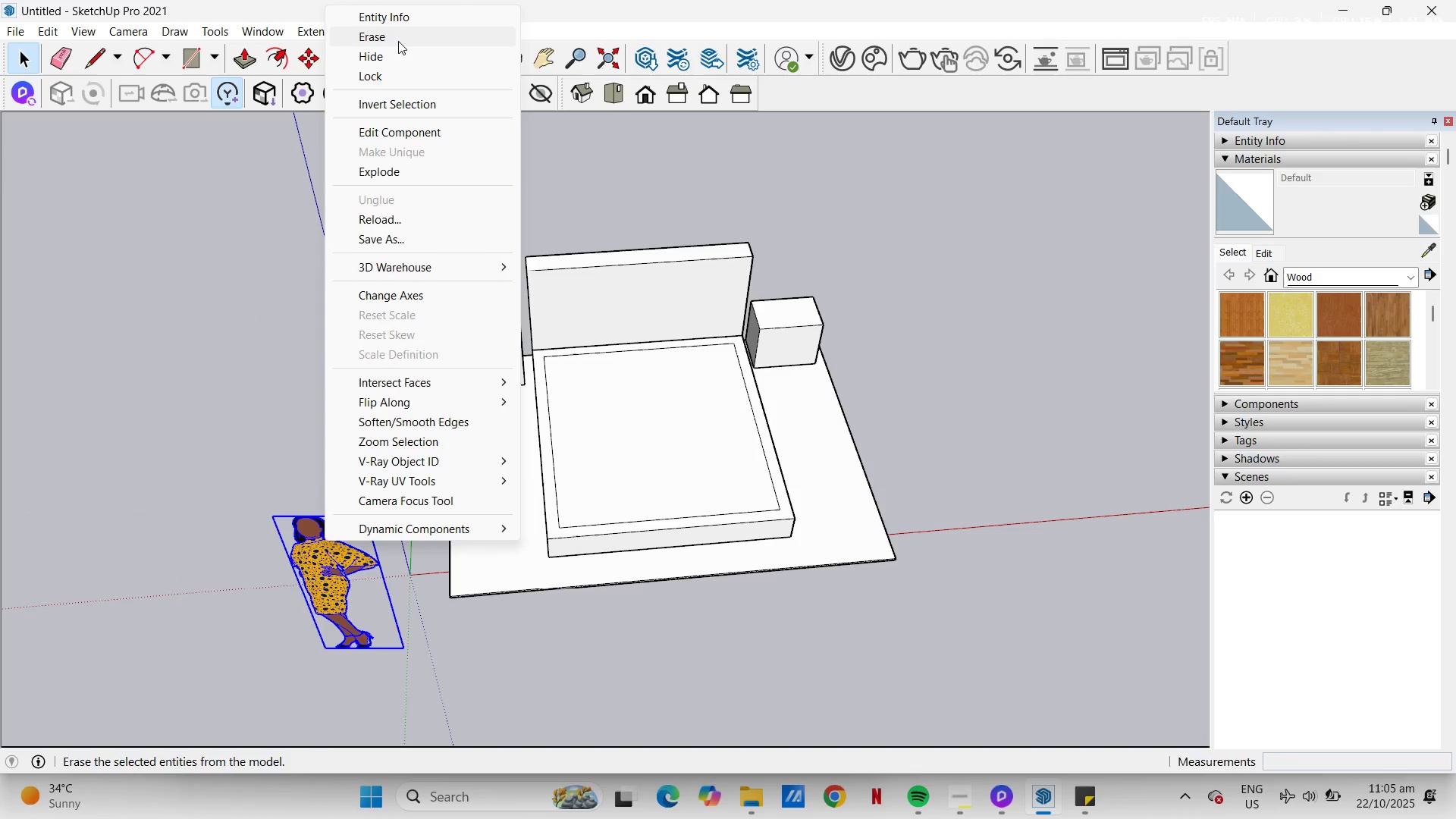 
left_click([398, 41])
 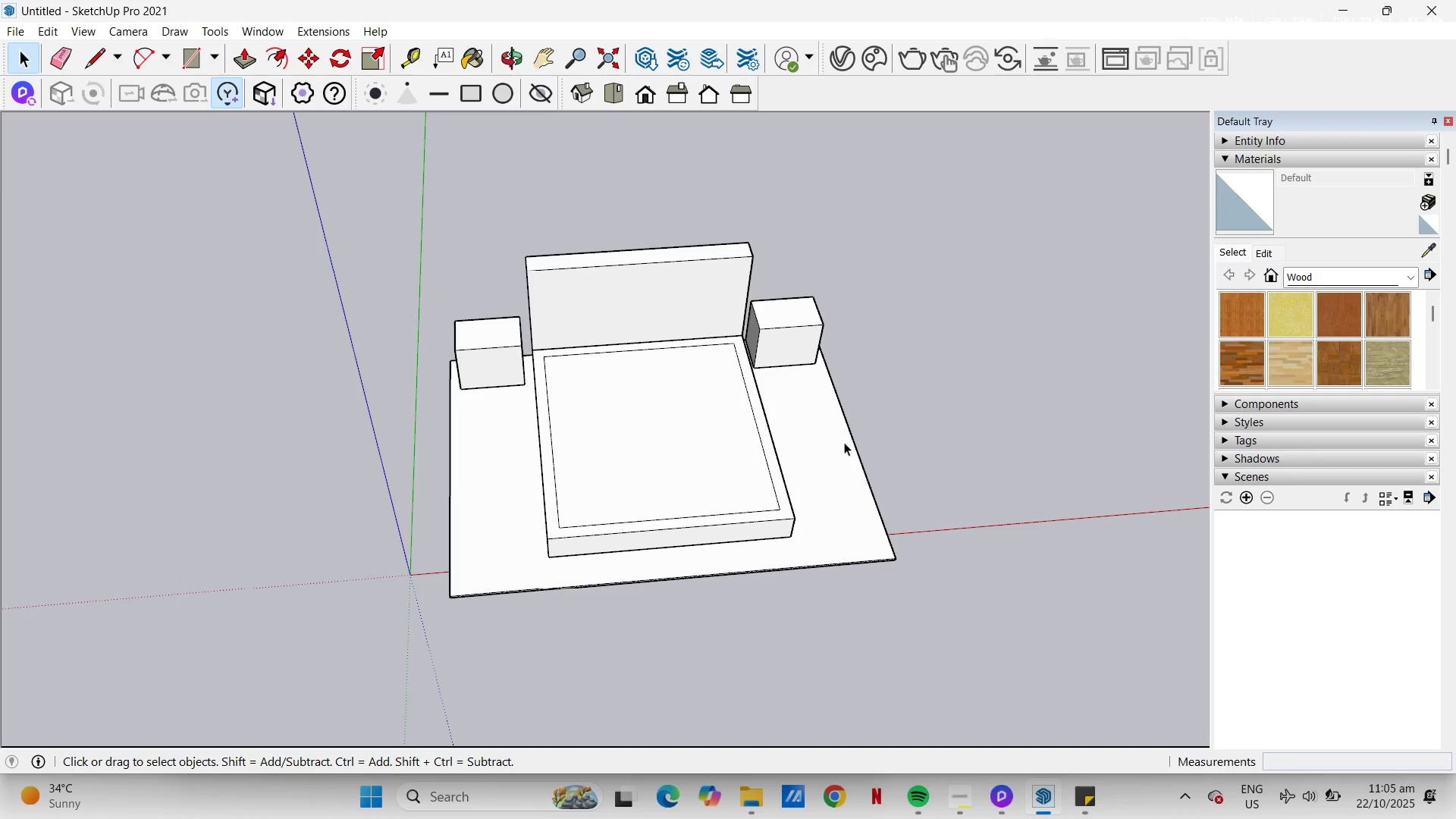 
key(H)
 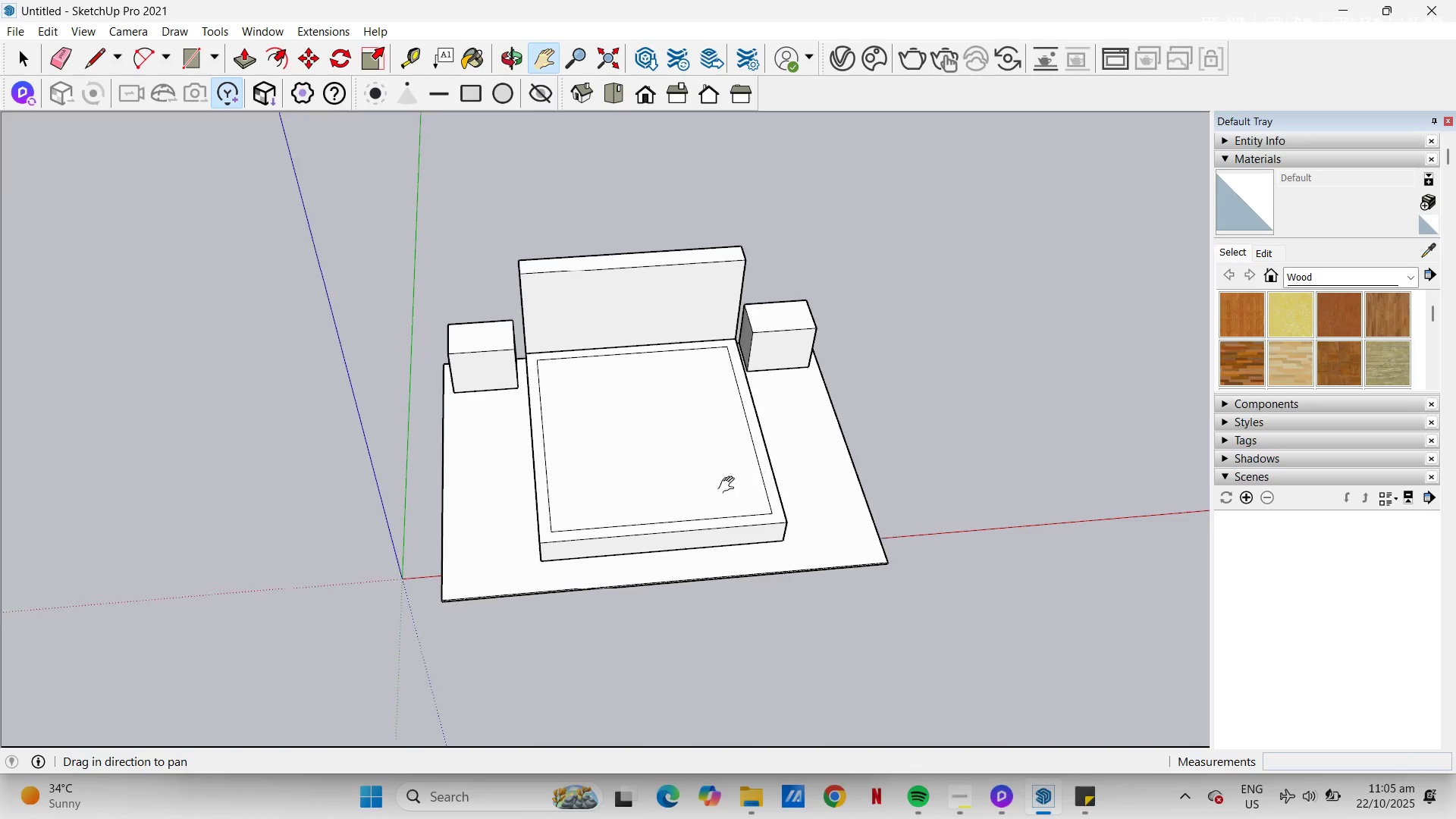 
left_click_drag(start_coordinate=[770, 469], to_coordinate=[553, 491])
 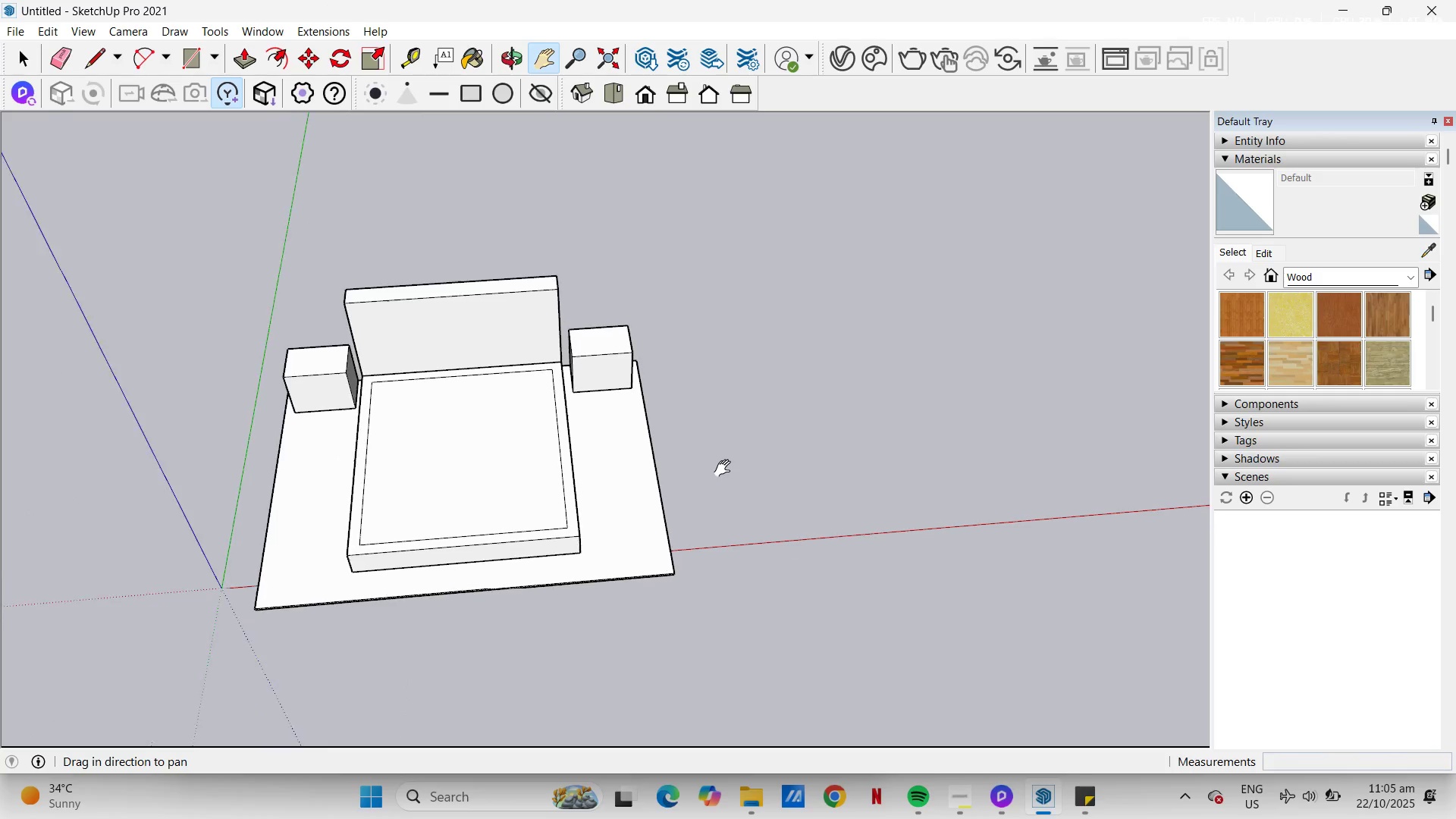 
scroll: coordinate [726, 469], scroll_direction: down, amount: 2.0
 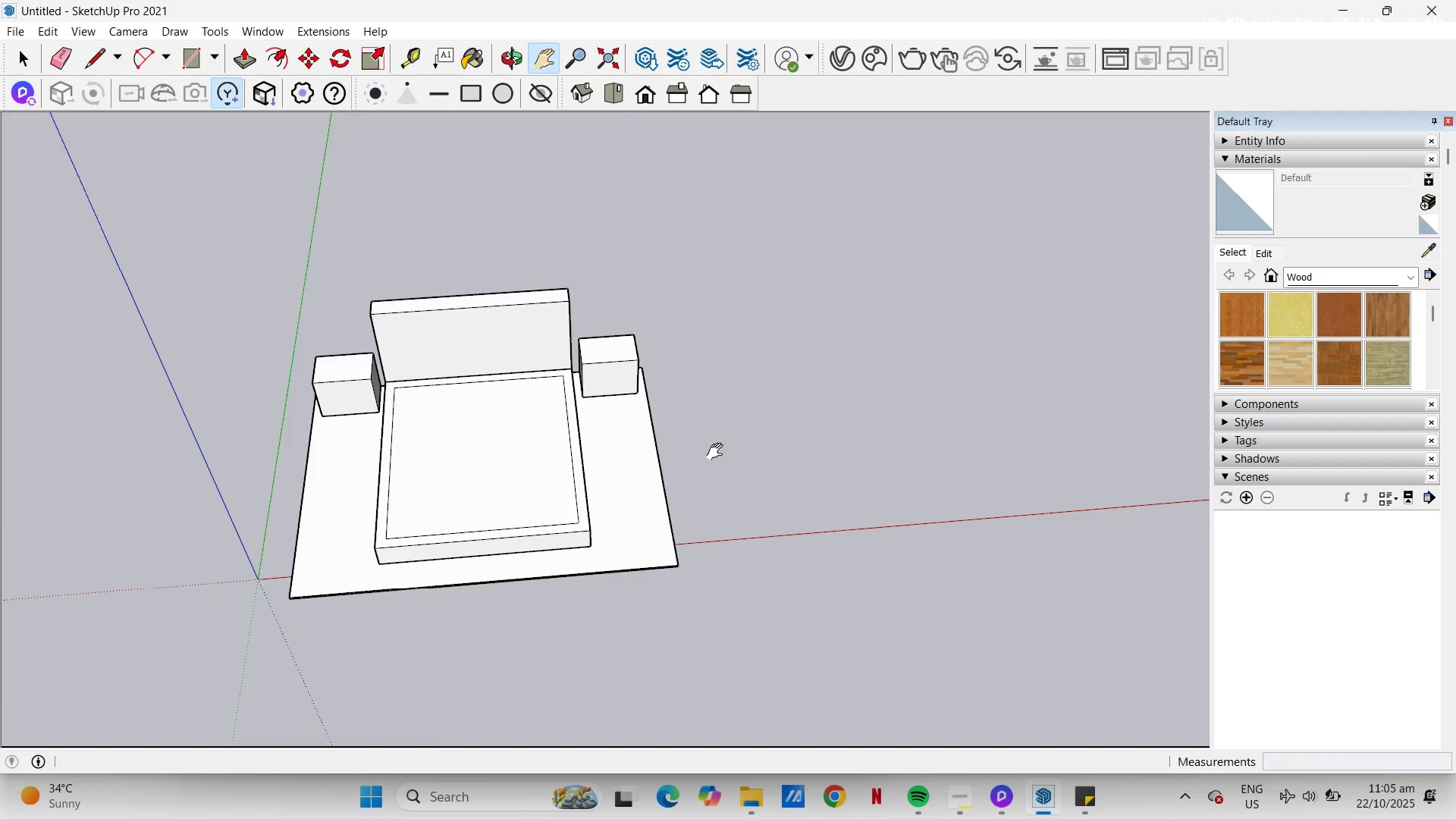 
key(Control+Z)
 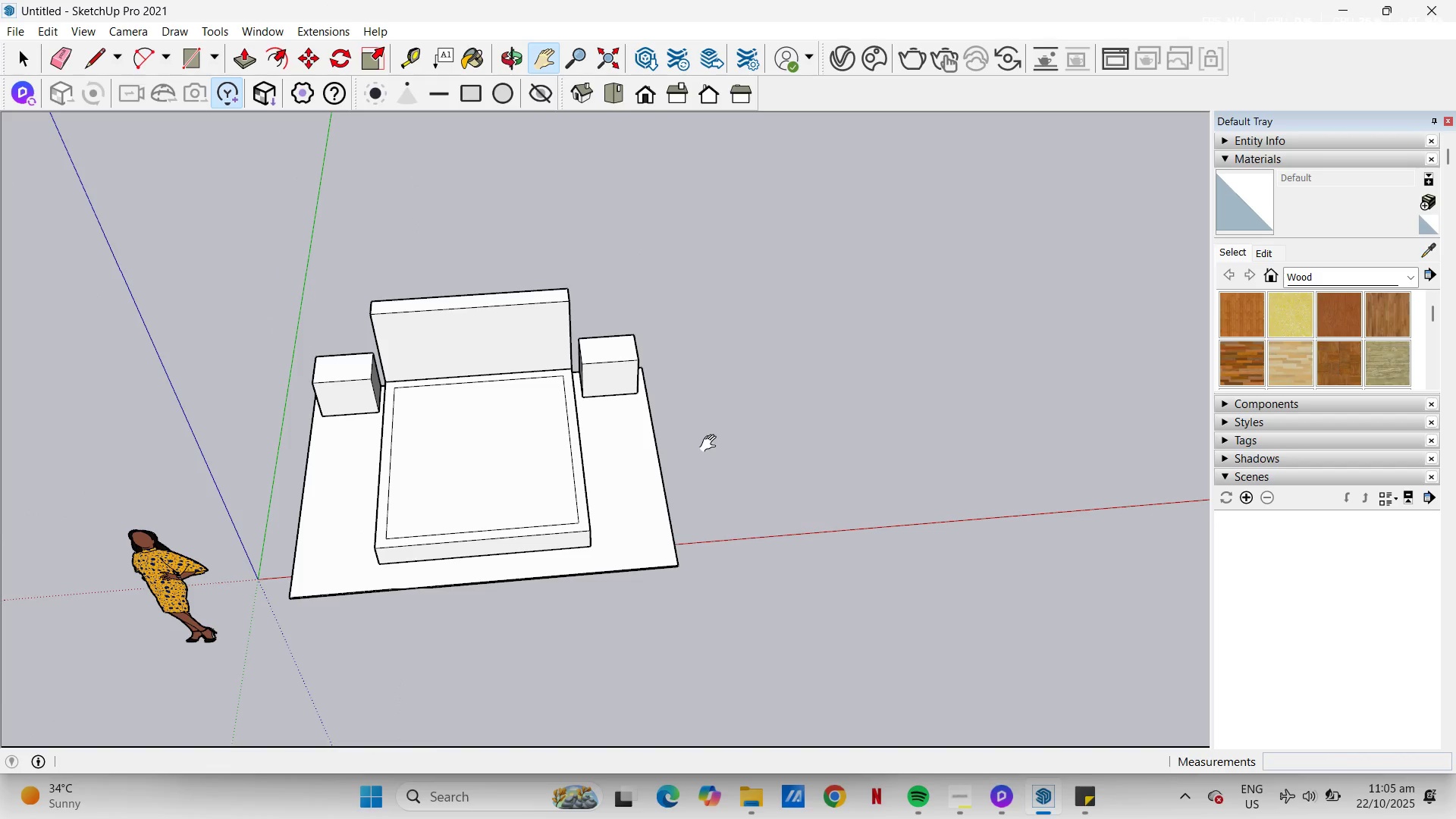 
key(Control+ControlLeft)
 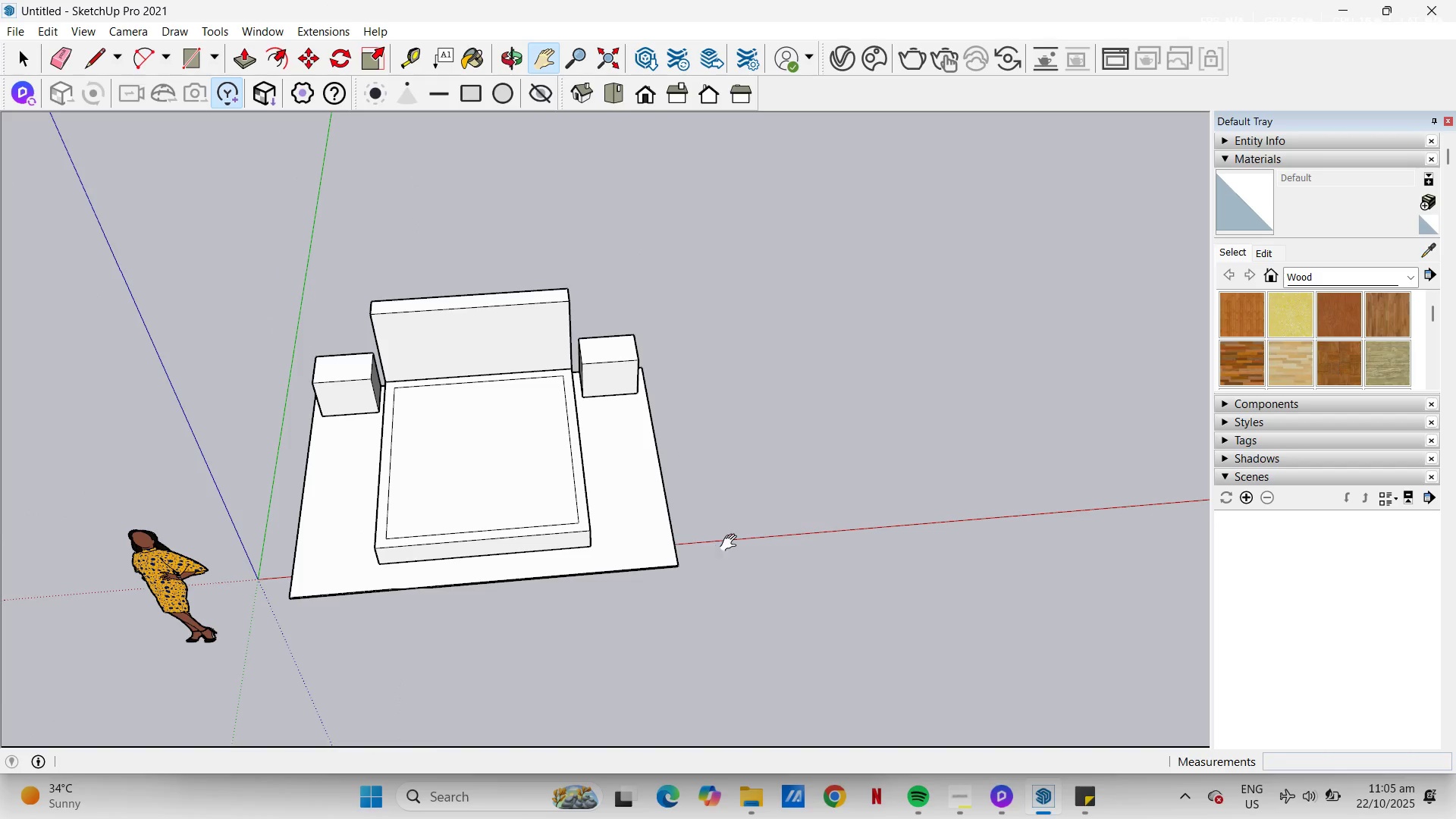 
key(H)
 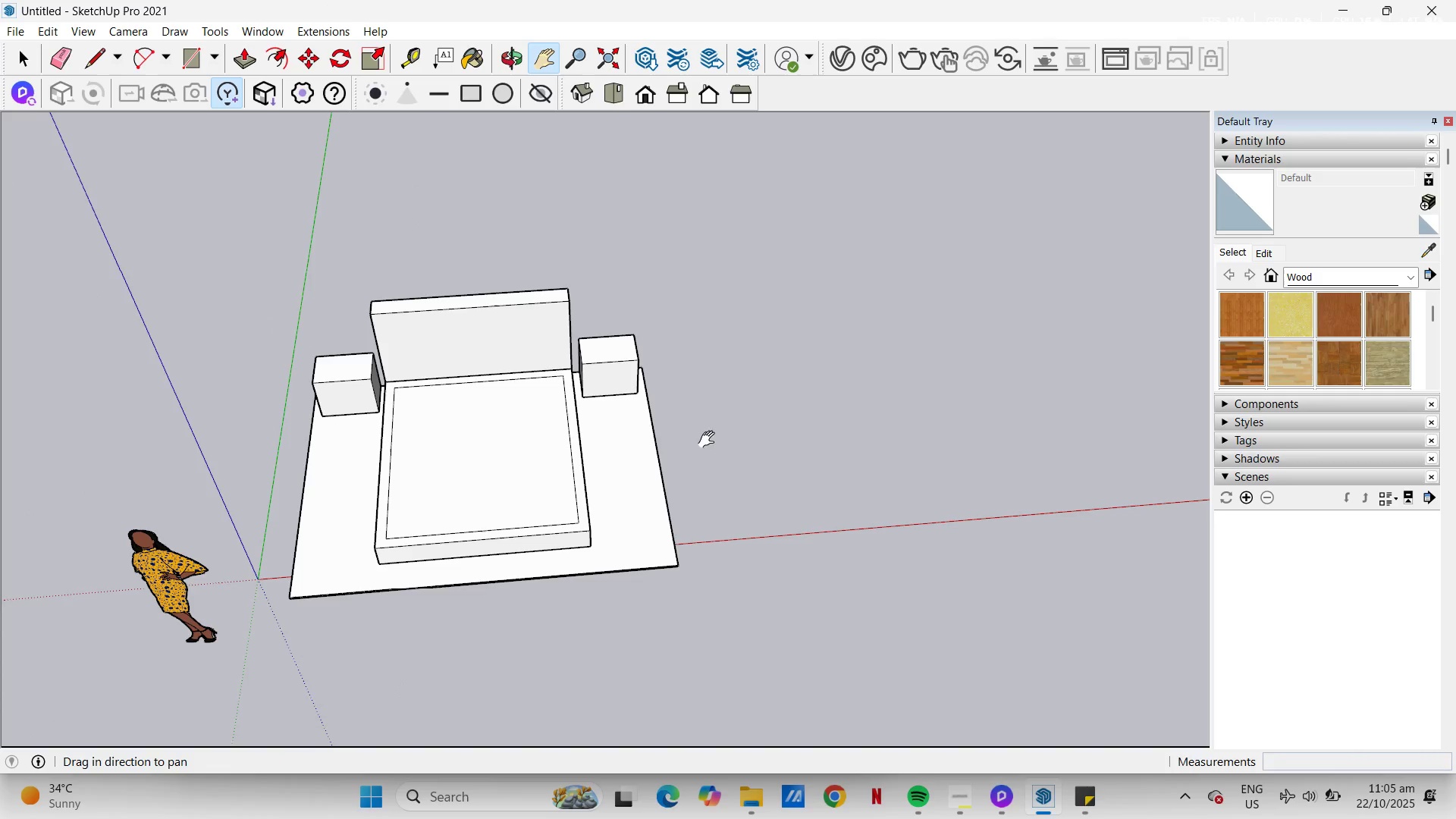 
left_click_drag(start_coordinate=[698, 447], to_coordinate=[741, 438])
 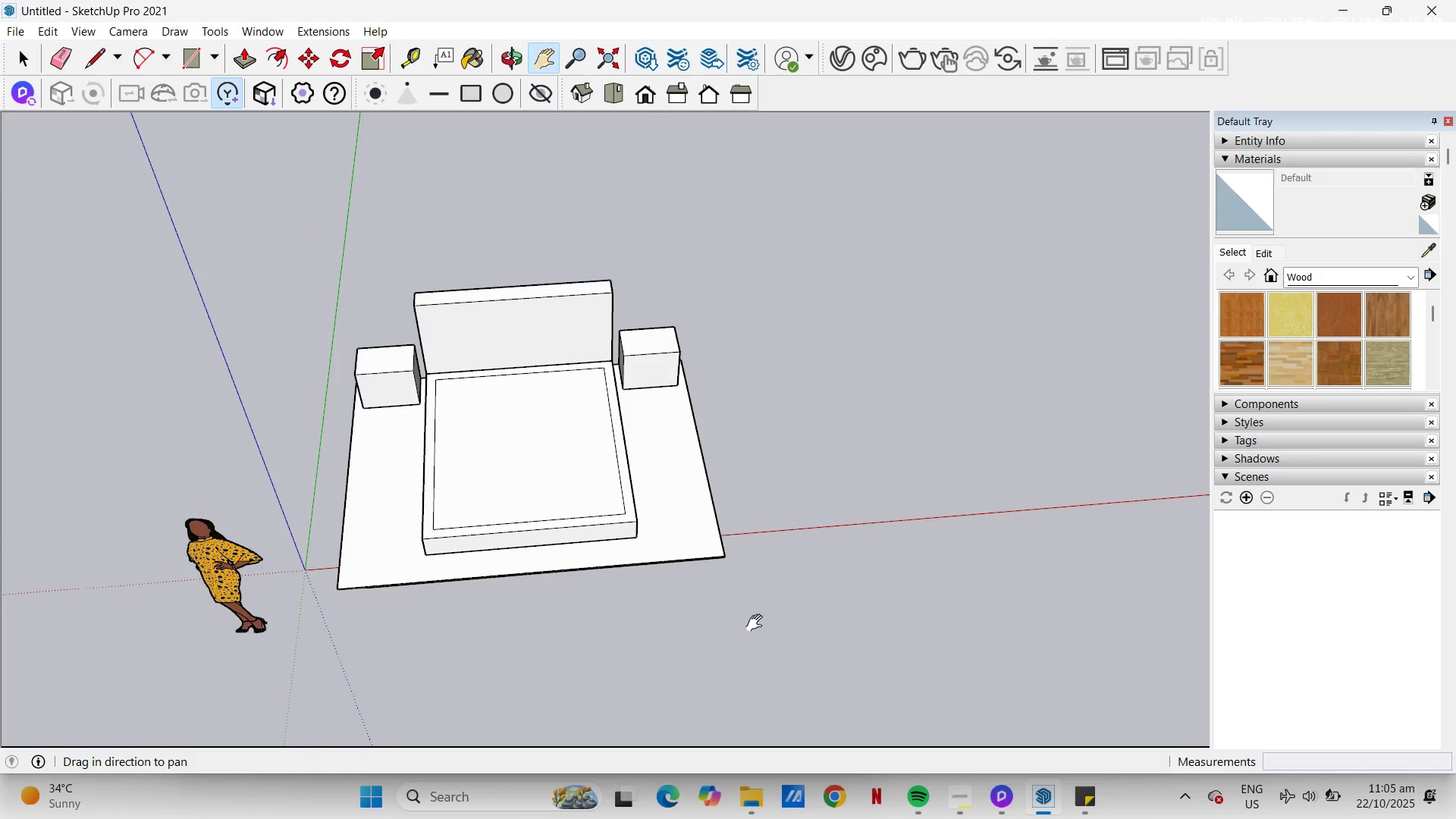 
key(Space)
 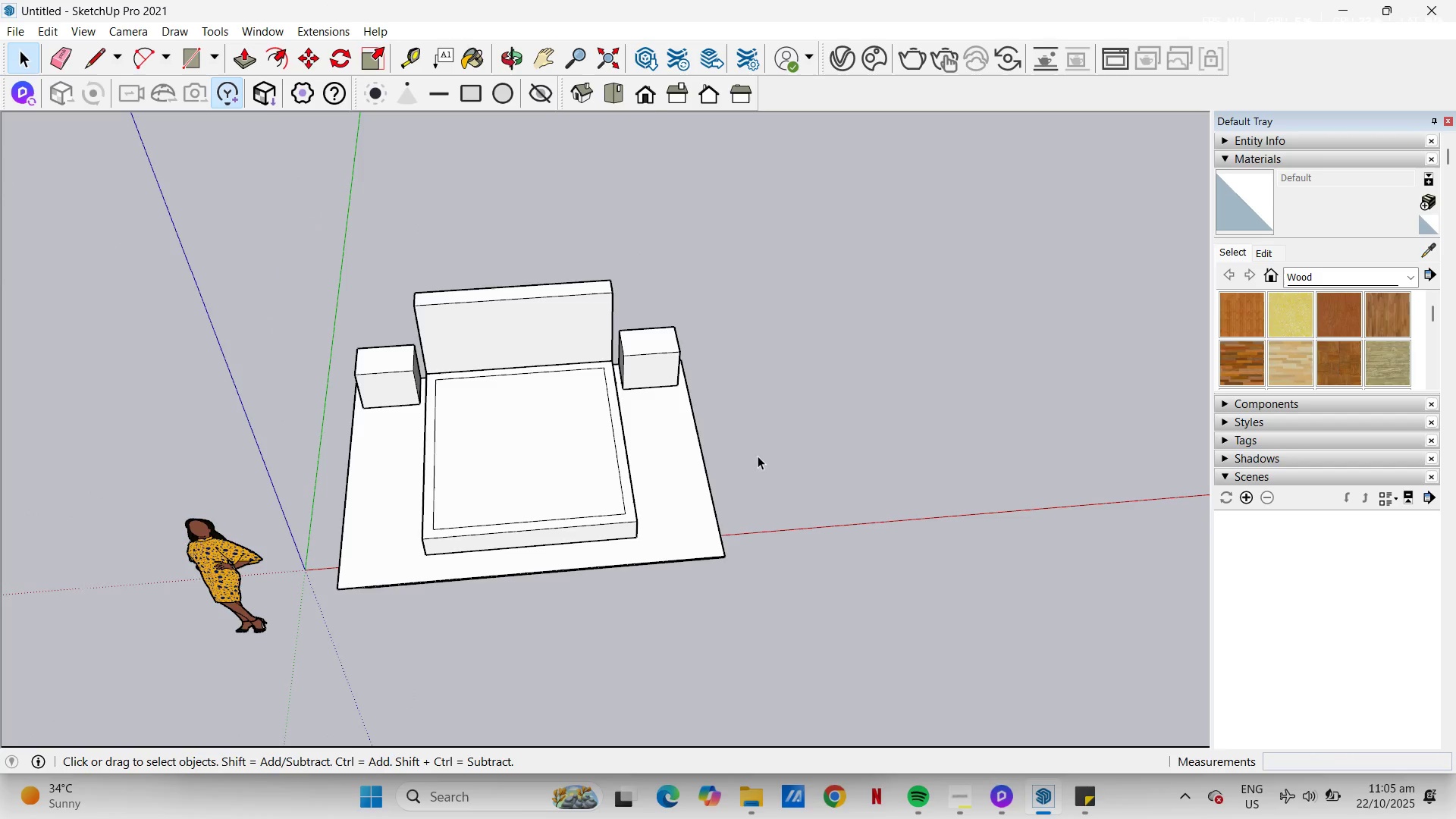 
left_click([758, 456])
 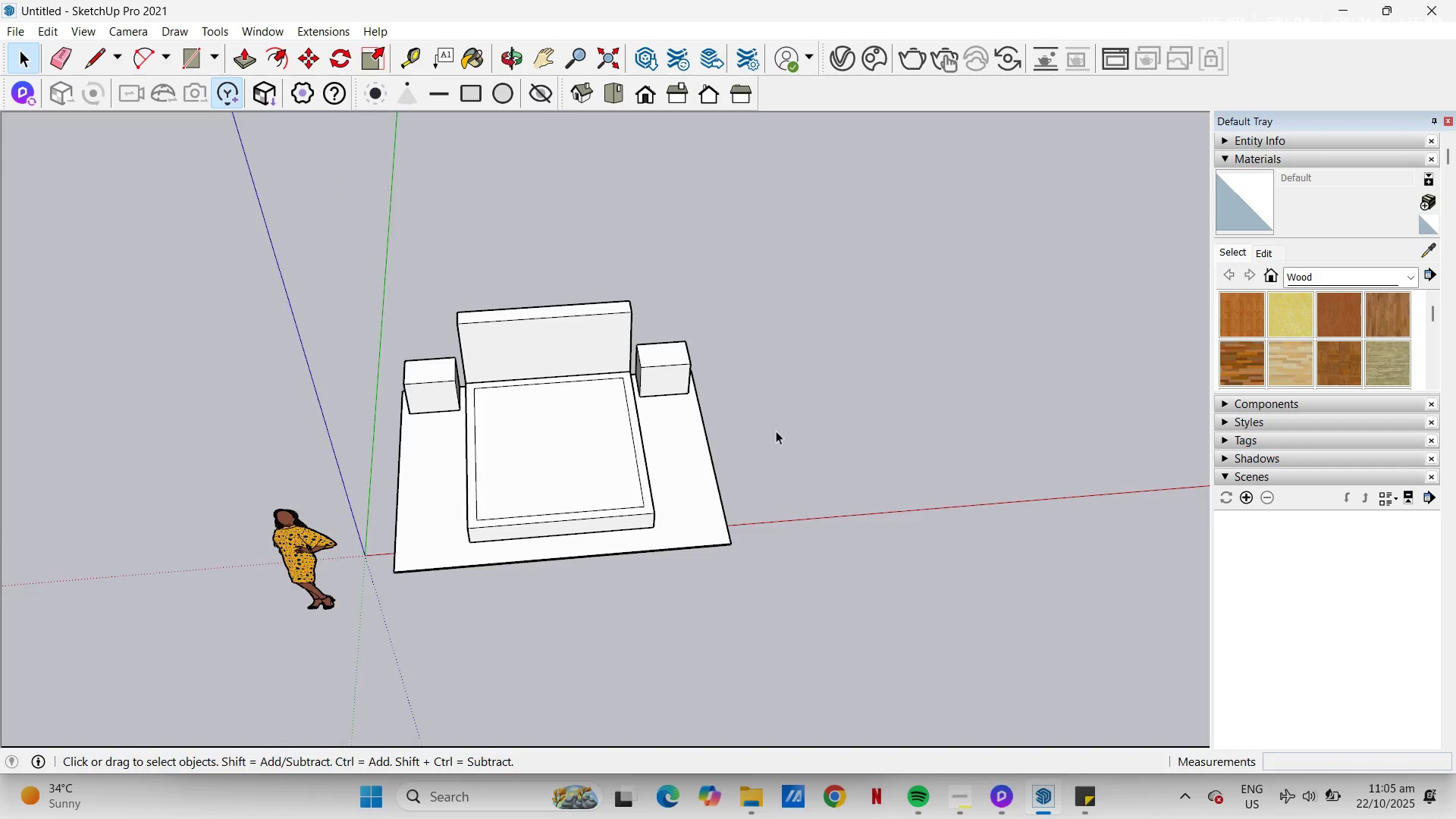 
scroll: coordinate [776, 441], scroll_direction: down, amount: 3.0
 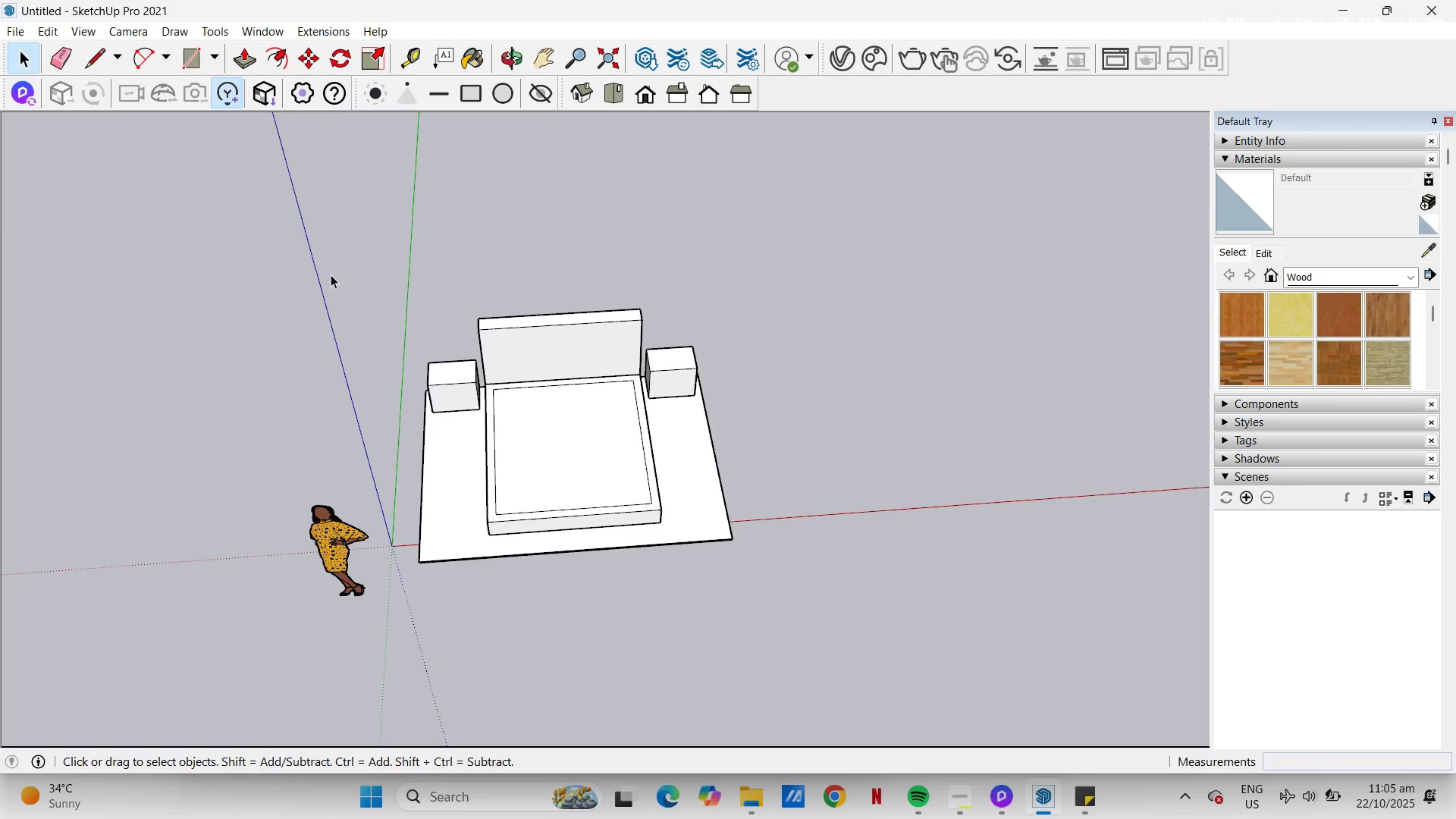 
left_click_drag(start_coordinate=[331, 272], to_coordinate=[856, 594])
 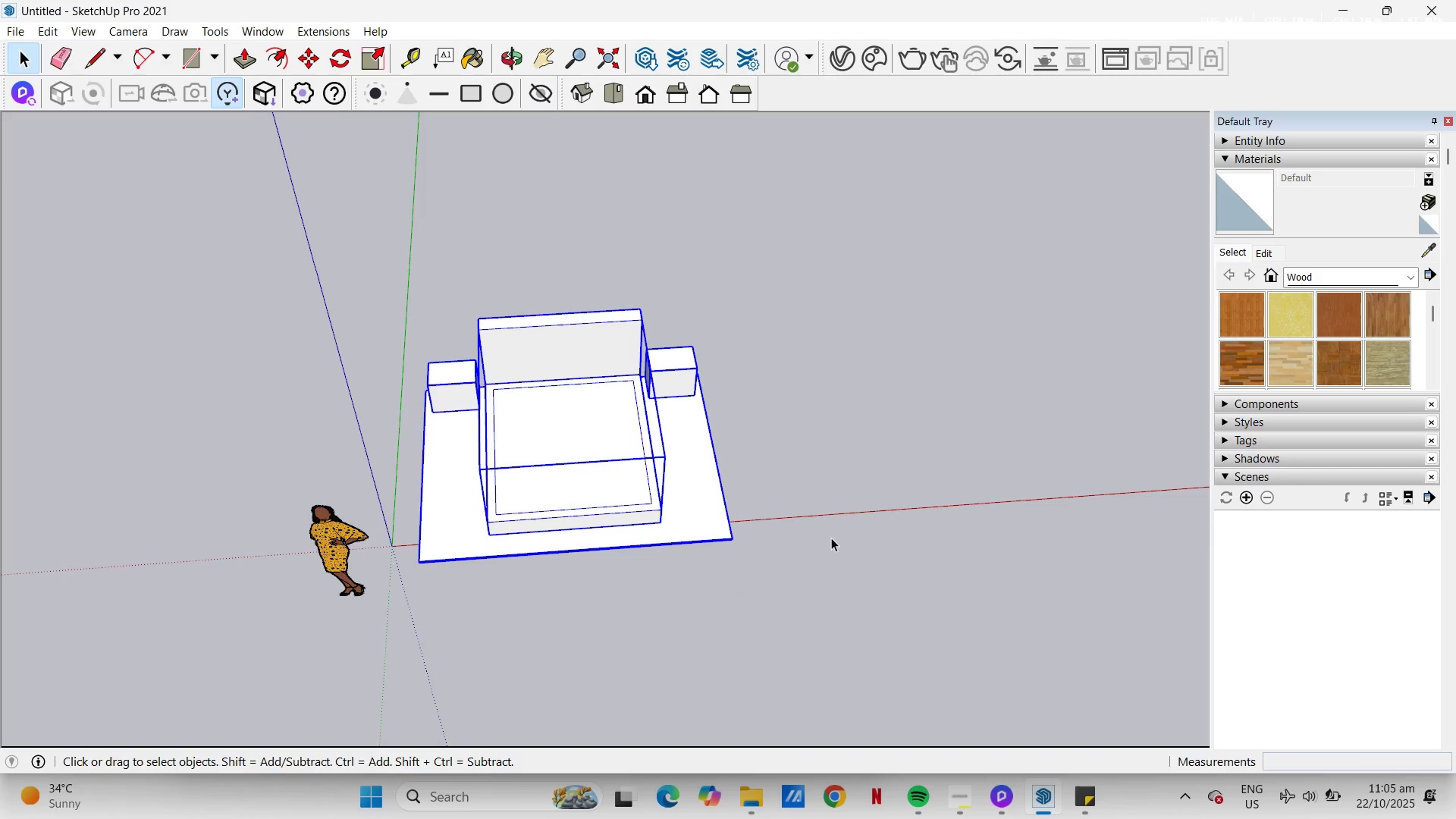 
key(M)
 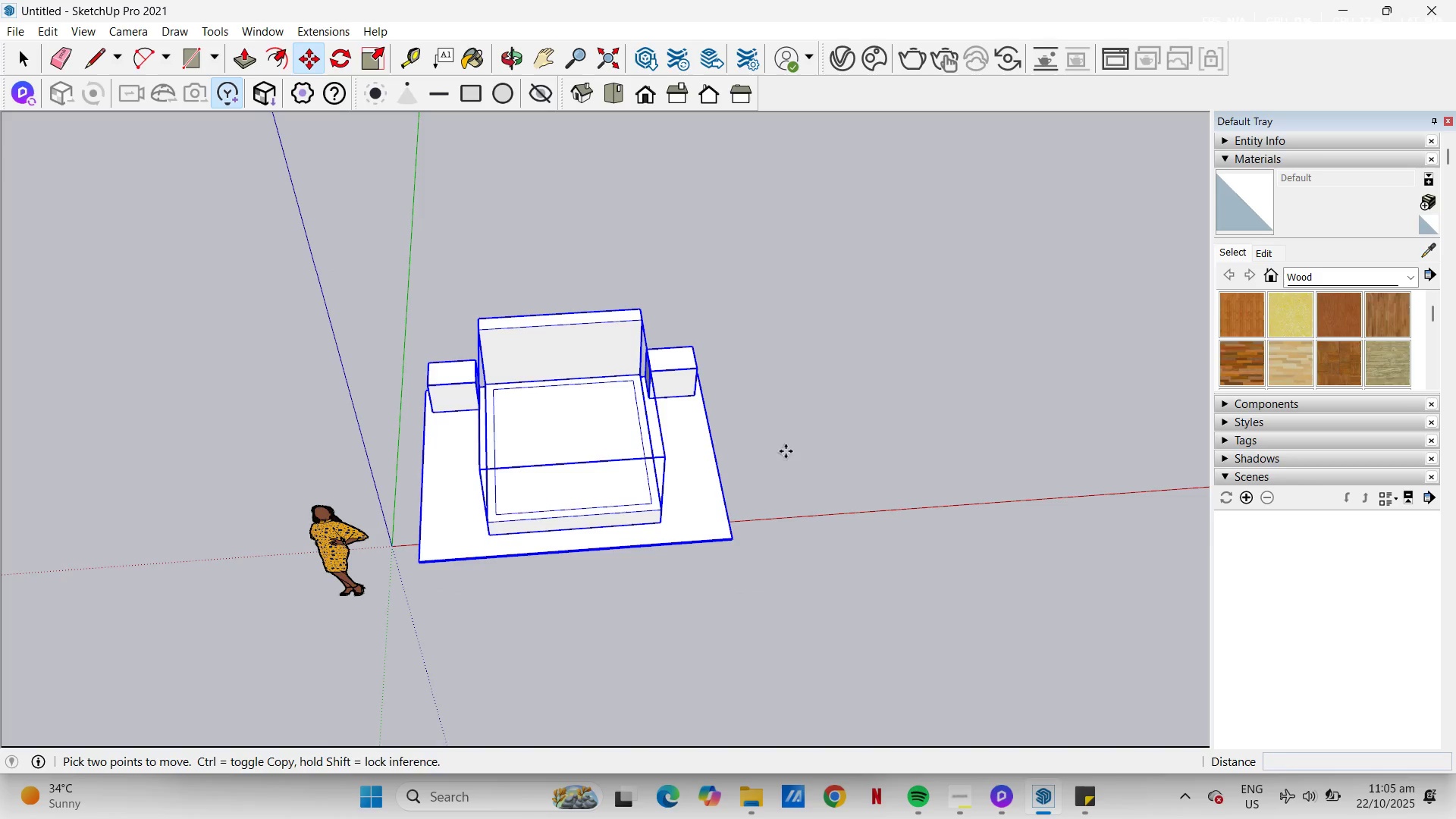 
left_click_drag(start_coordinate=[788, 469], to_coordinate=[784, 443])
 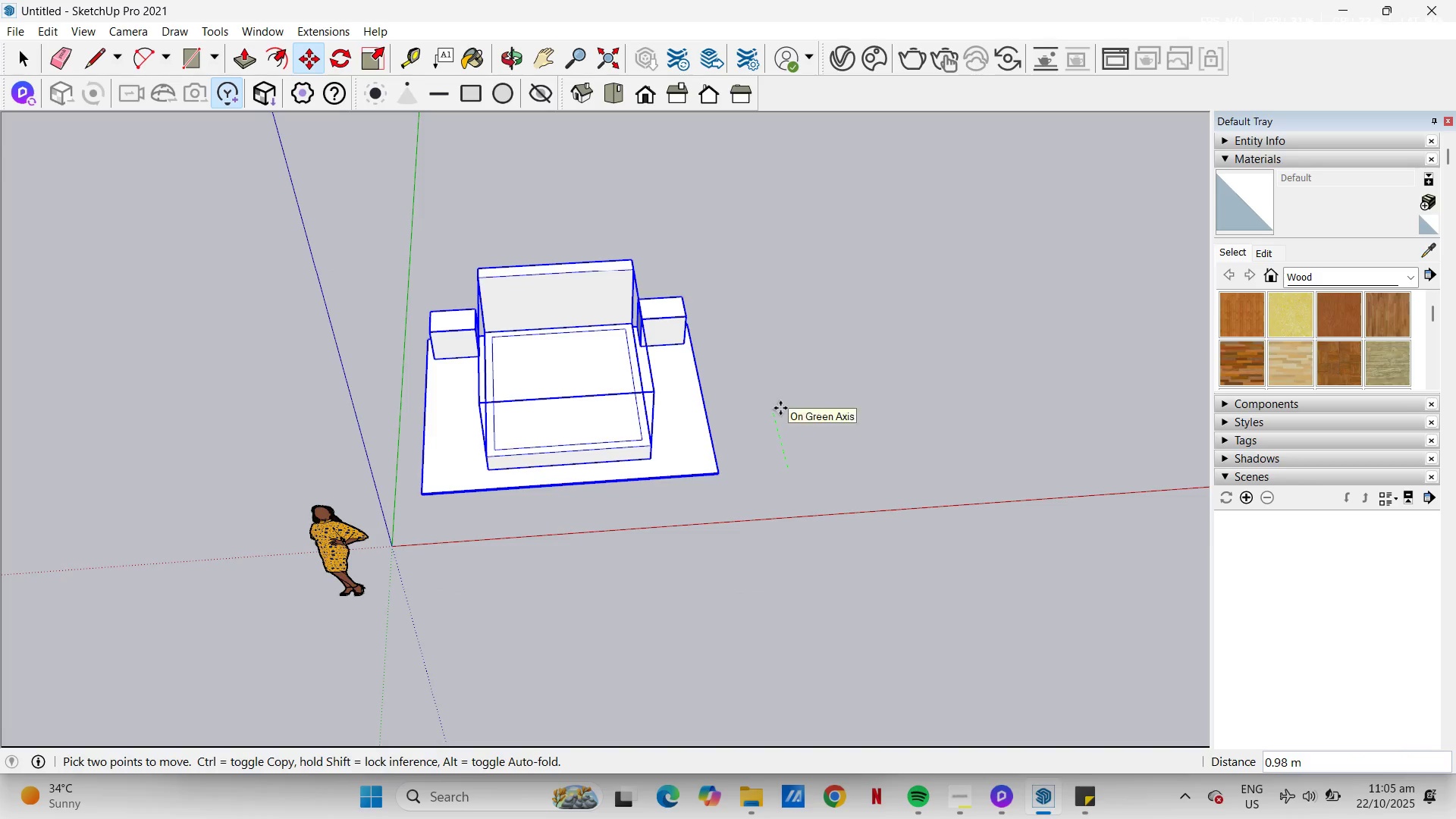 
left_click([780, 408])
 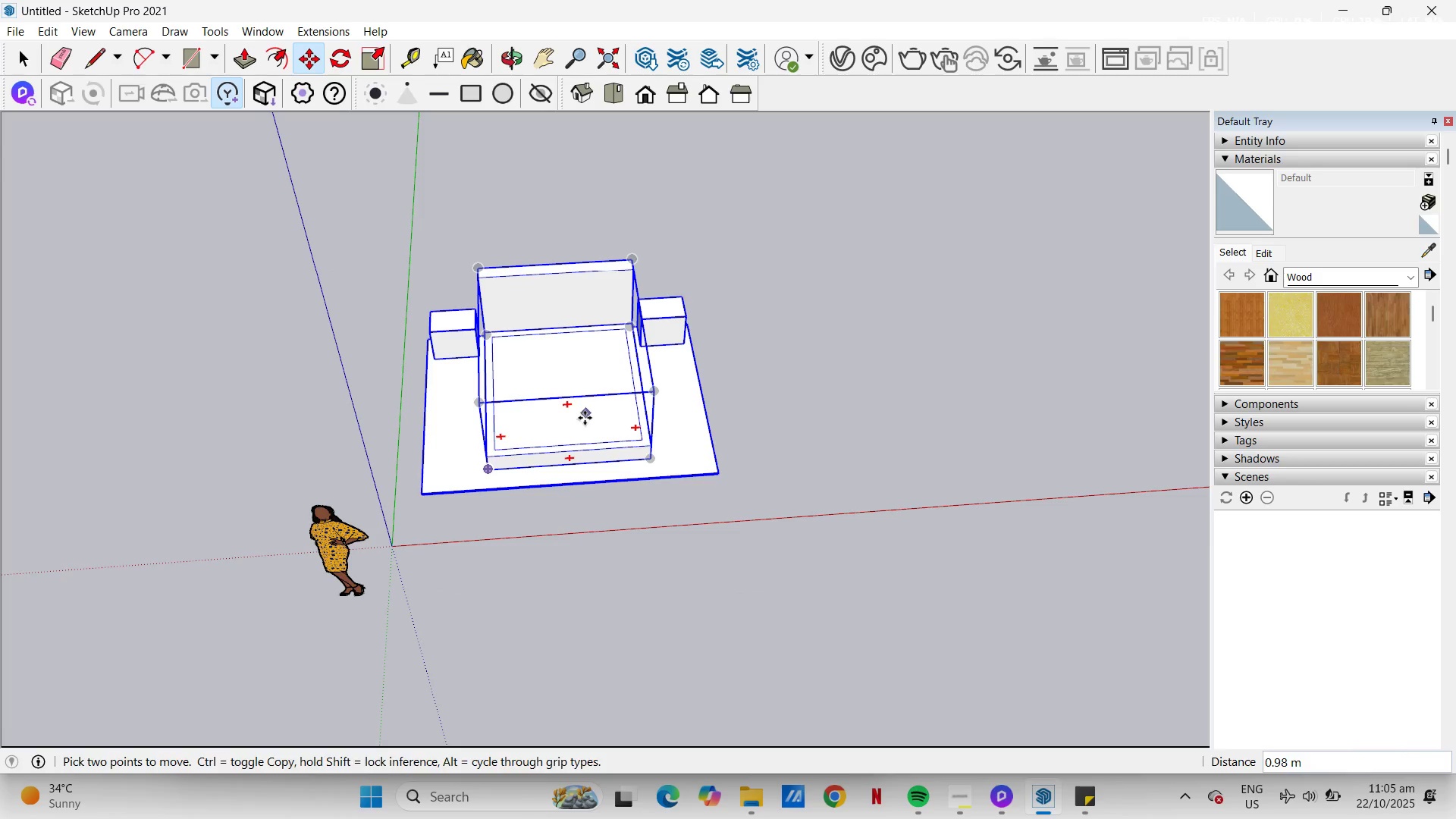 
key(H)
 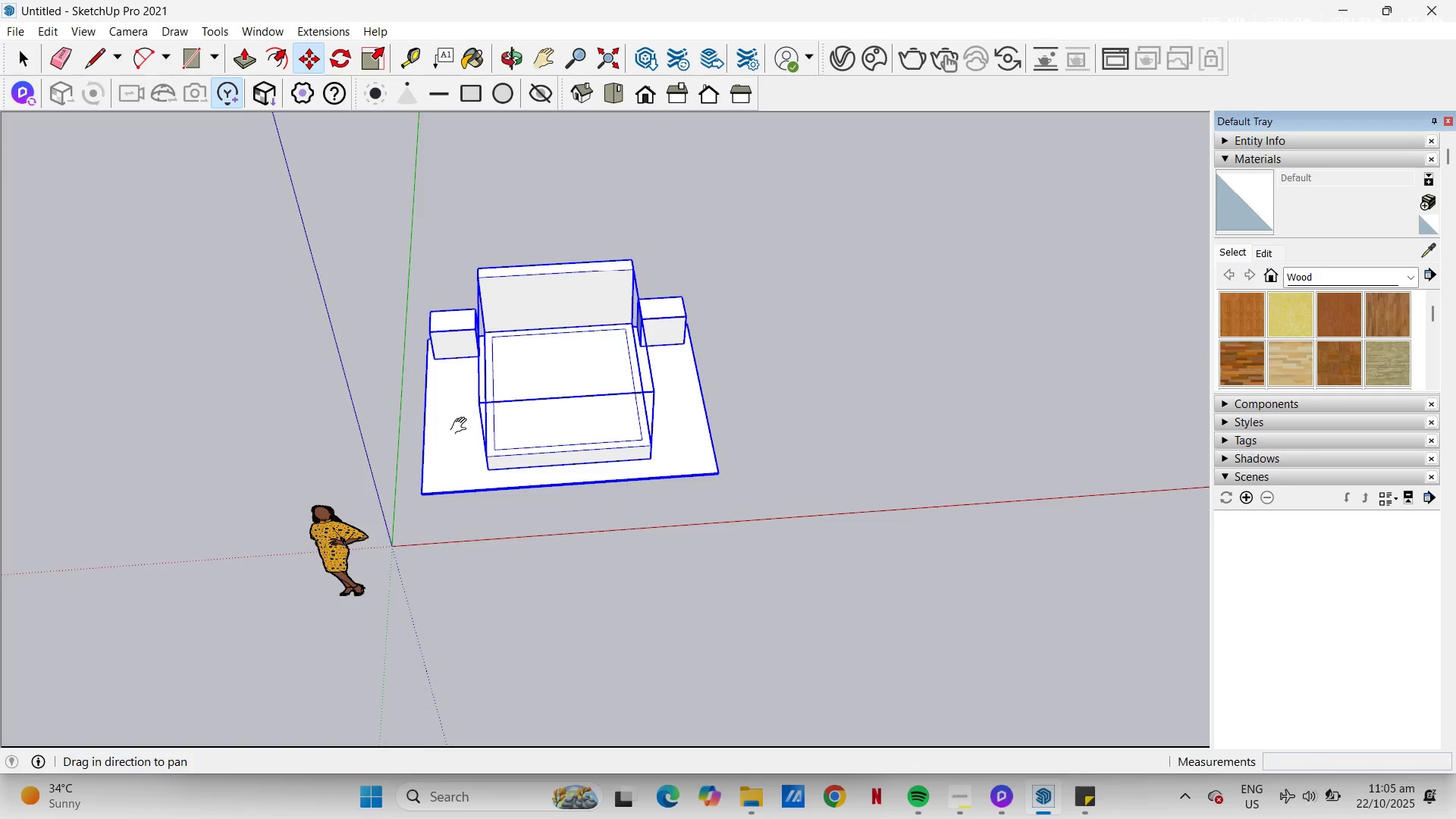 
scroll: coordinate [460, 428], scroll_direction: up, amount: 4.0
 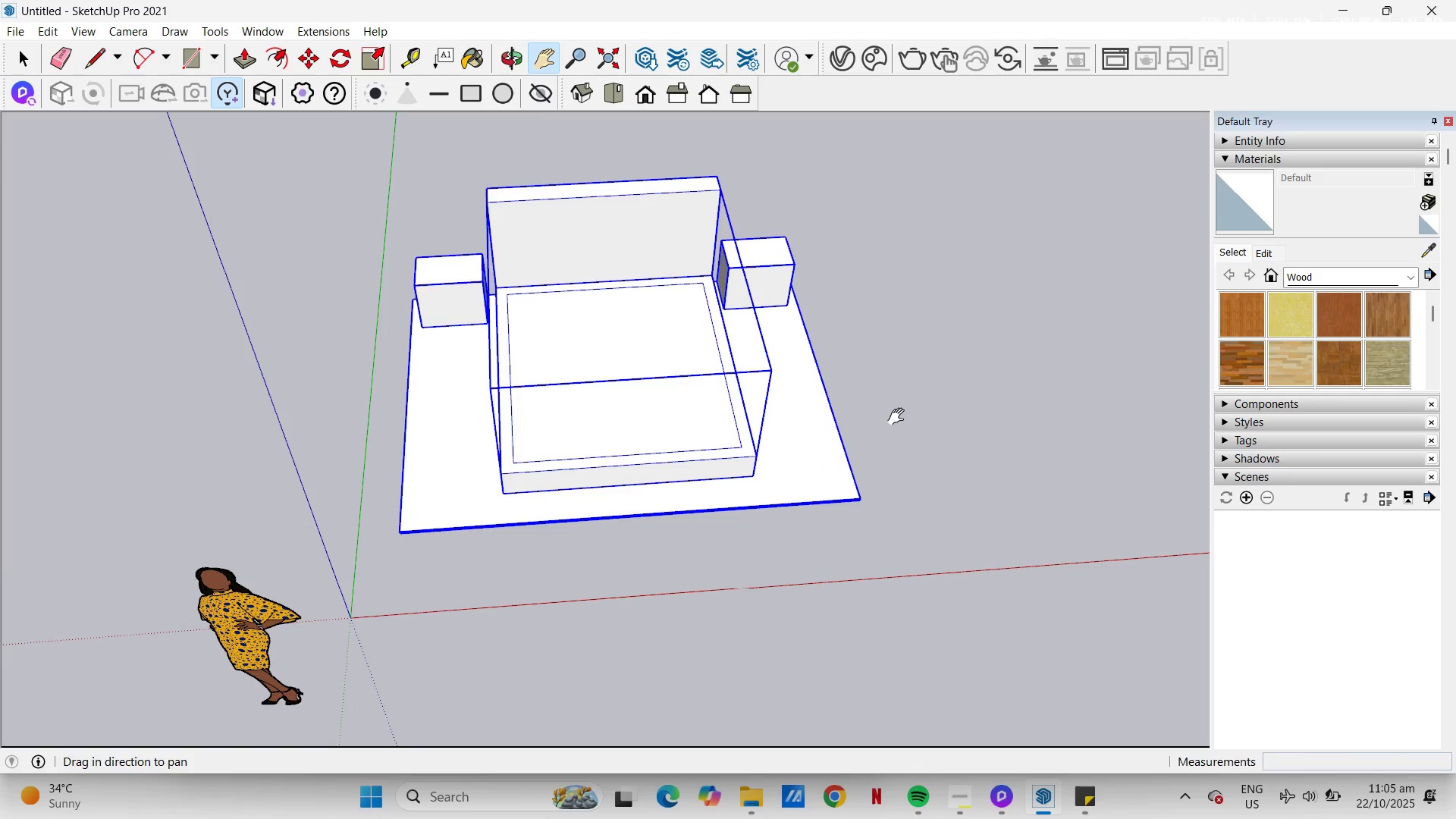 
key(Space)
 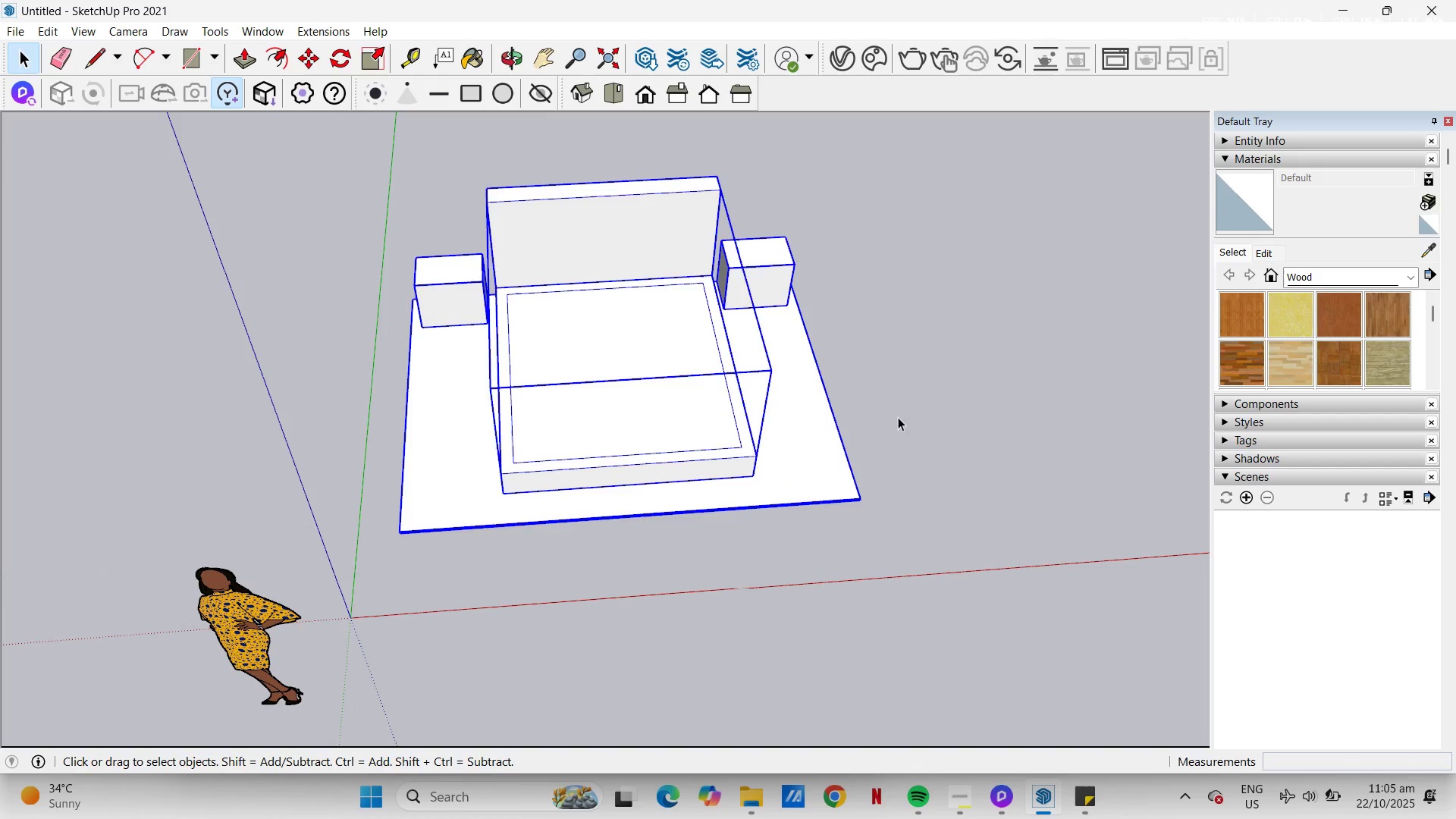 
left_click([898, 417])
 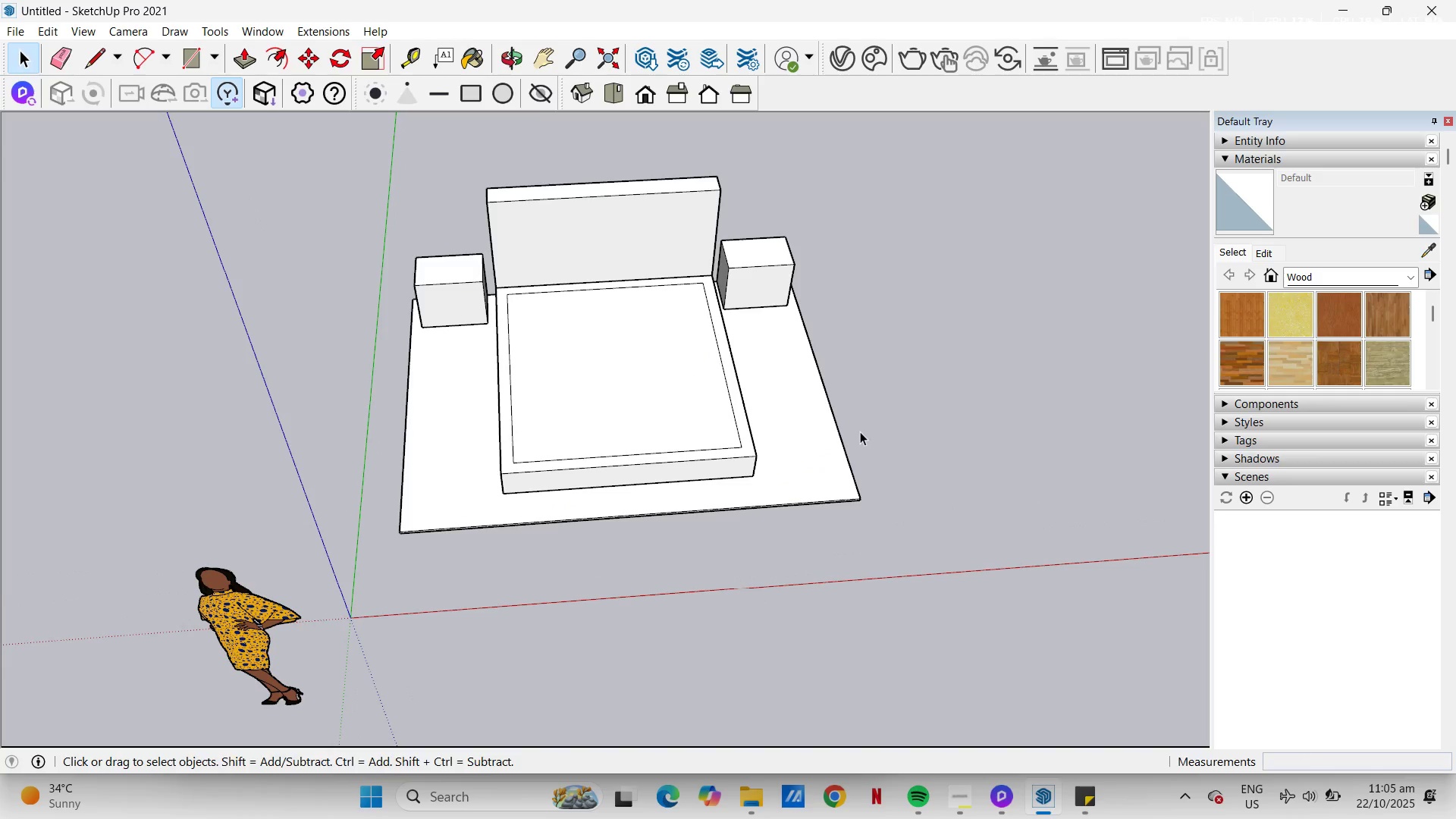 
key(H)
 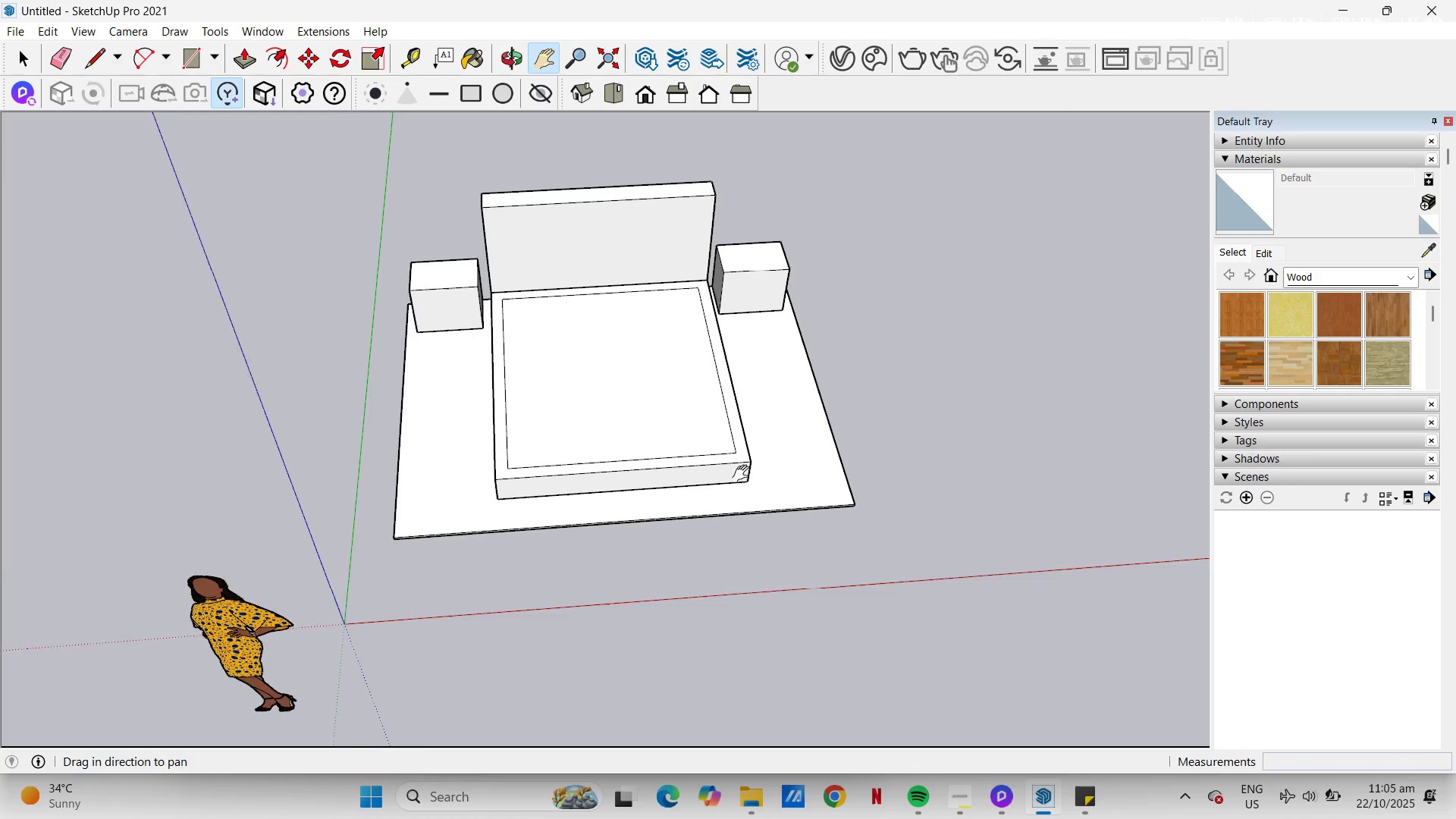 
left_click_drag(start_coordinate=[771, 433], to_coordinate=[695, 538])
 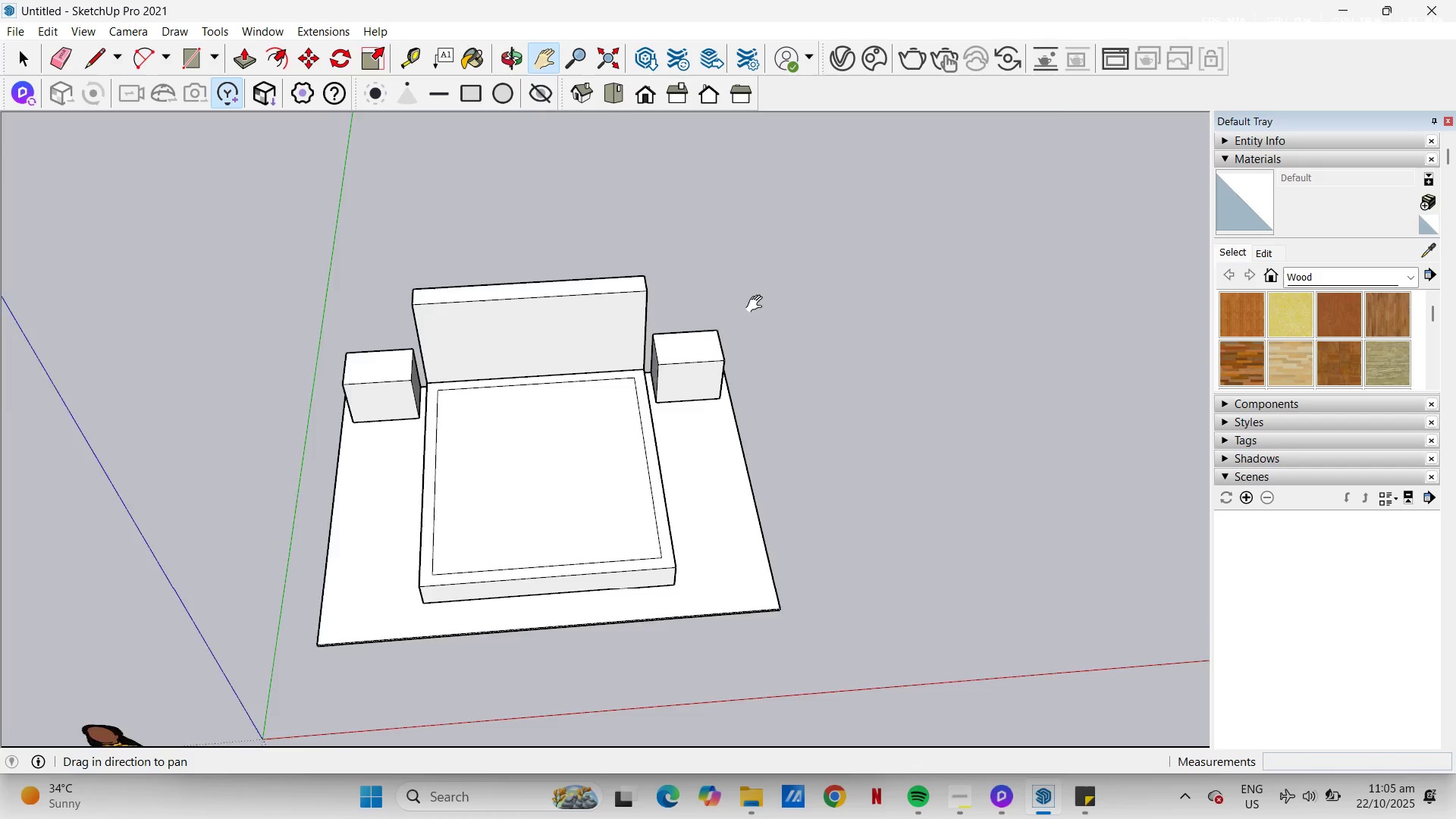 
scroll: coordinate [757, 303], scroll_direction: down, amount: 3.0
 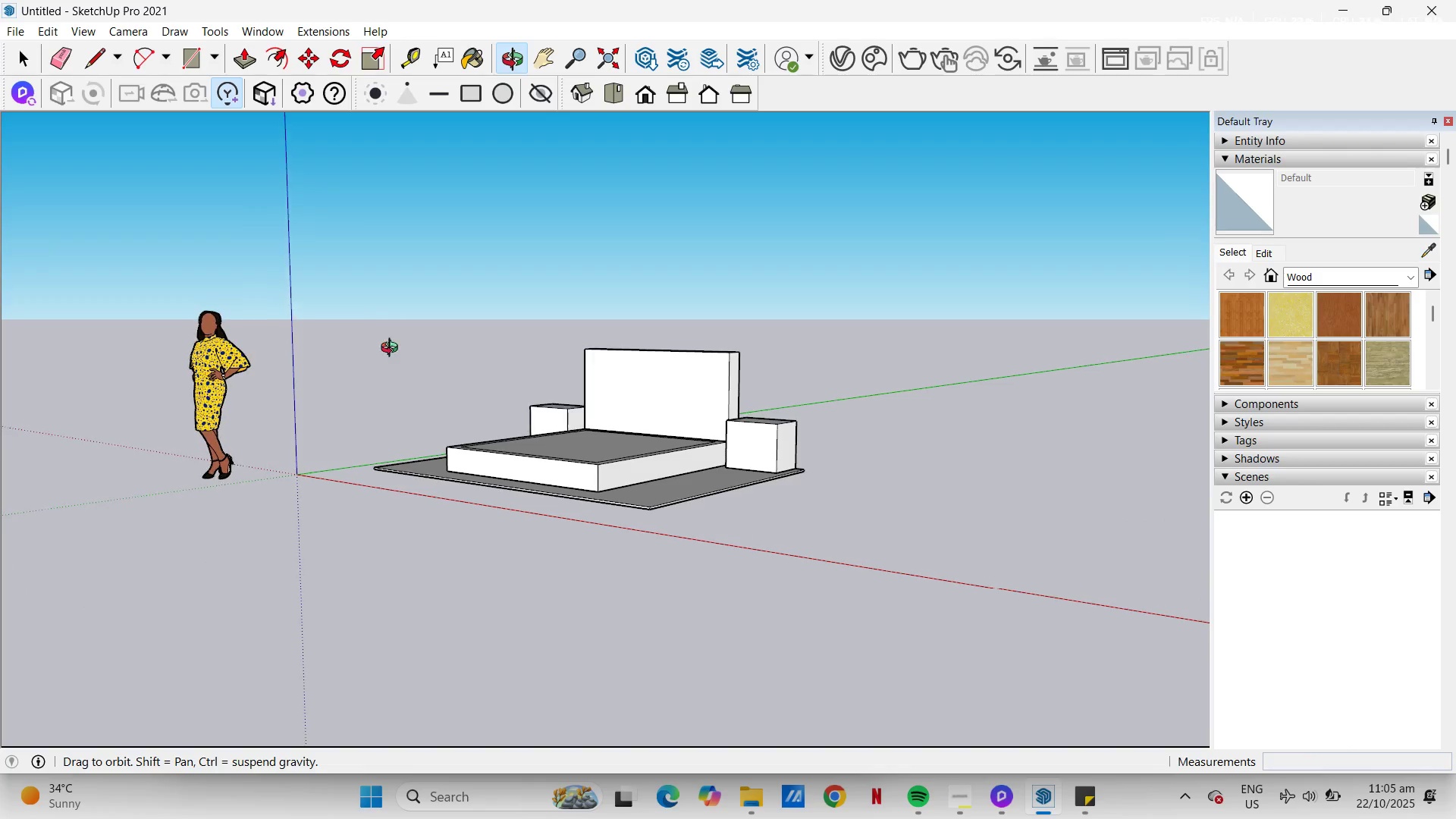 
scroll: coordinate [558, 505], scroll_direction: up, amount: 11.0
 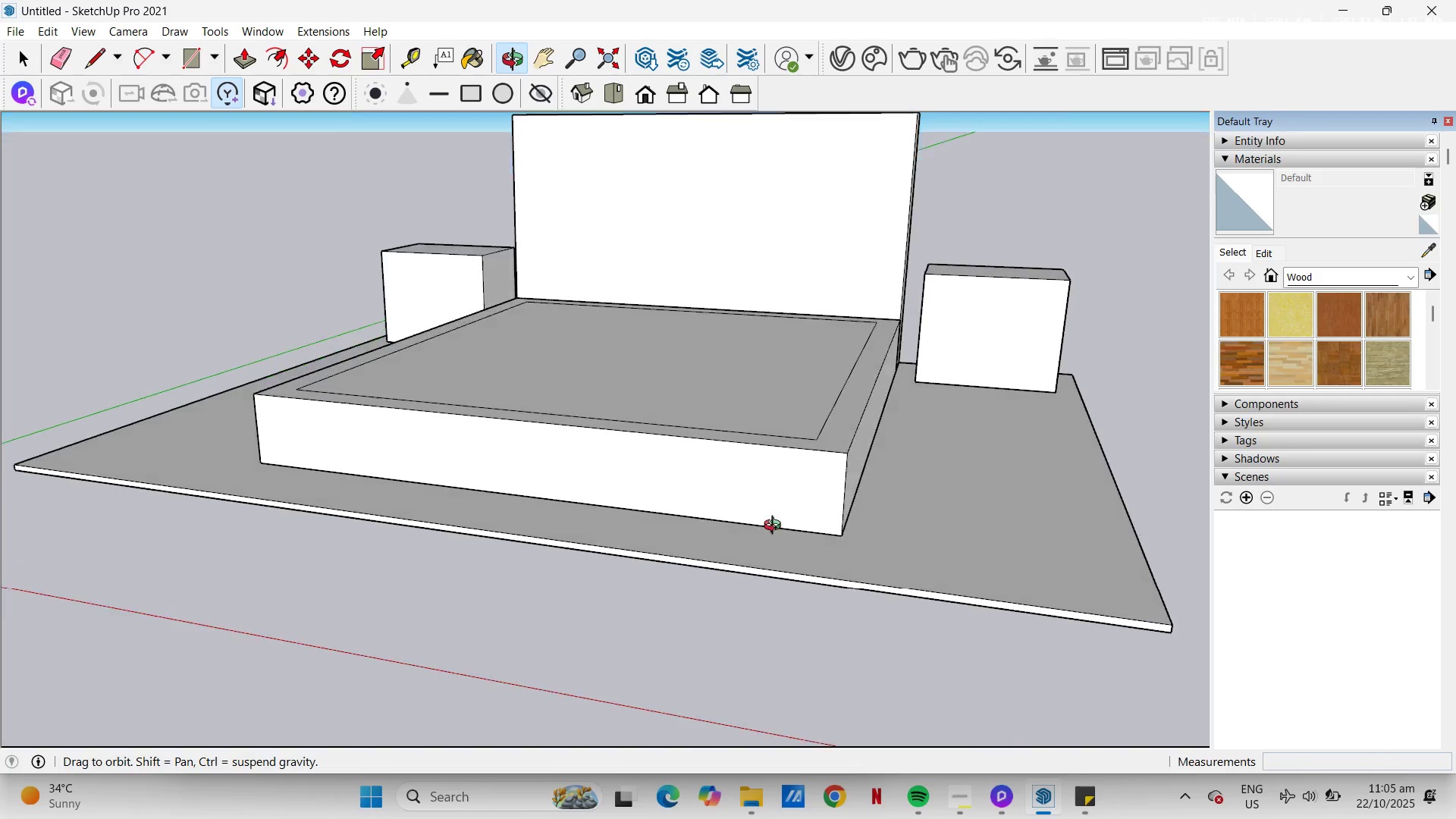 
key(Space)
 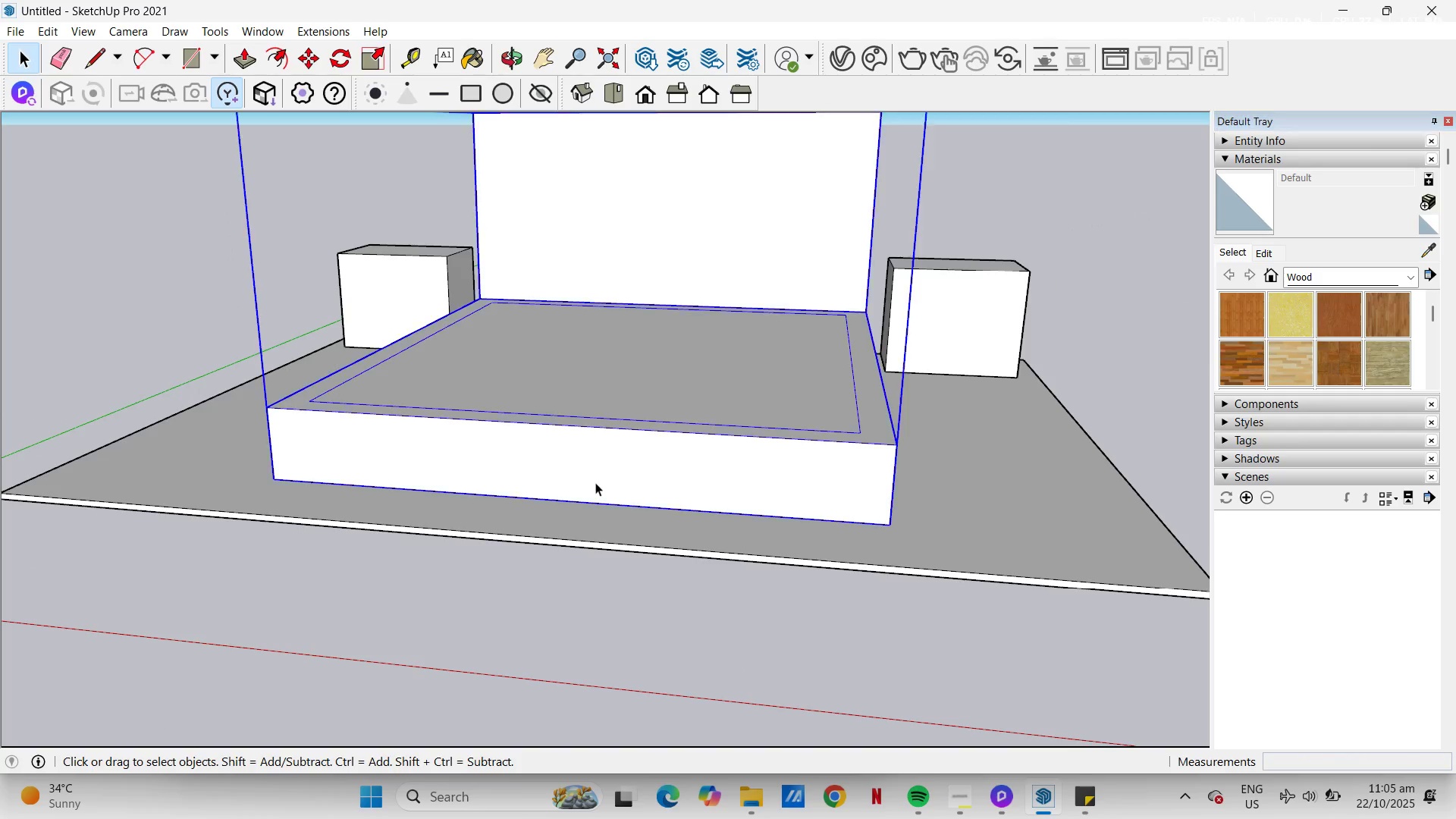 
left_click([595, 482])
 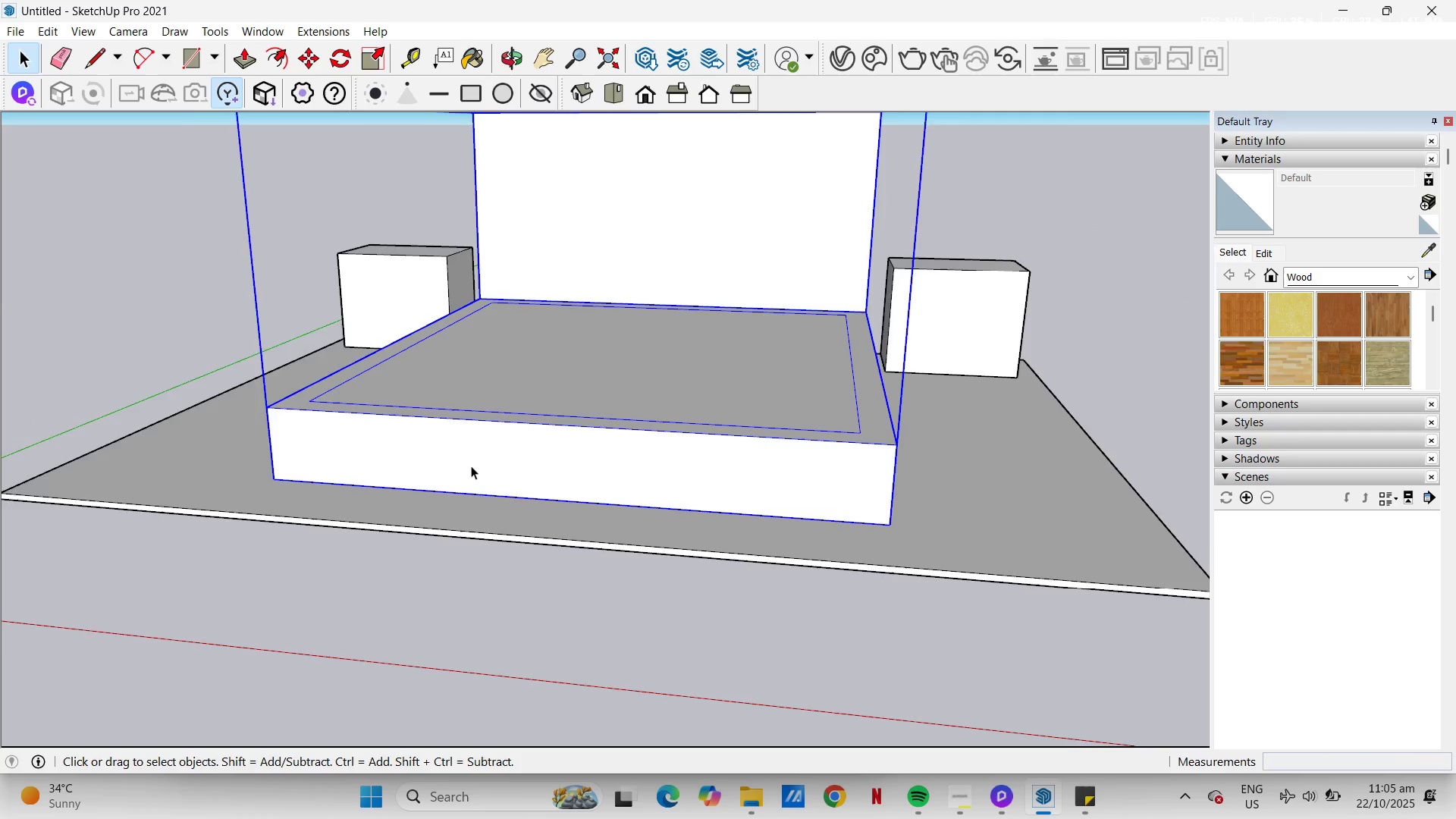 
double_click([471, 466])
 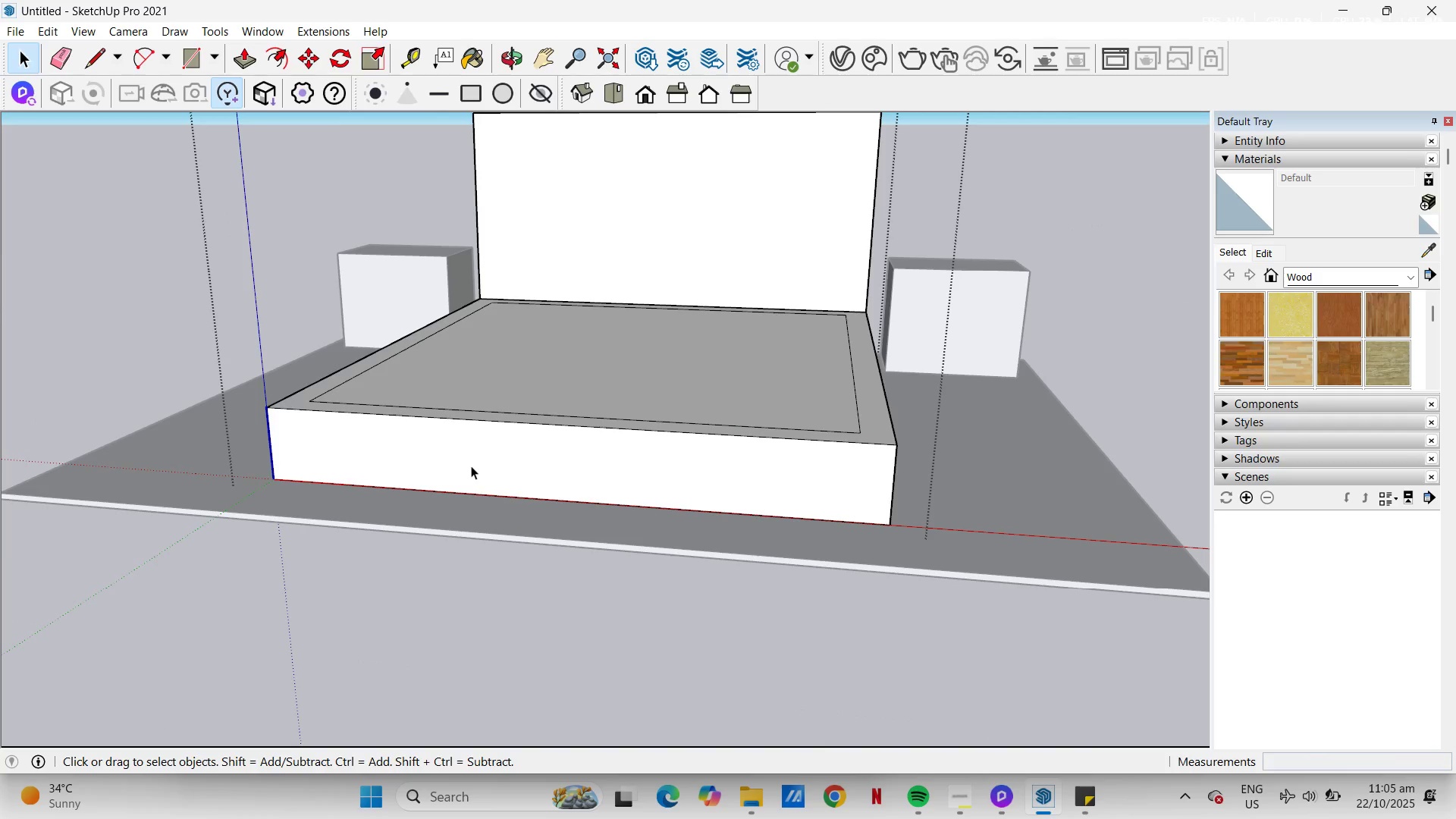 
left_click([471, 466])
 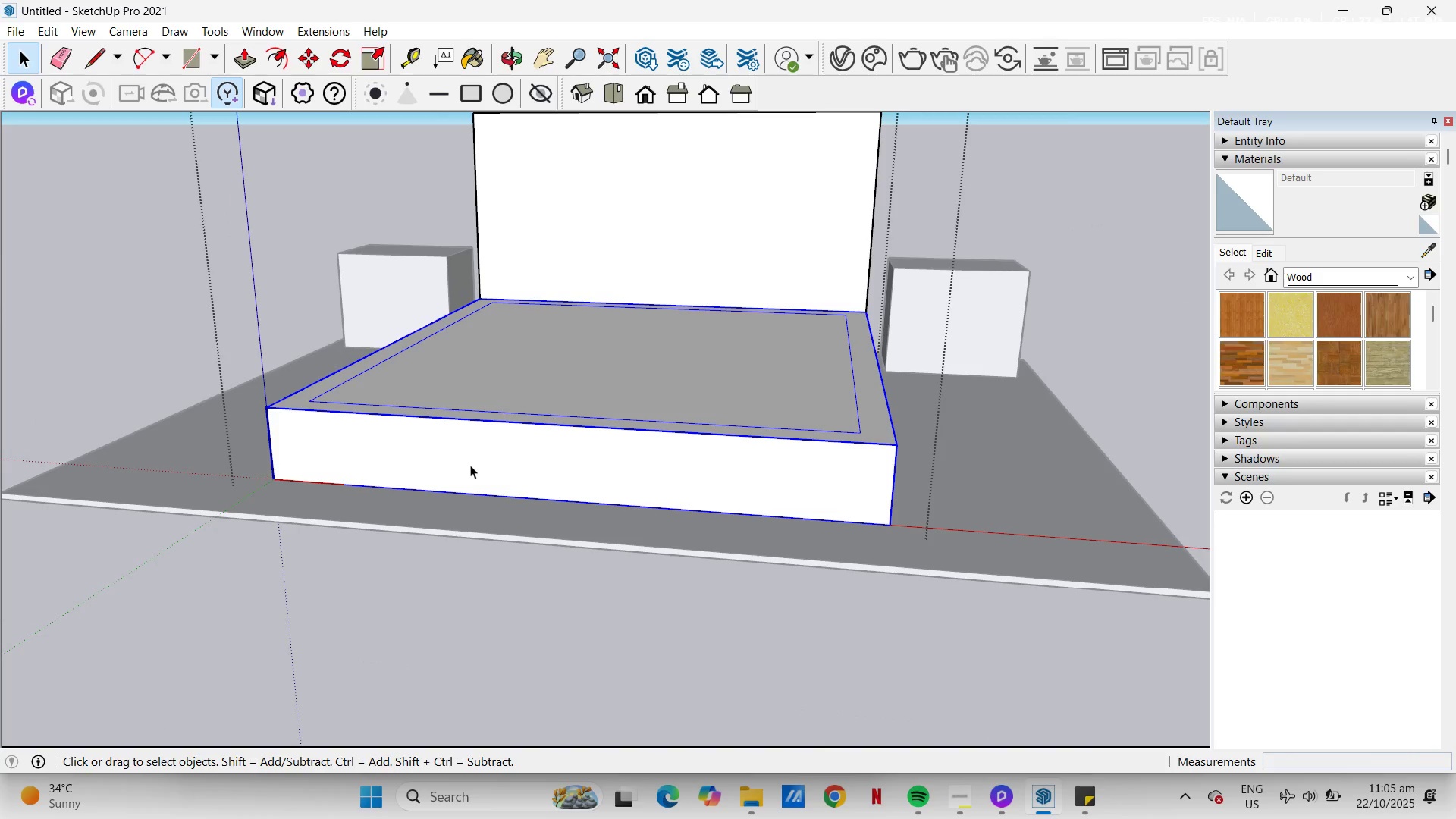 
double_click([470, 465])
 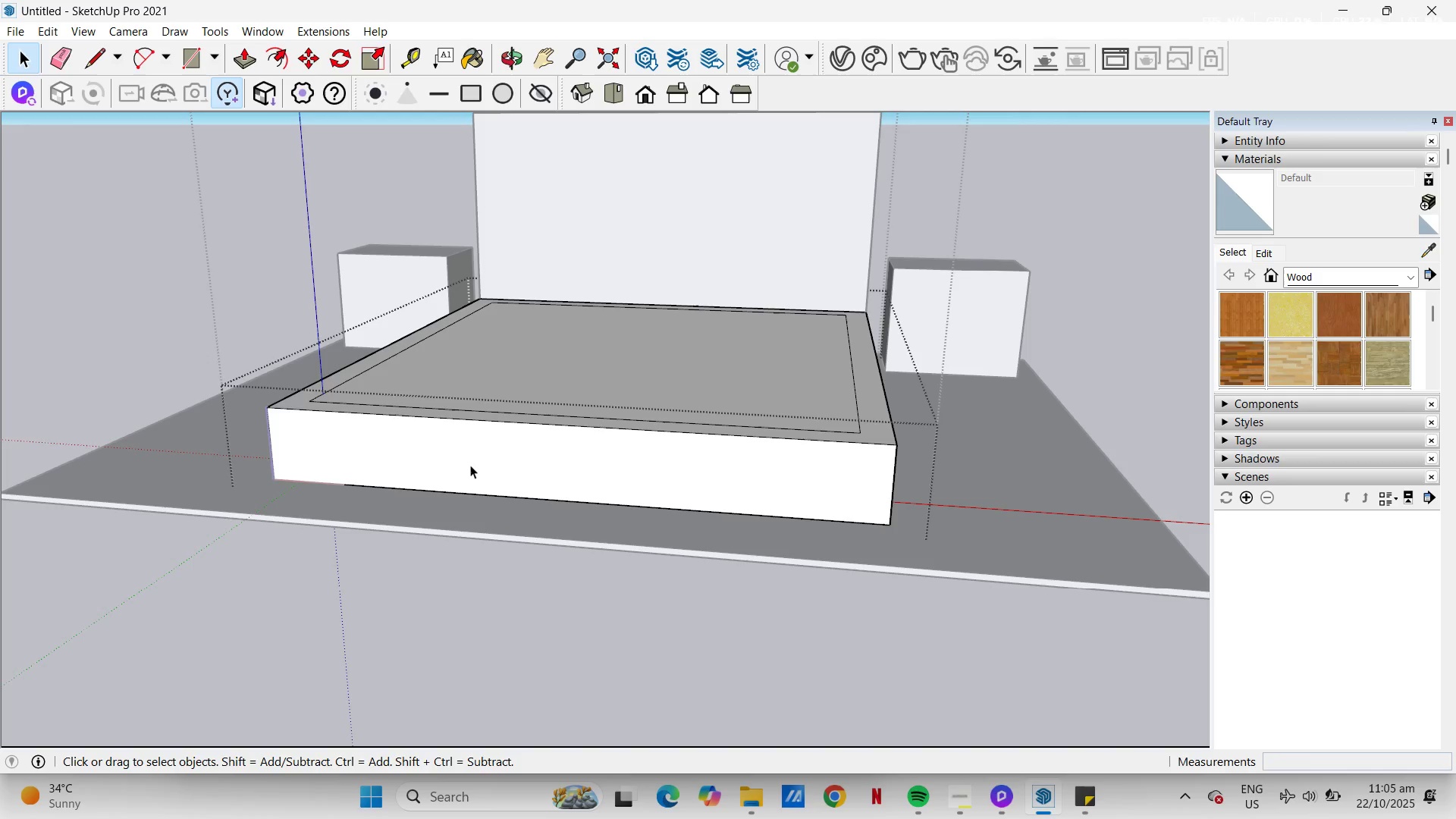 
left_click([470, 465])
 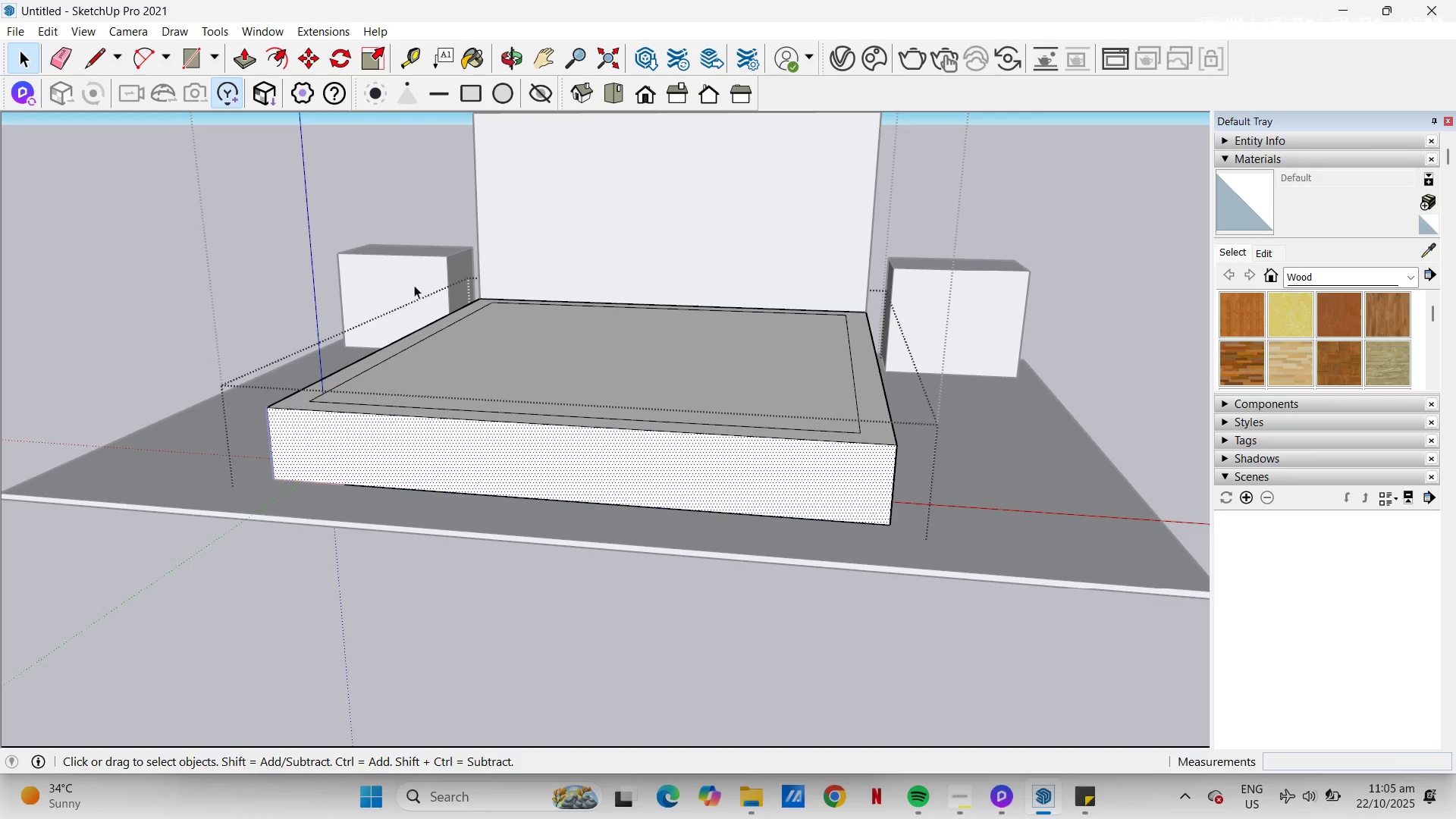 
key(T)
 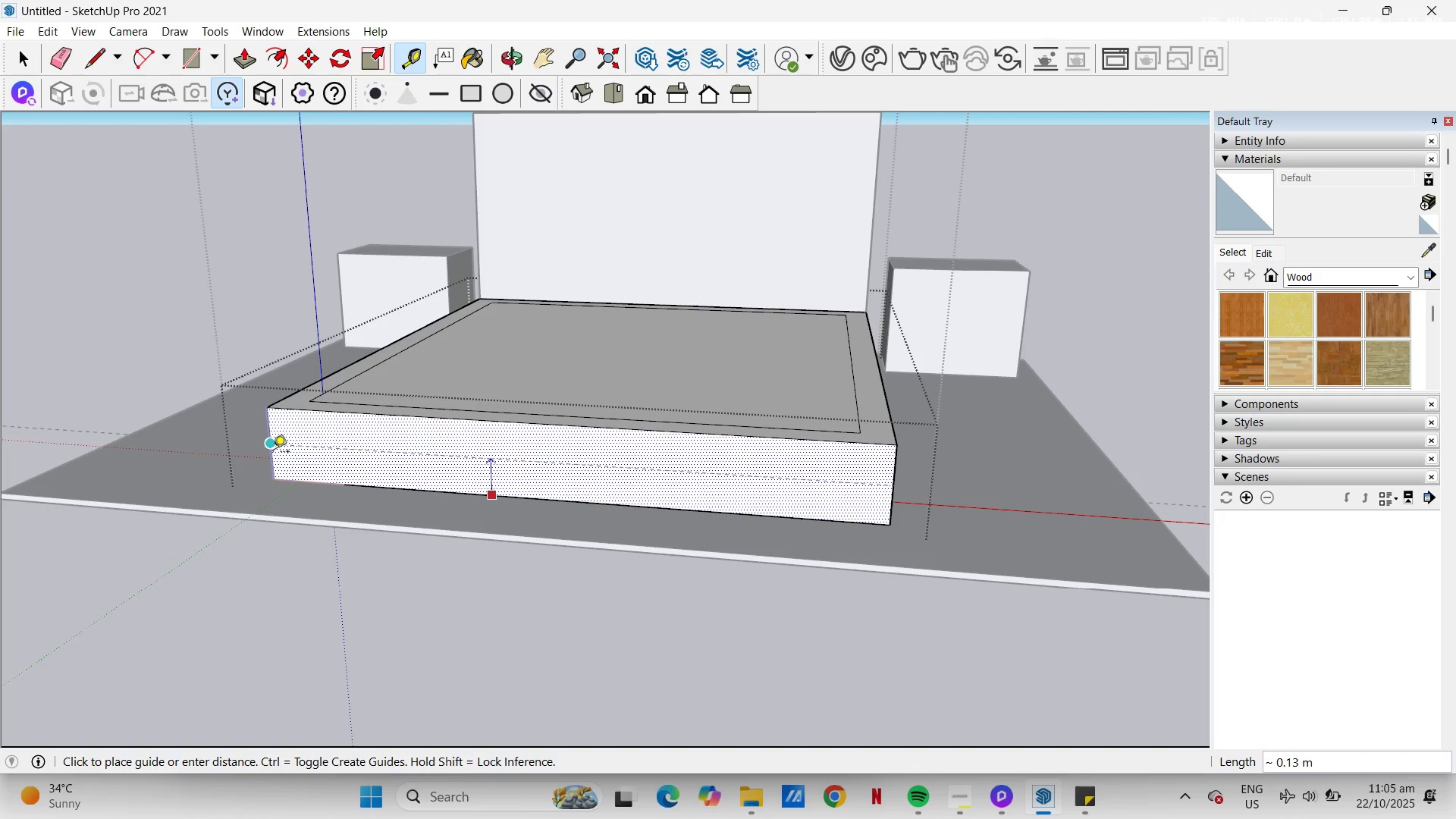 
wait(5.44)
 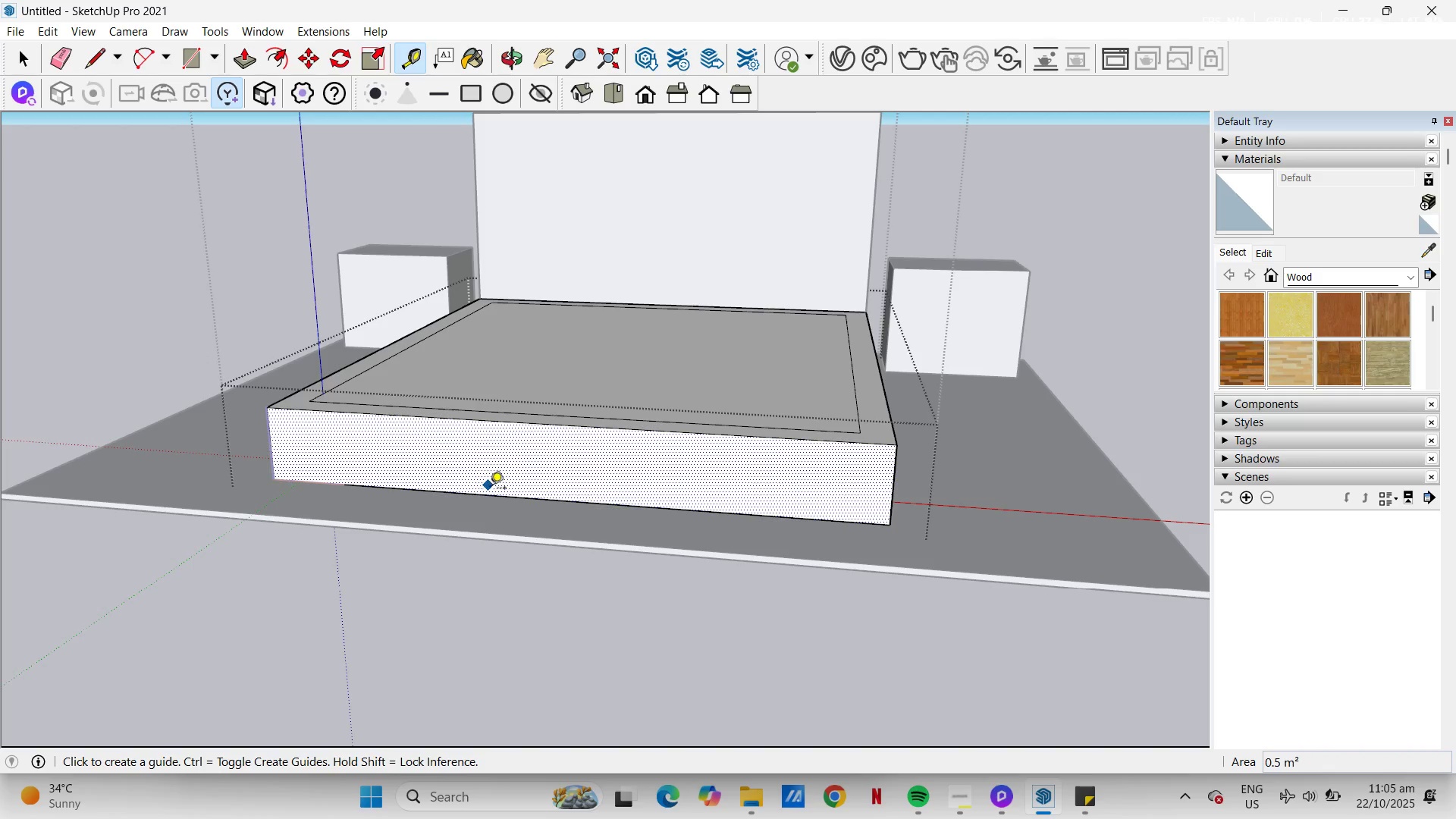 
key(NumpadDecimal)
 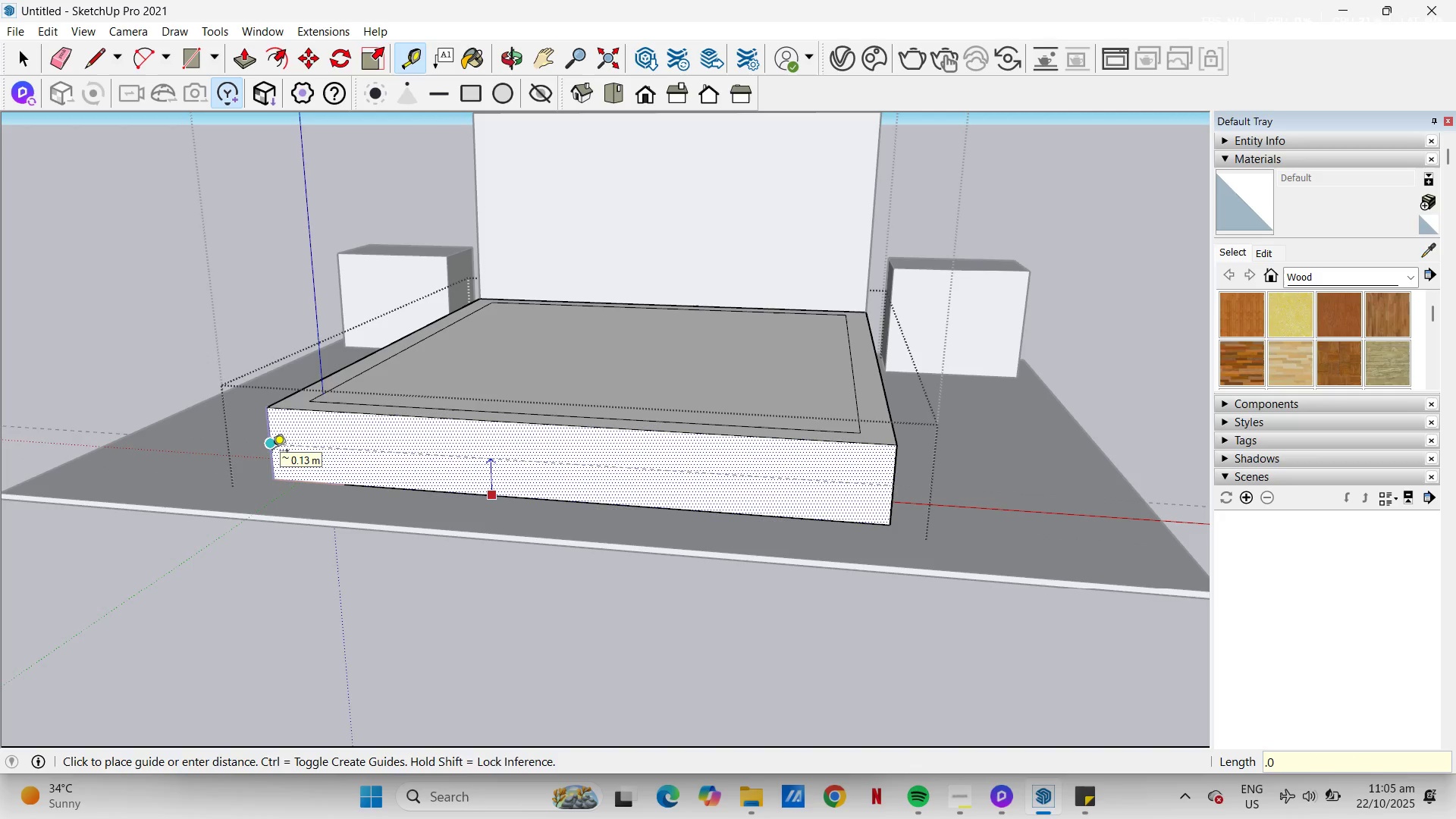 
key(Numpad0)
 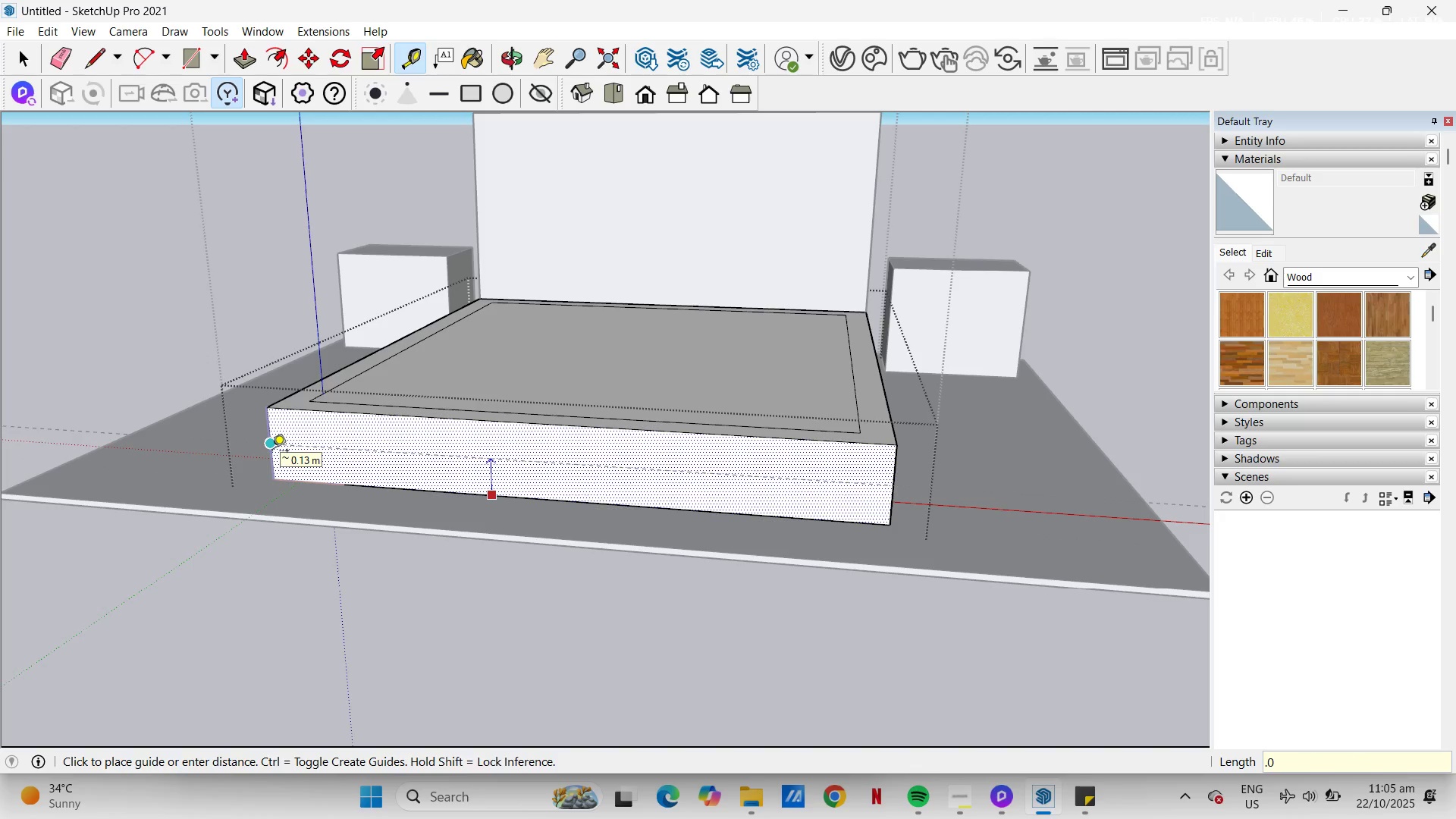 
key(Numpad5)
 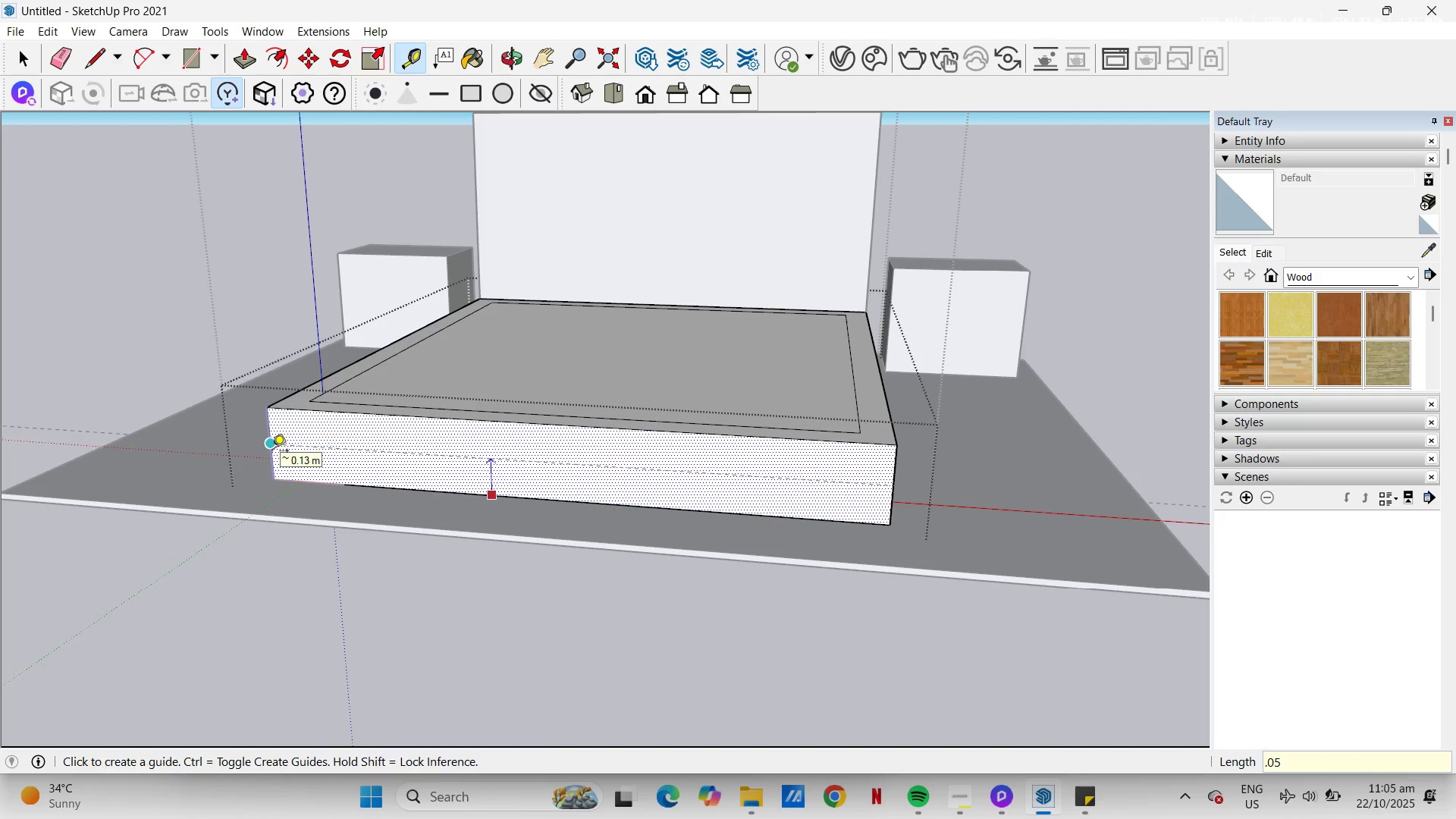 
key(NumpadEnter)
 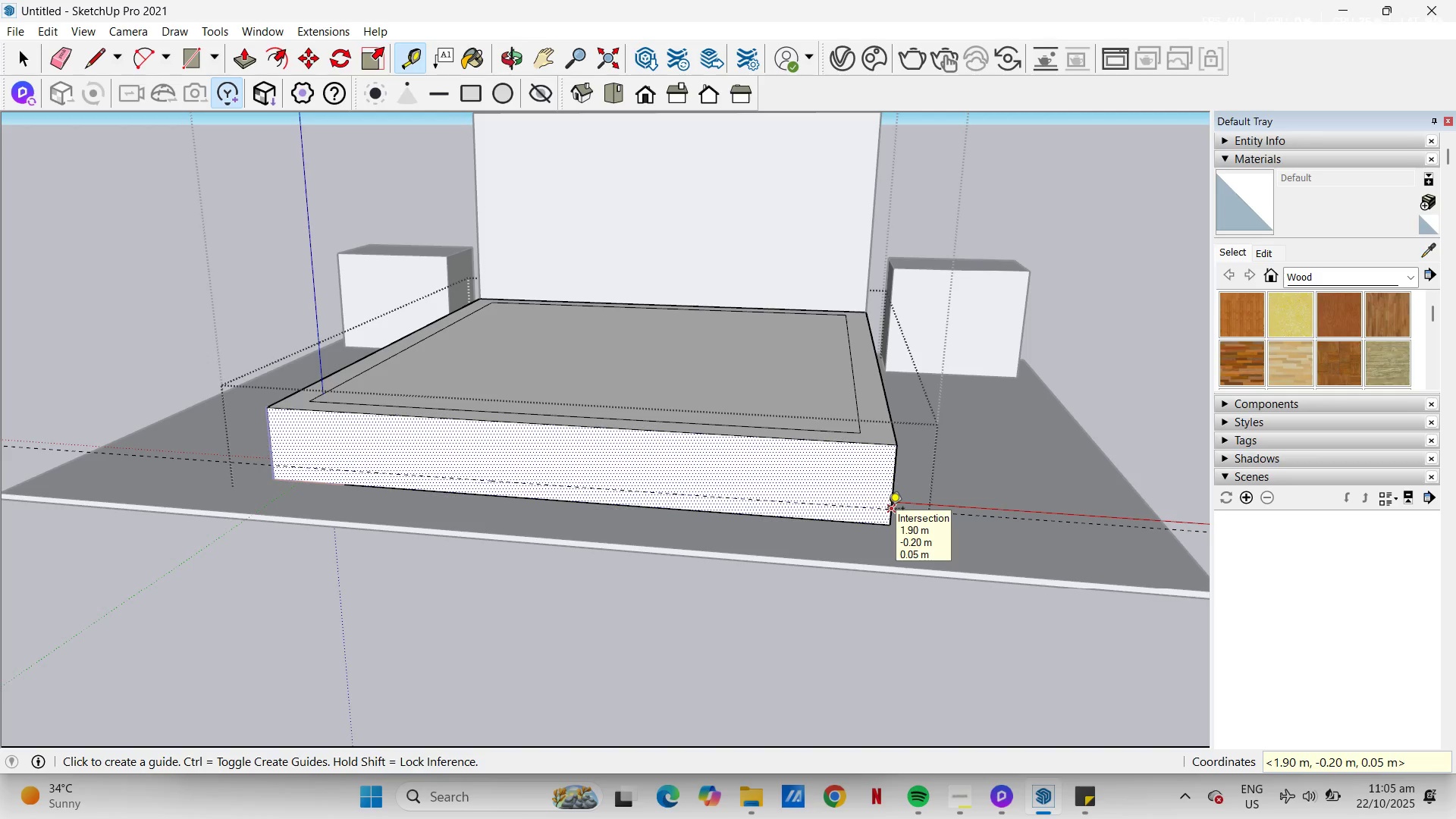 
wait(5.43)
 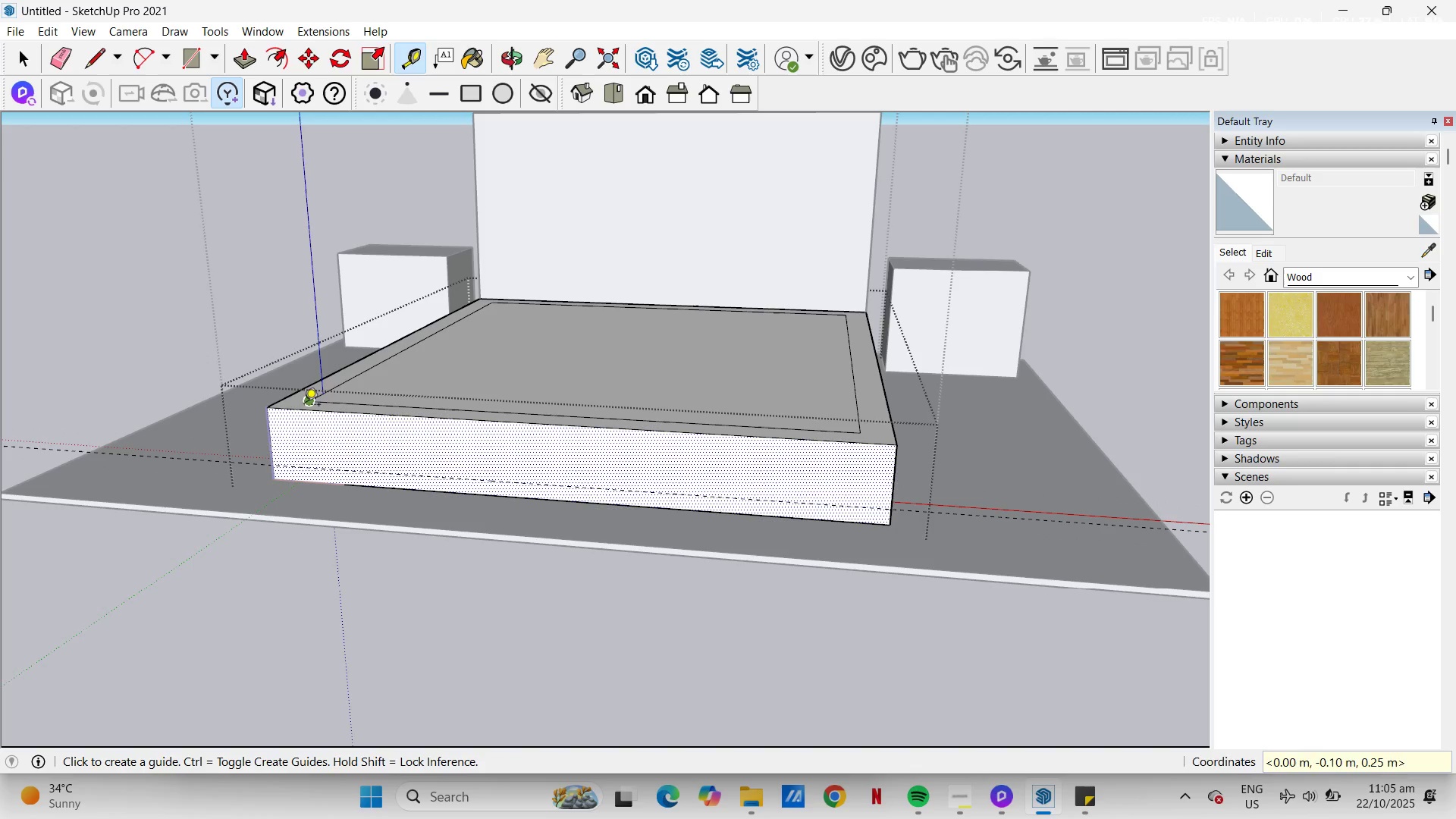 
key(L)
 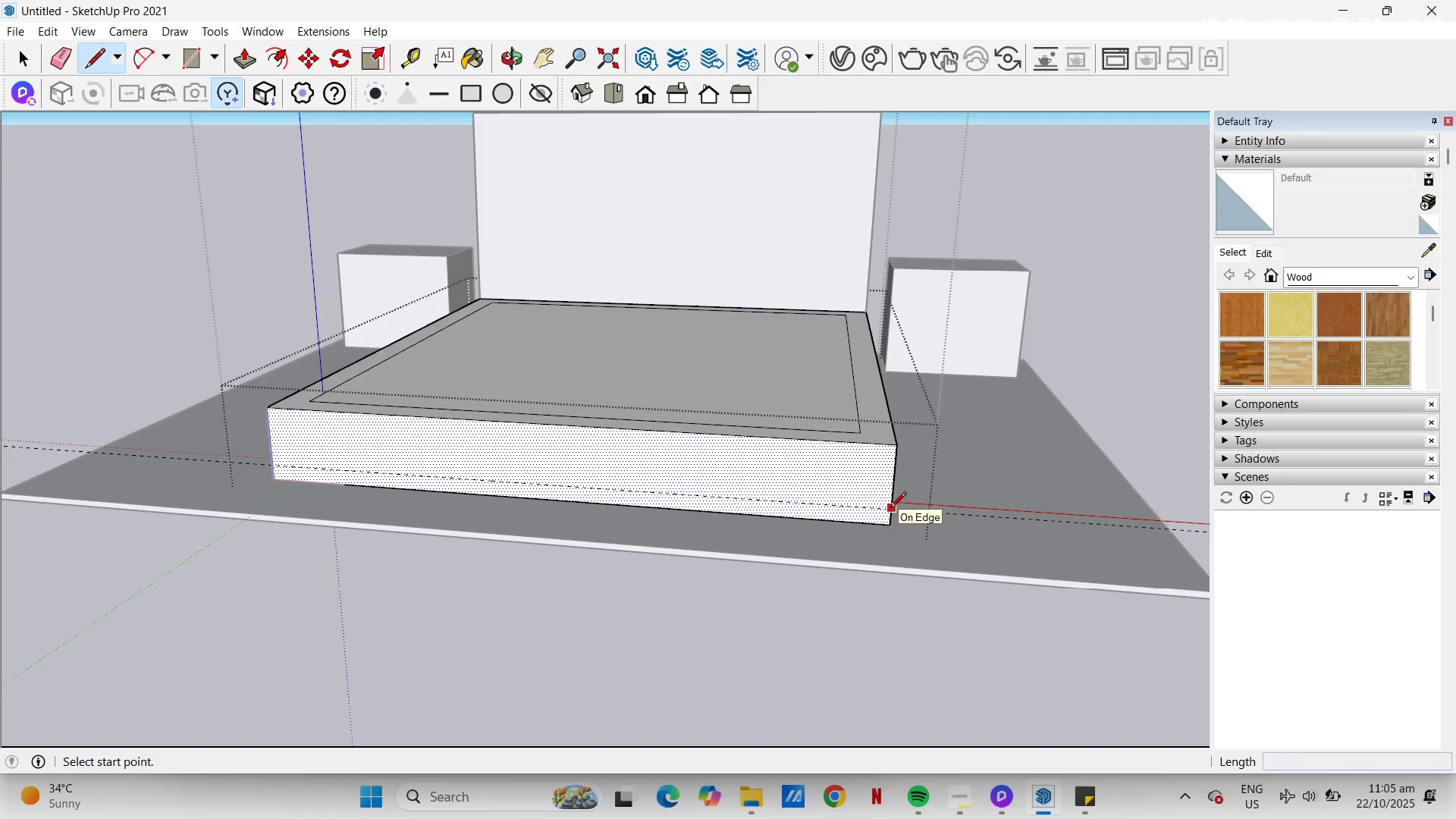 
left_click([890, 509])
 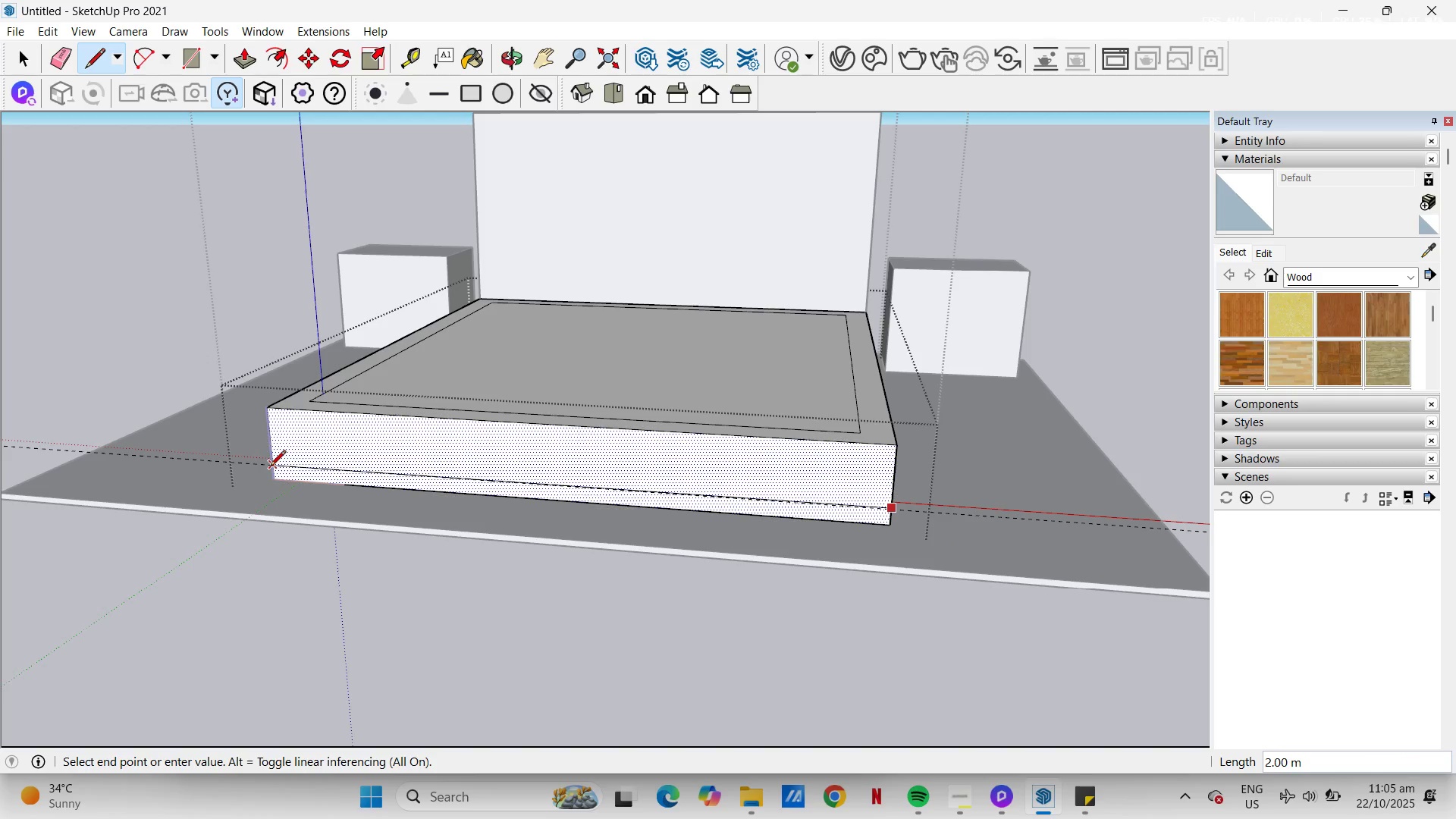 
left_click([270, 467])
 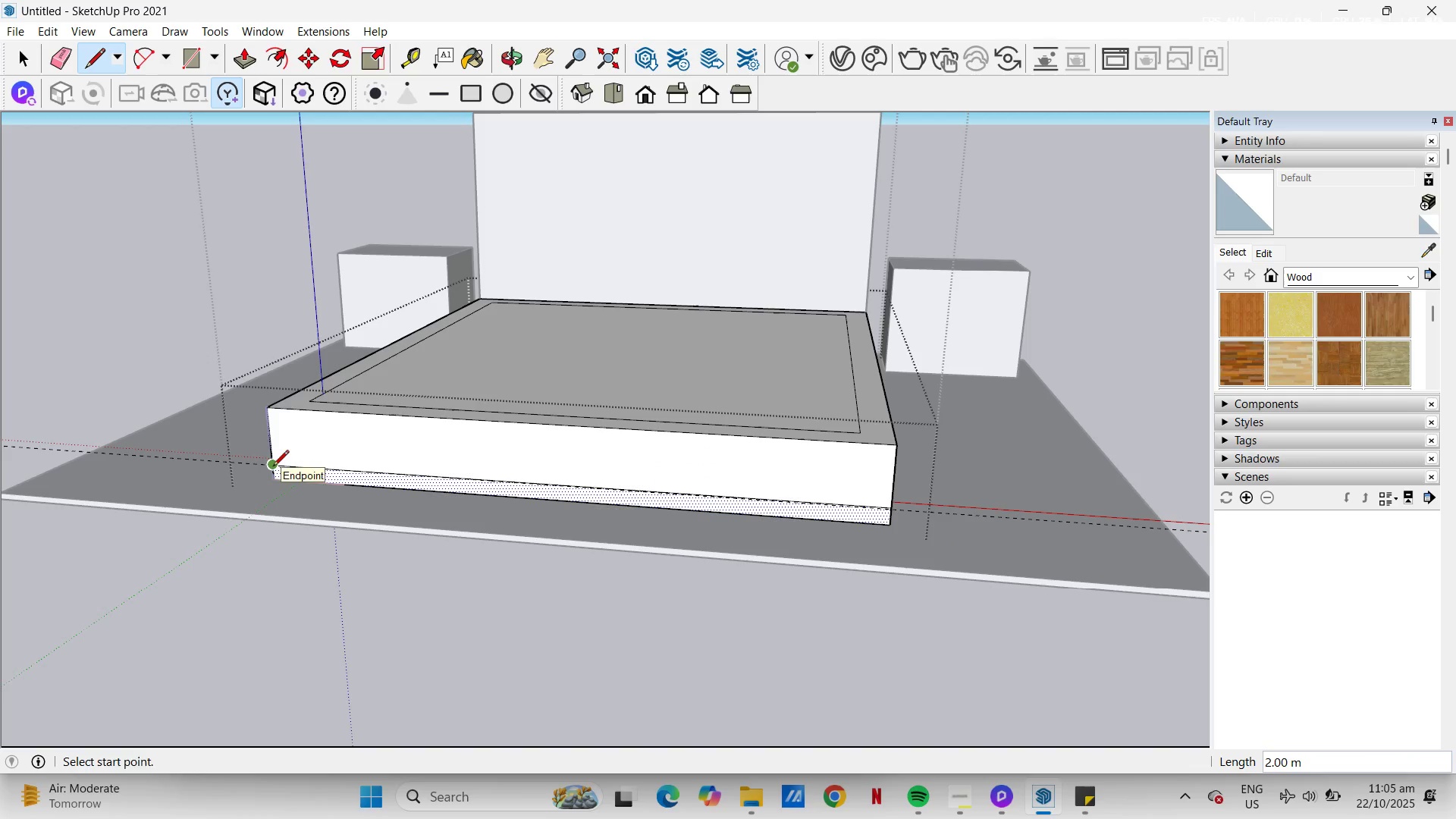 
left_click([273, 467])
 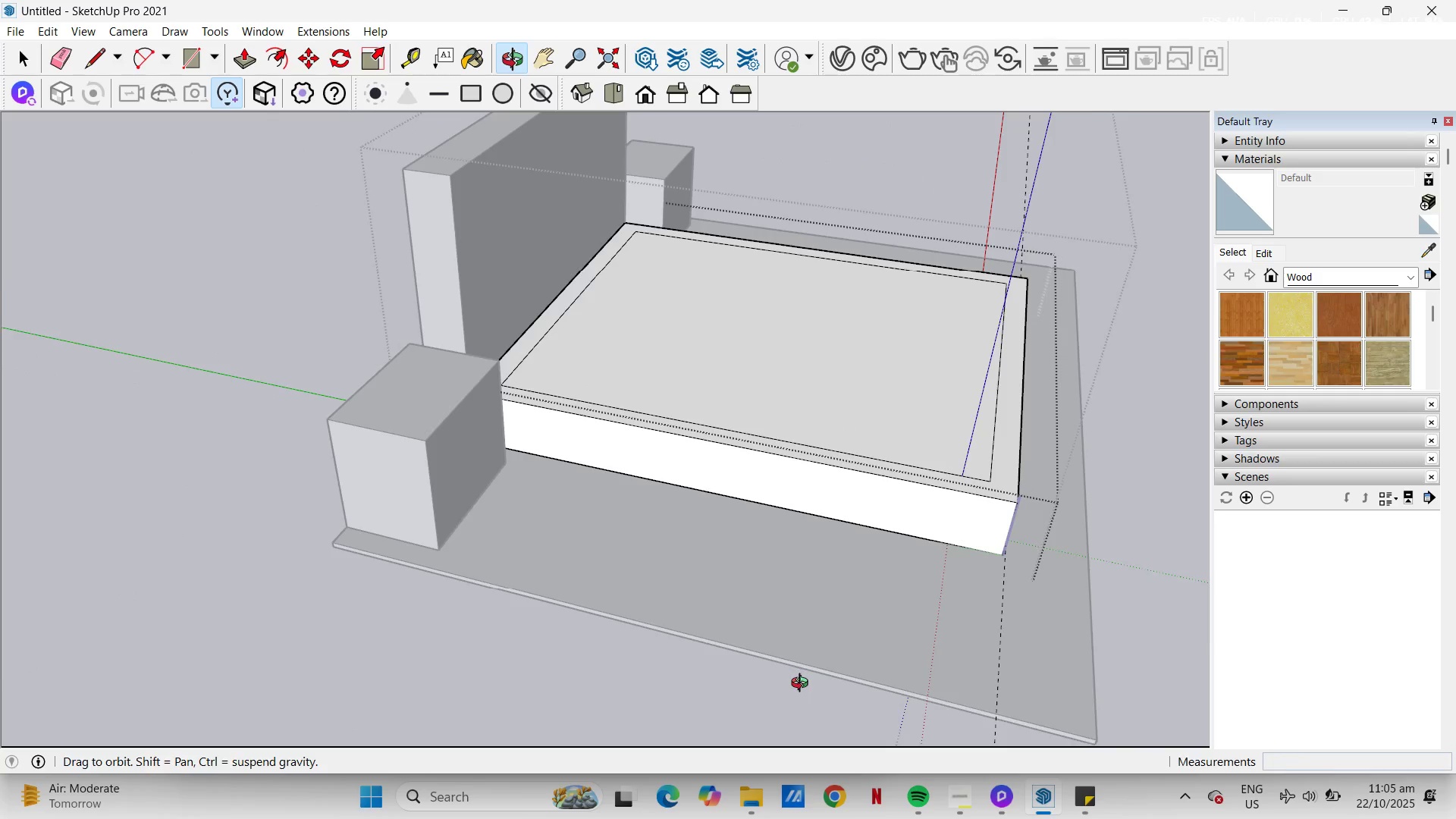 
key(Escape)
 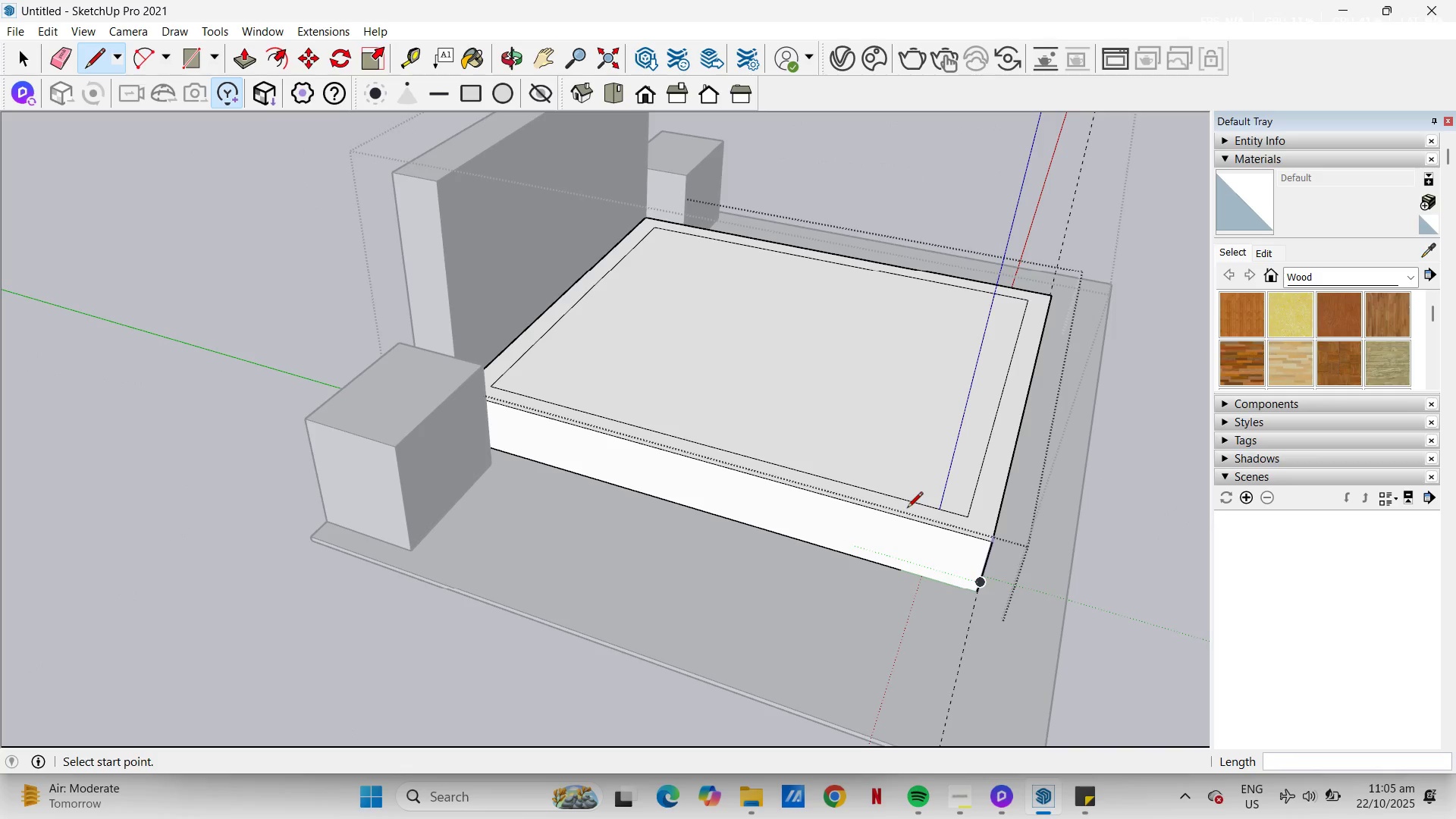 
key(Space)
 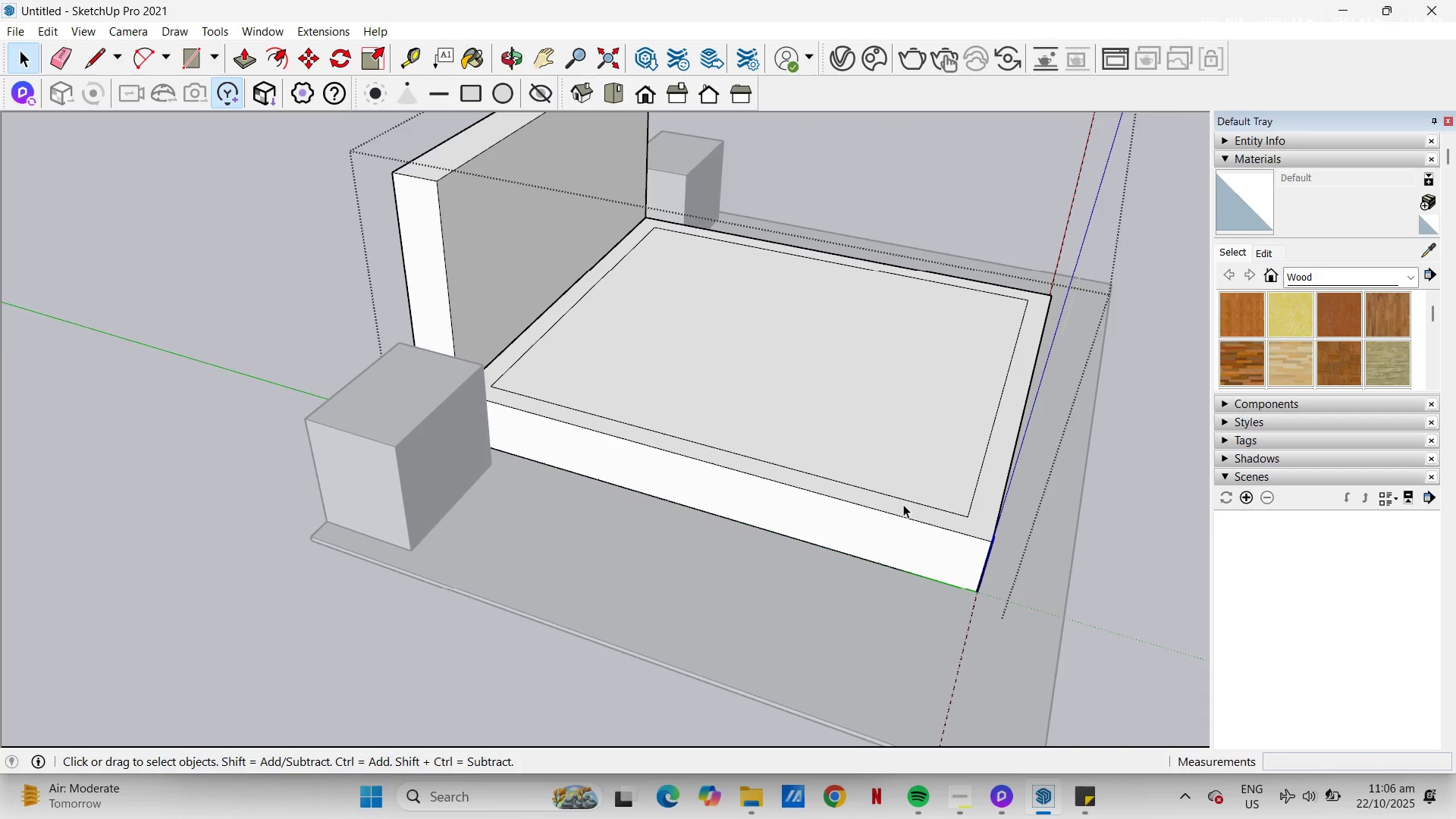 
hold_key(key=Escape, duration=0.8)
 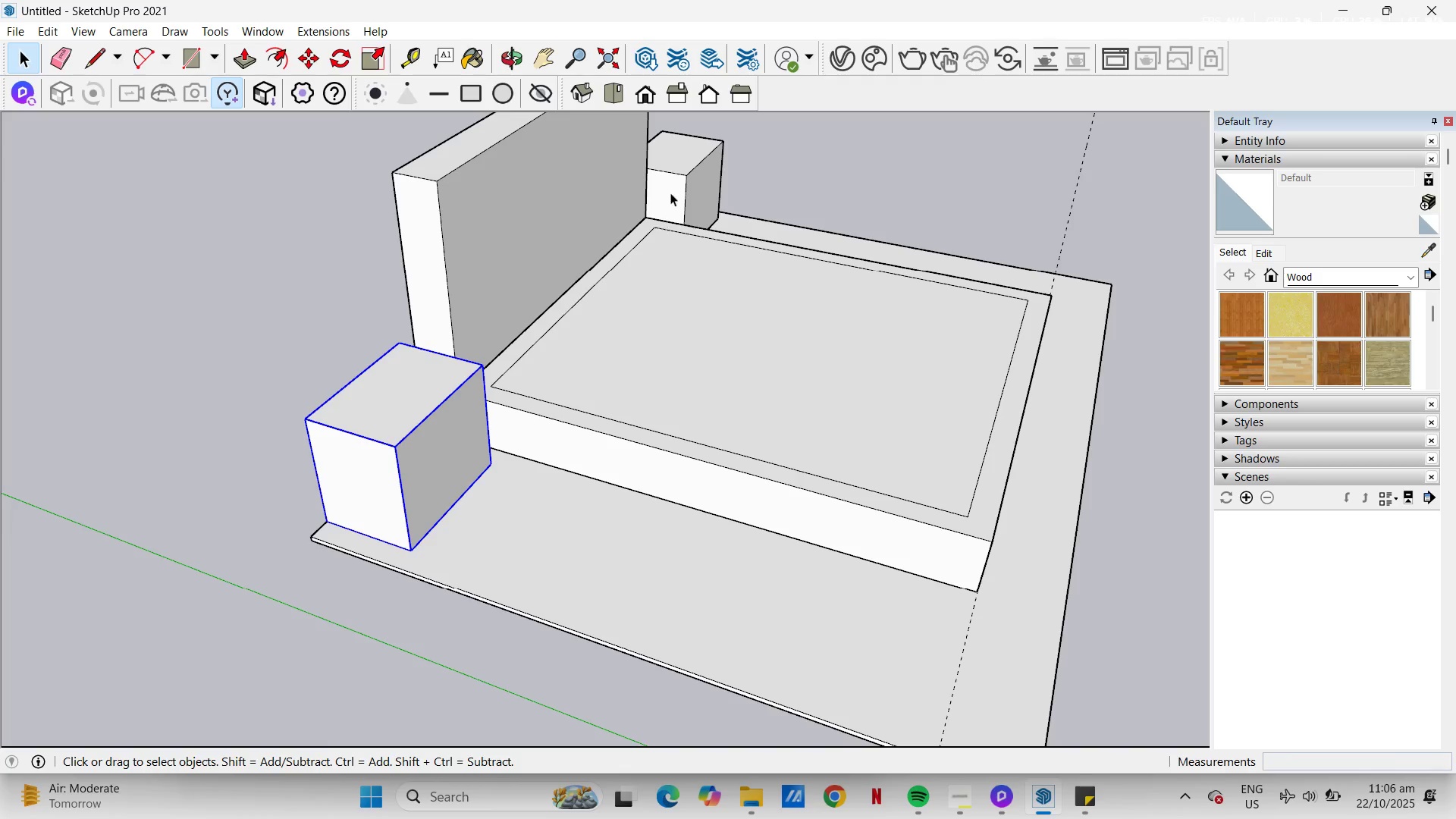 
key(Control+ControlLeft)
 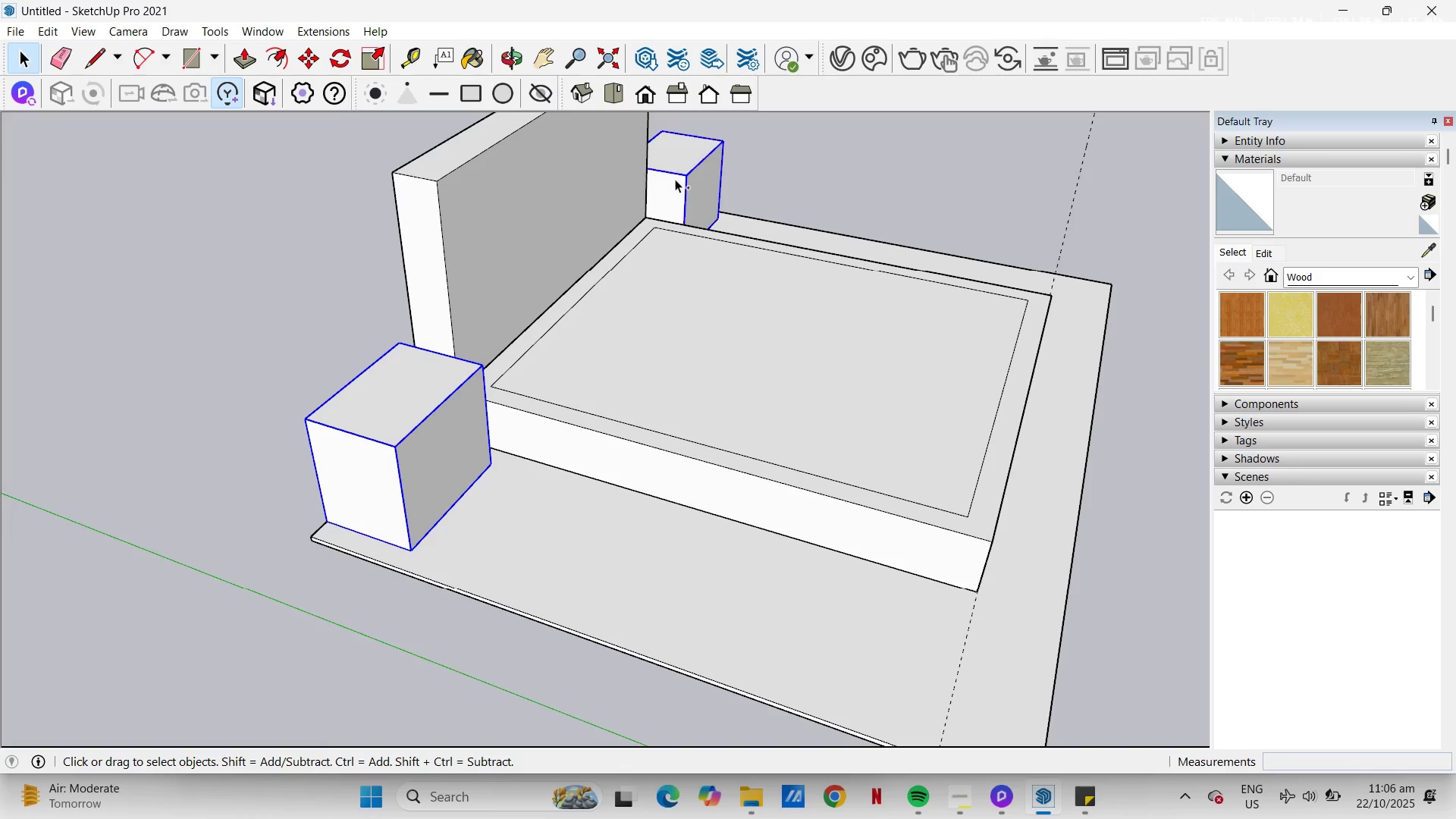 
left_click([675, 179])
 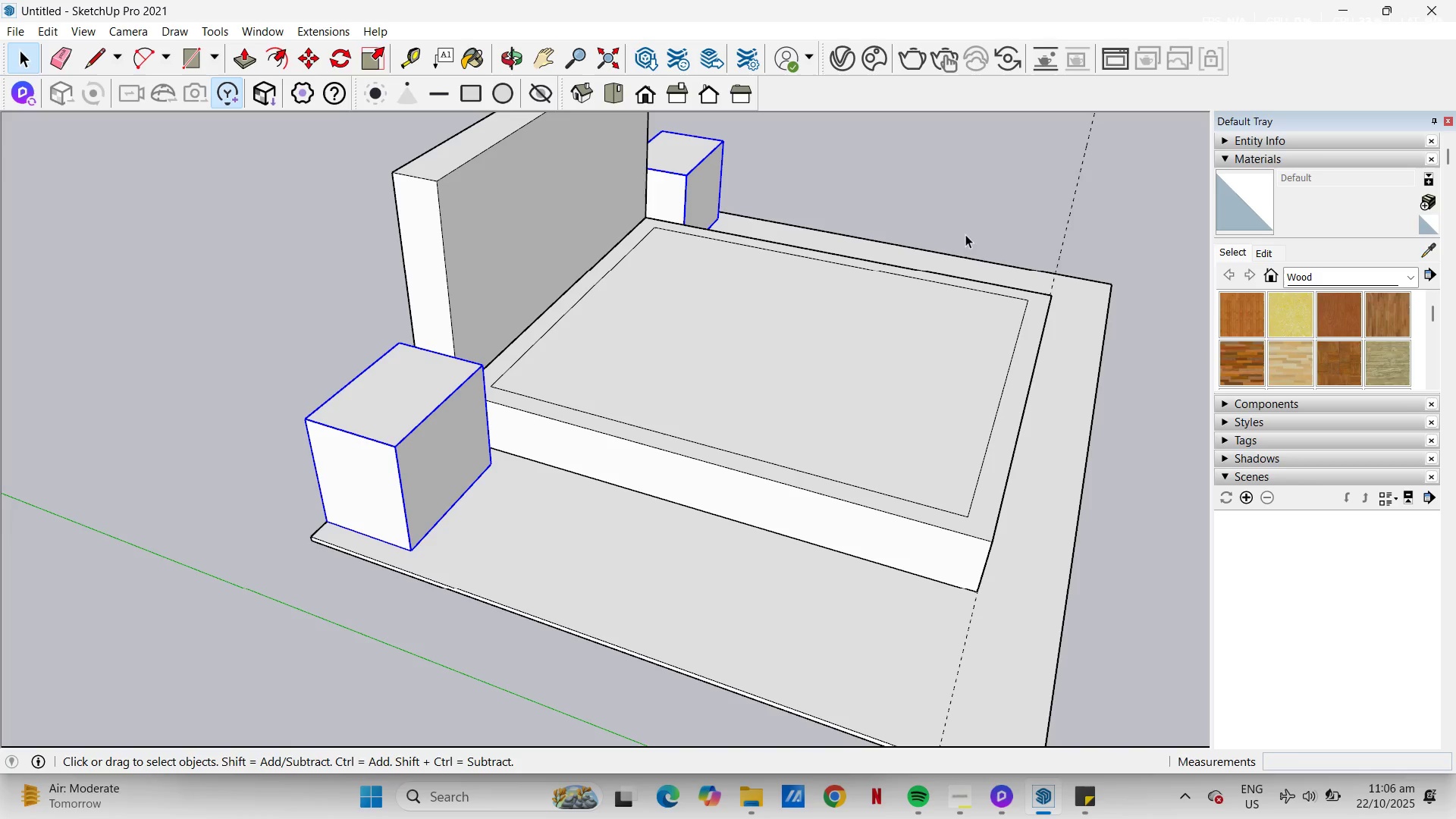 
key(M)
 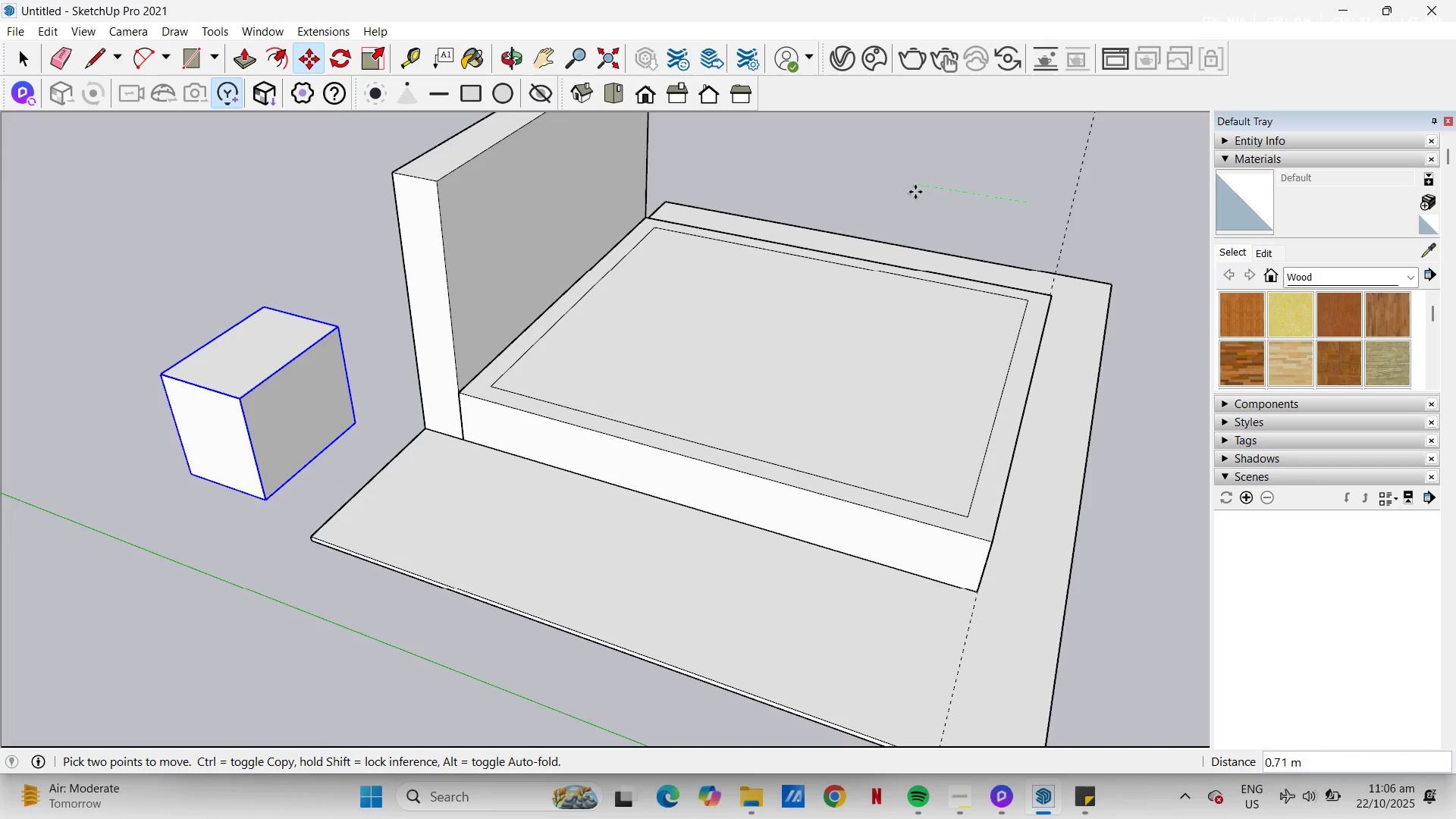 
key(Numpad1)
 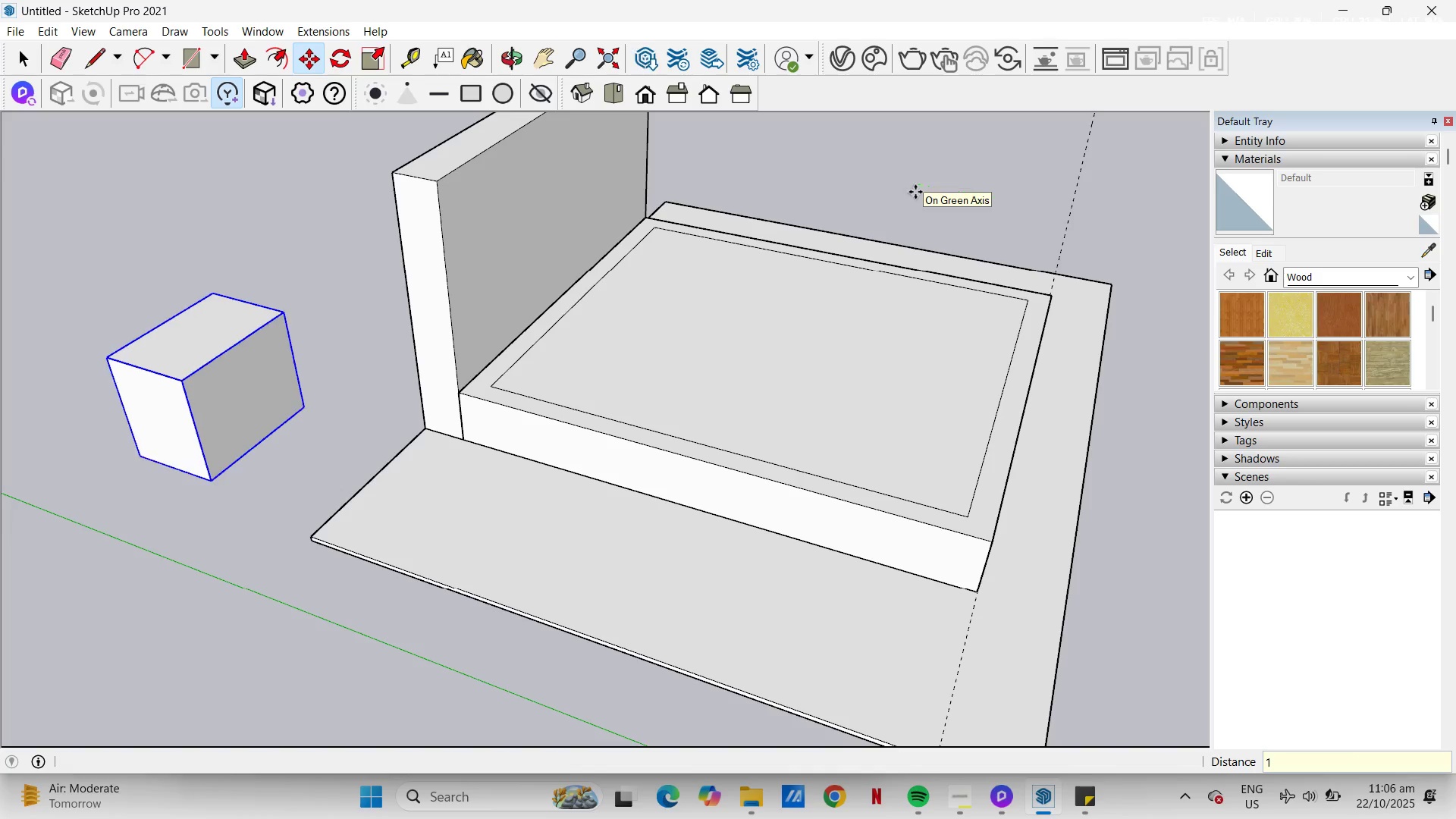 
key(NumpadEnter)
 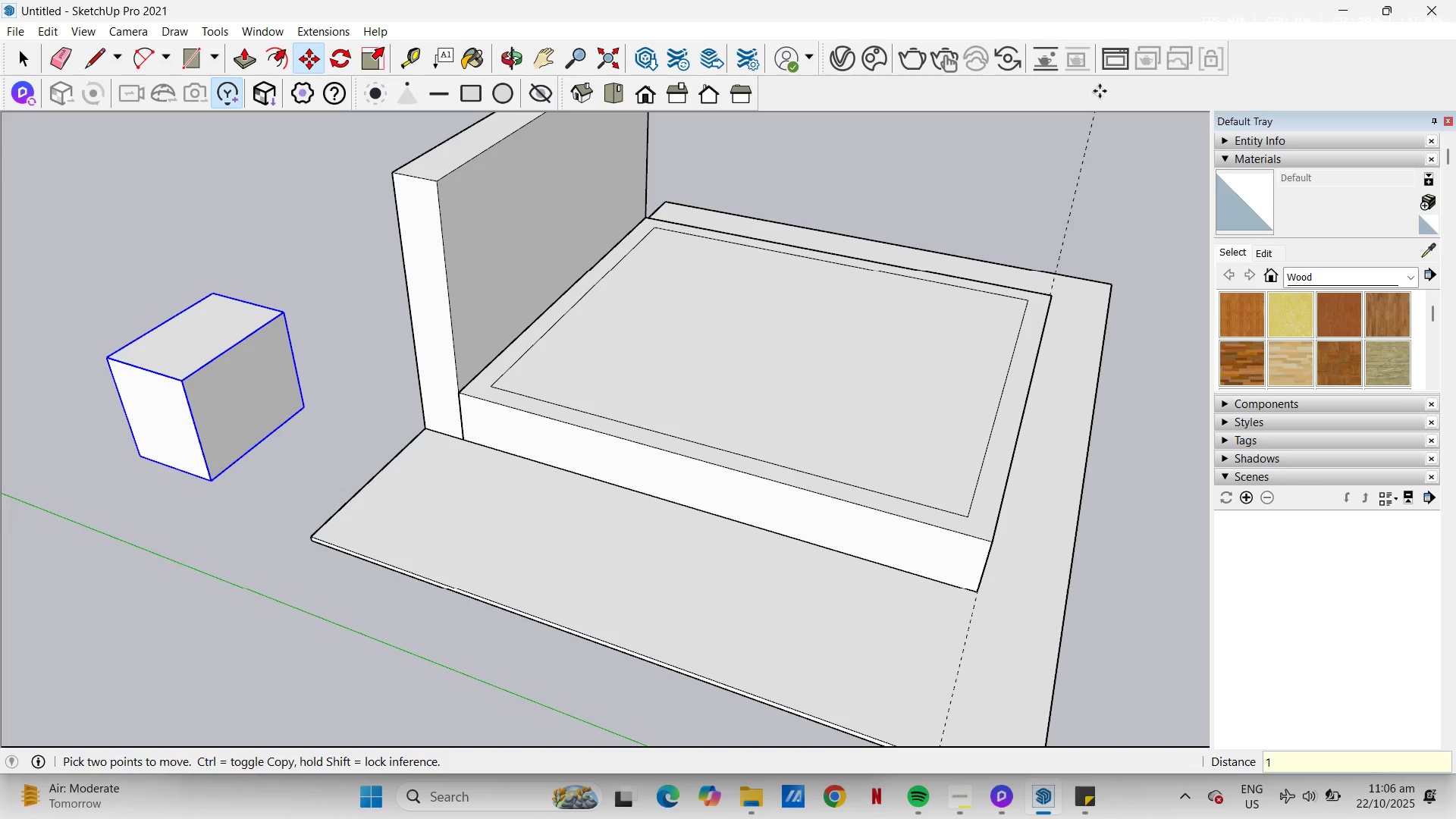 
key(Space)
 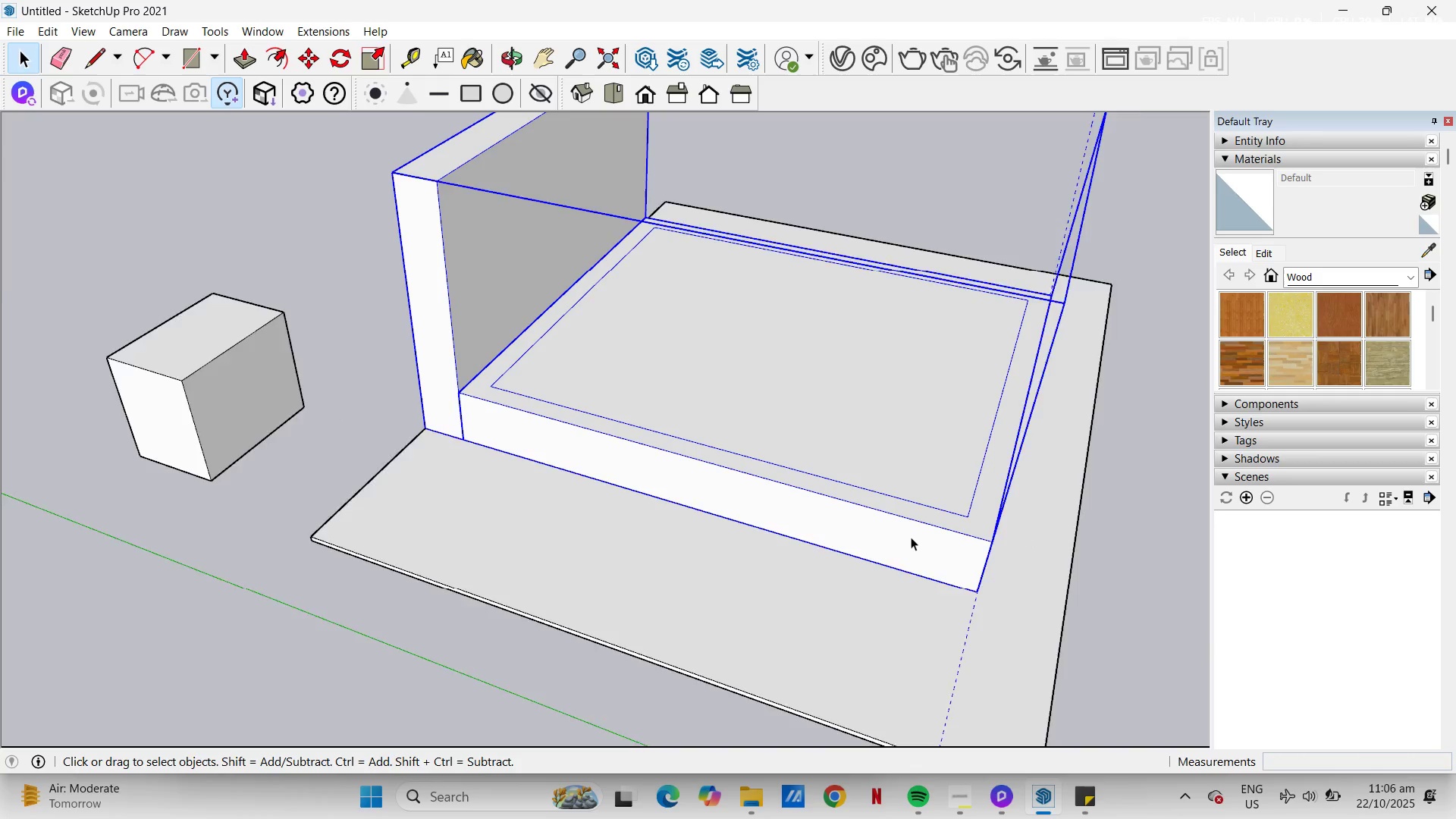 
double_click([911, 537])
 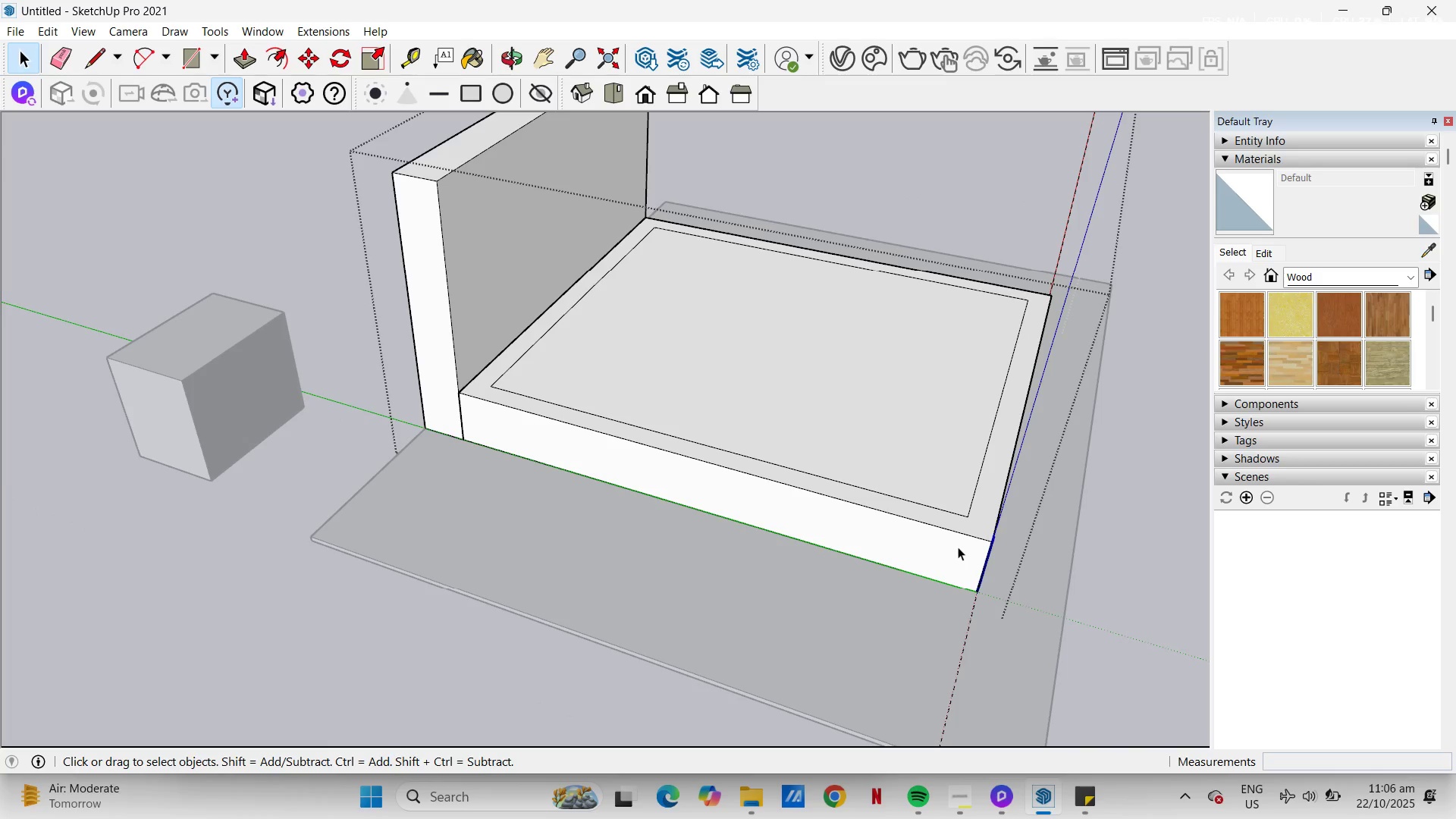 
key(L)
 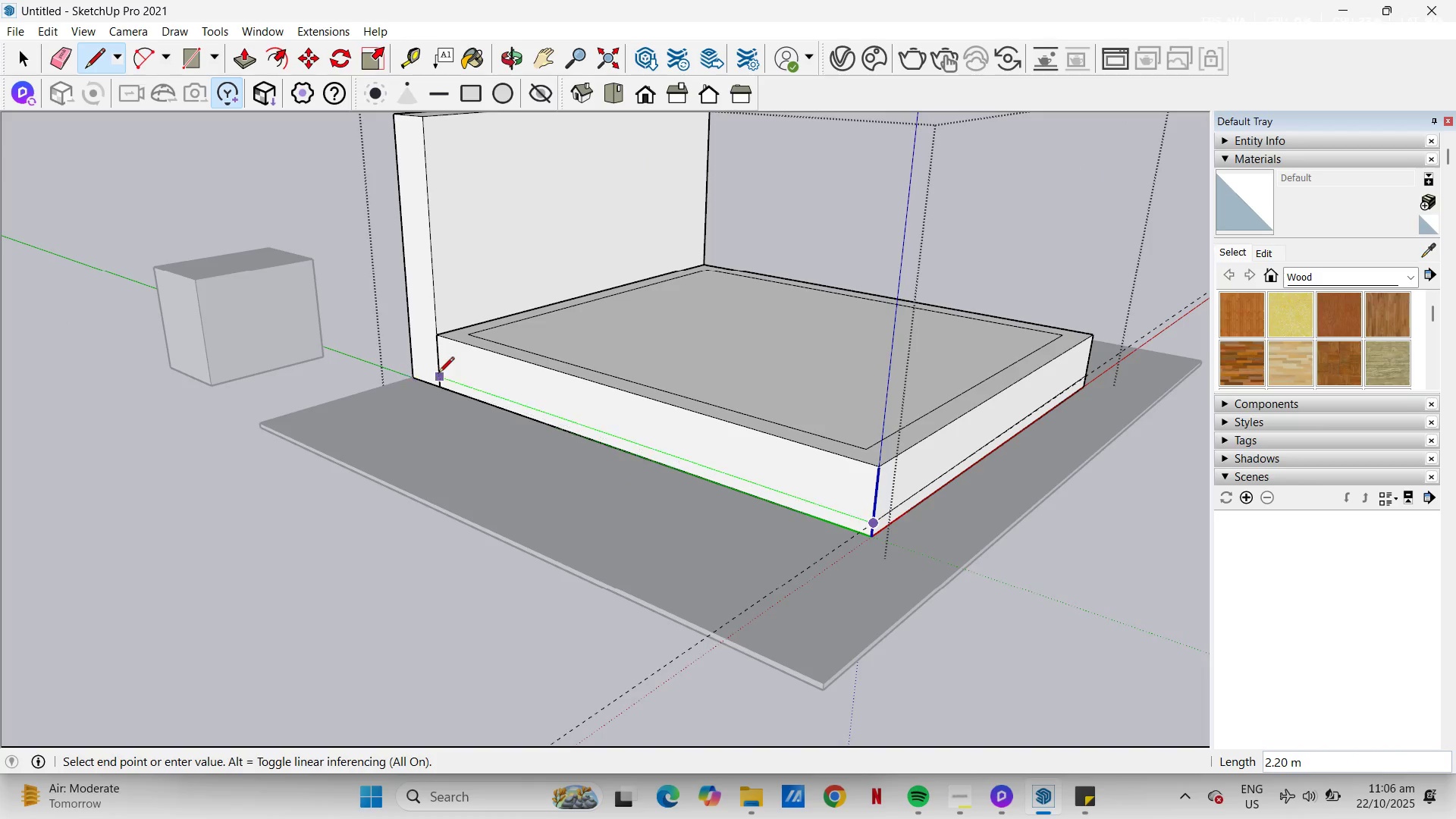 
left_click([438, 374])
 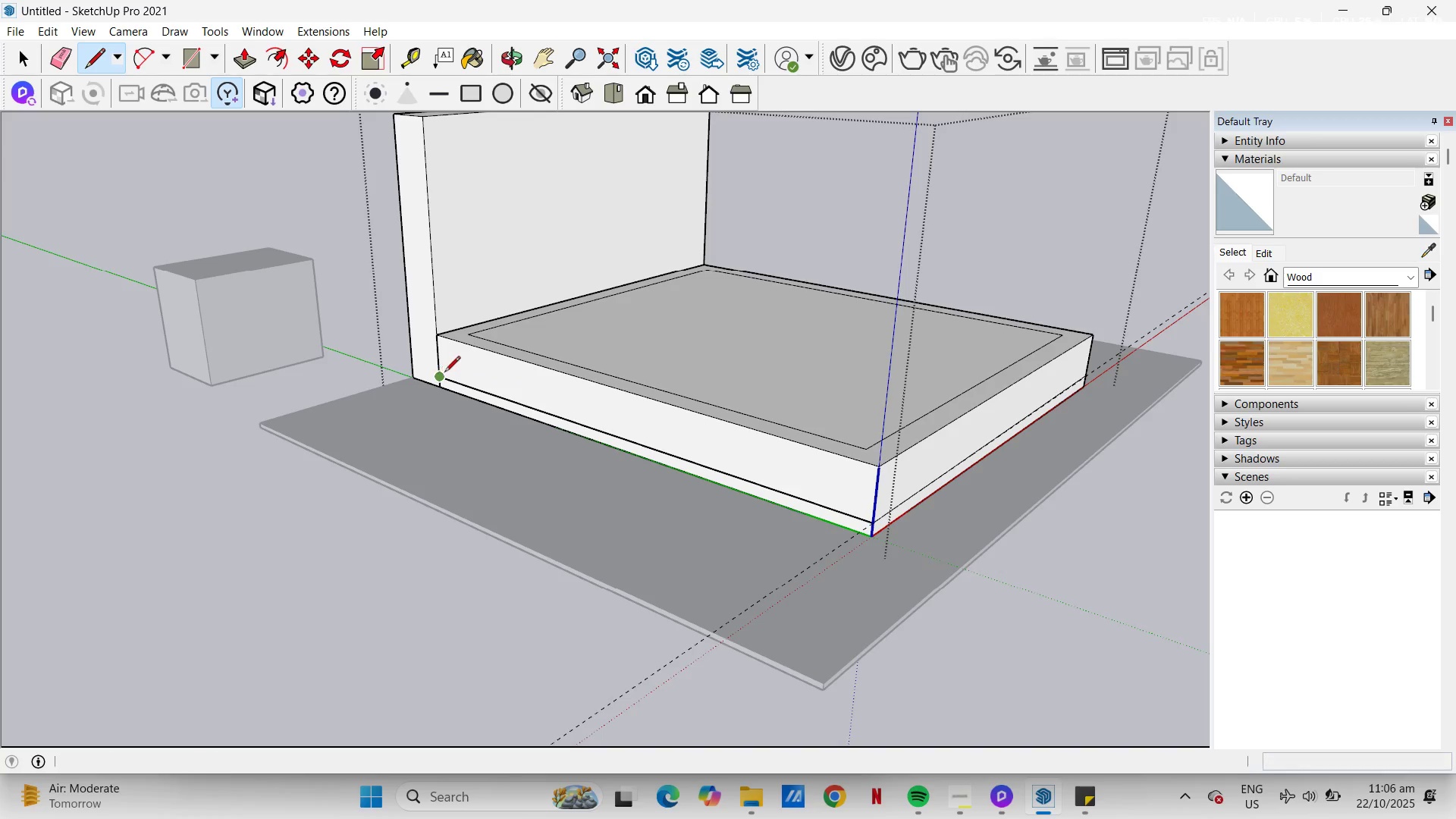 
key(Space)
 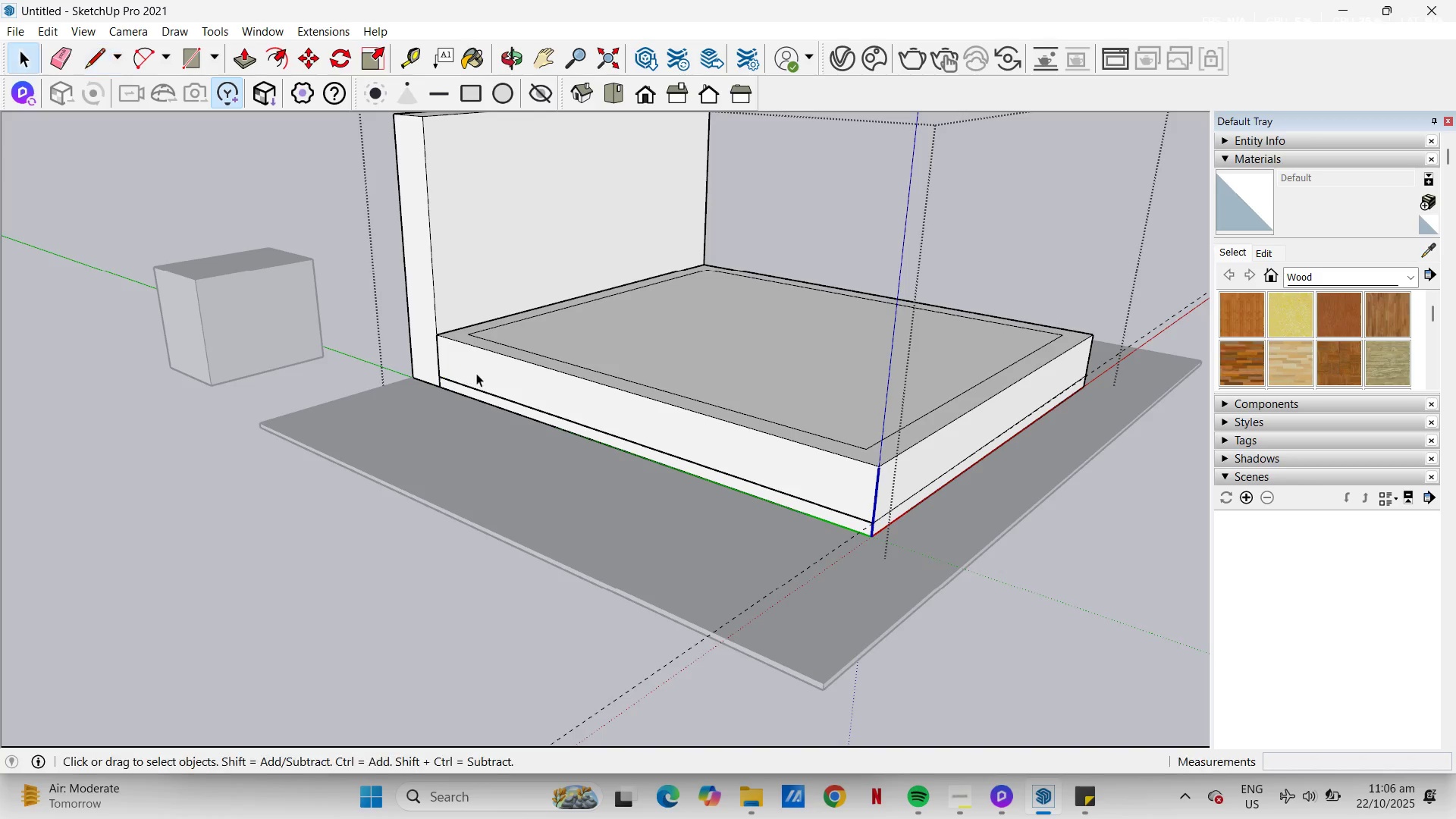 
double_click([476, 373])
 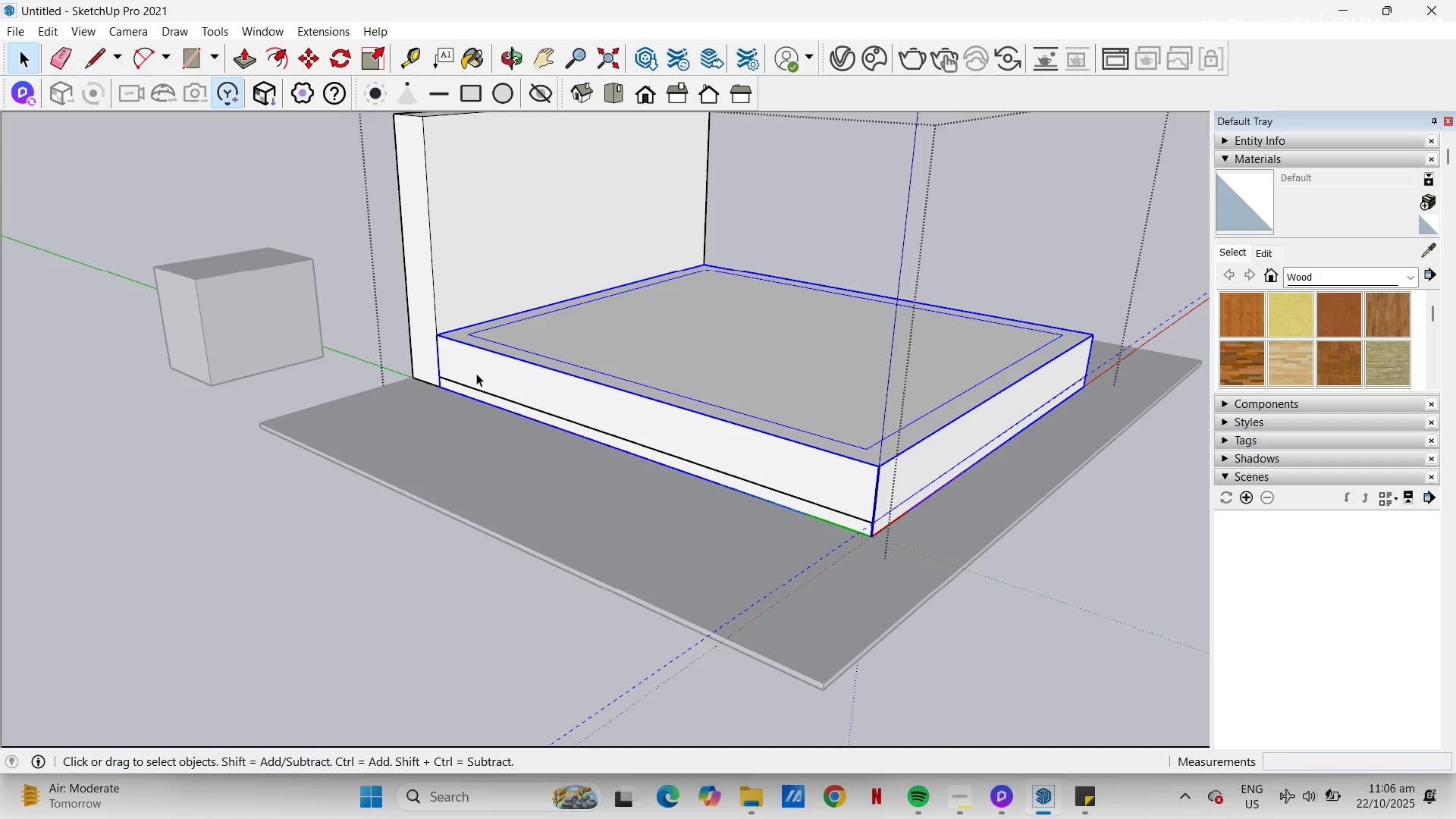 
key(Control+Z)
 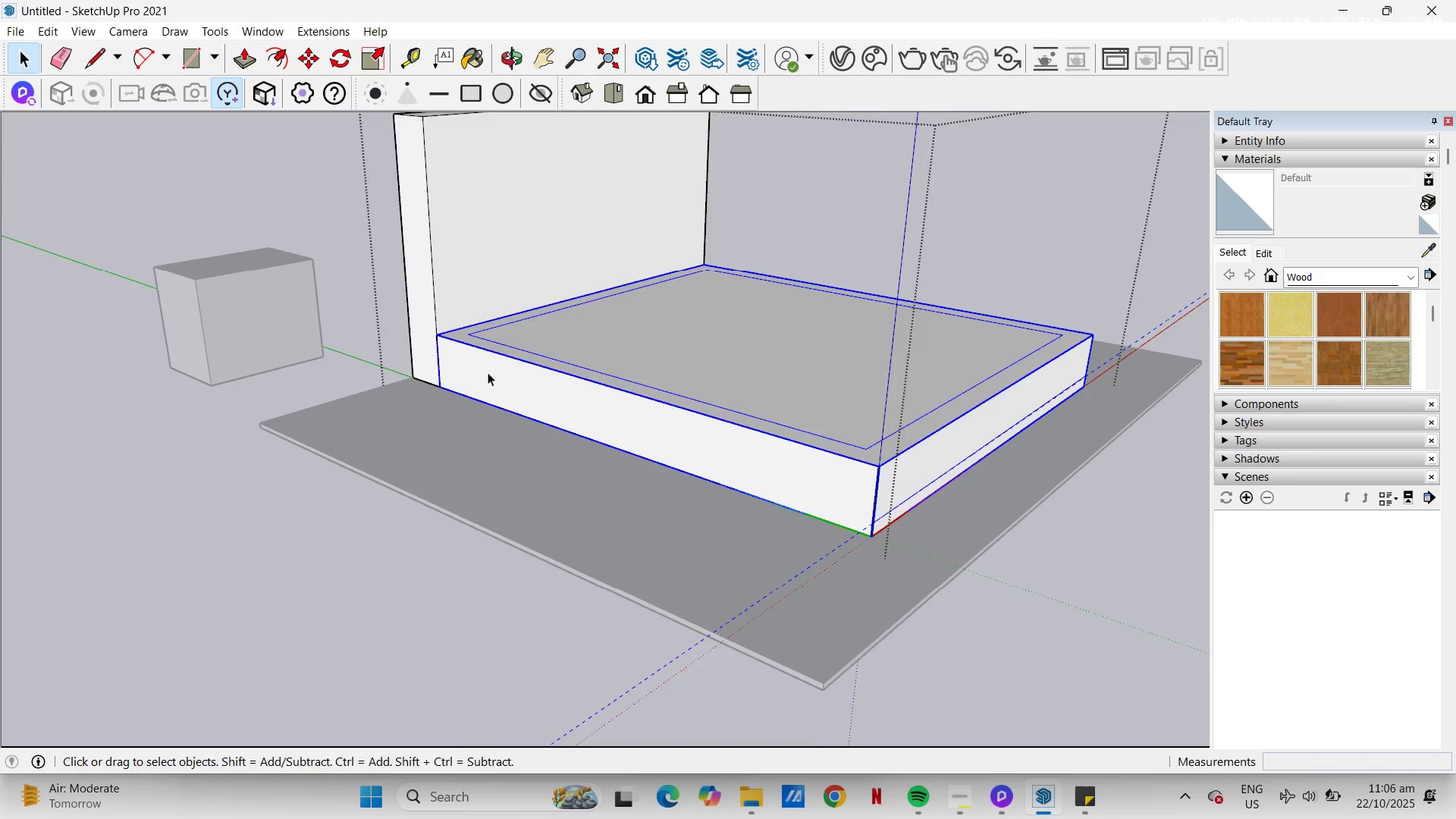 
double_click([488, 372])
 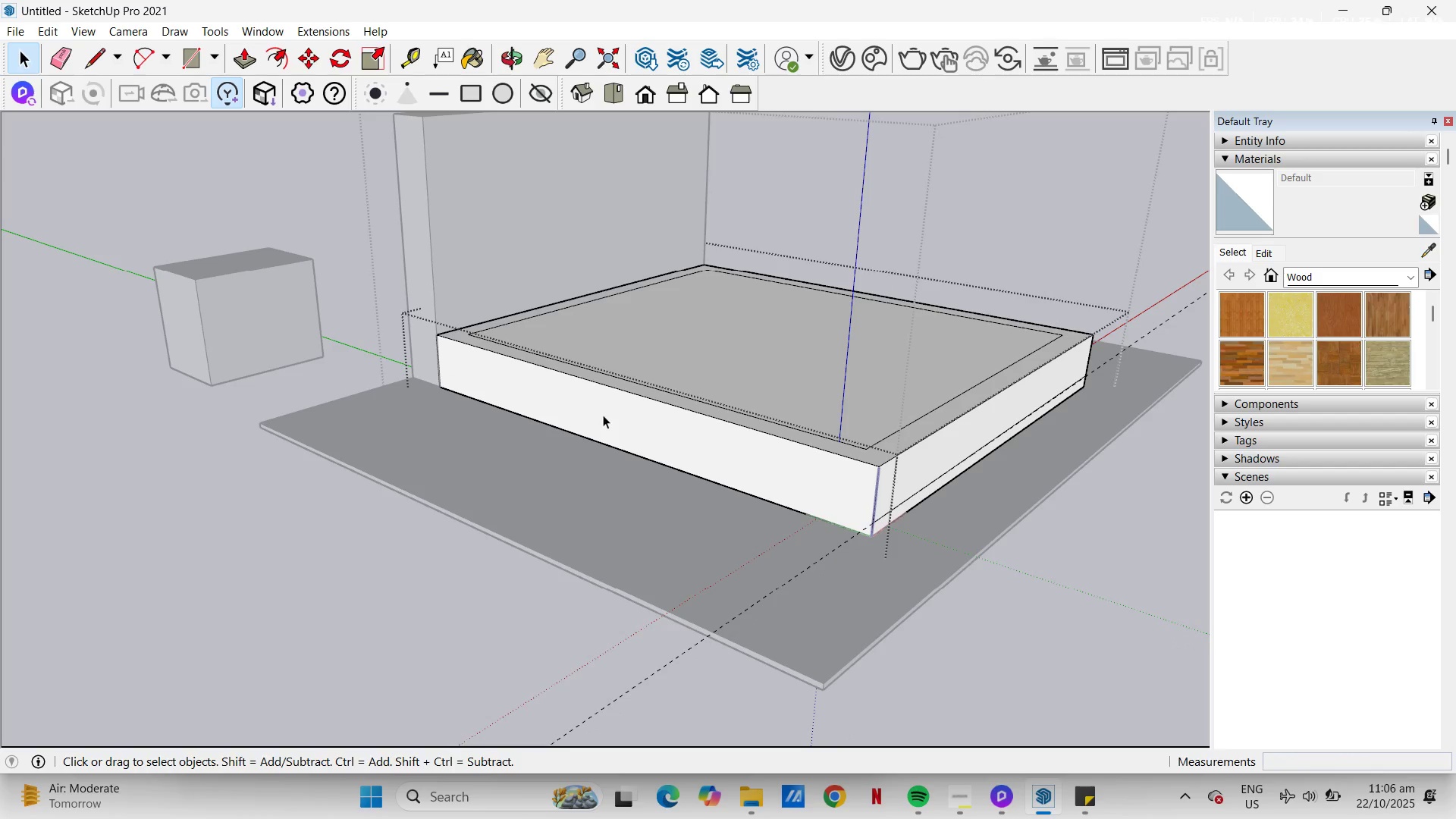 
key(L)
 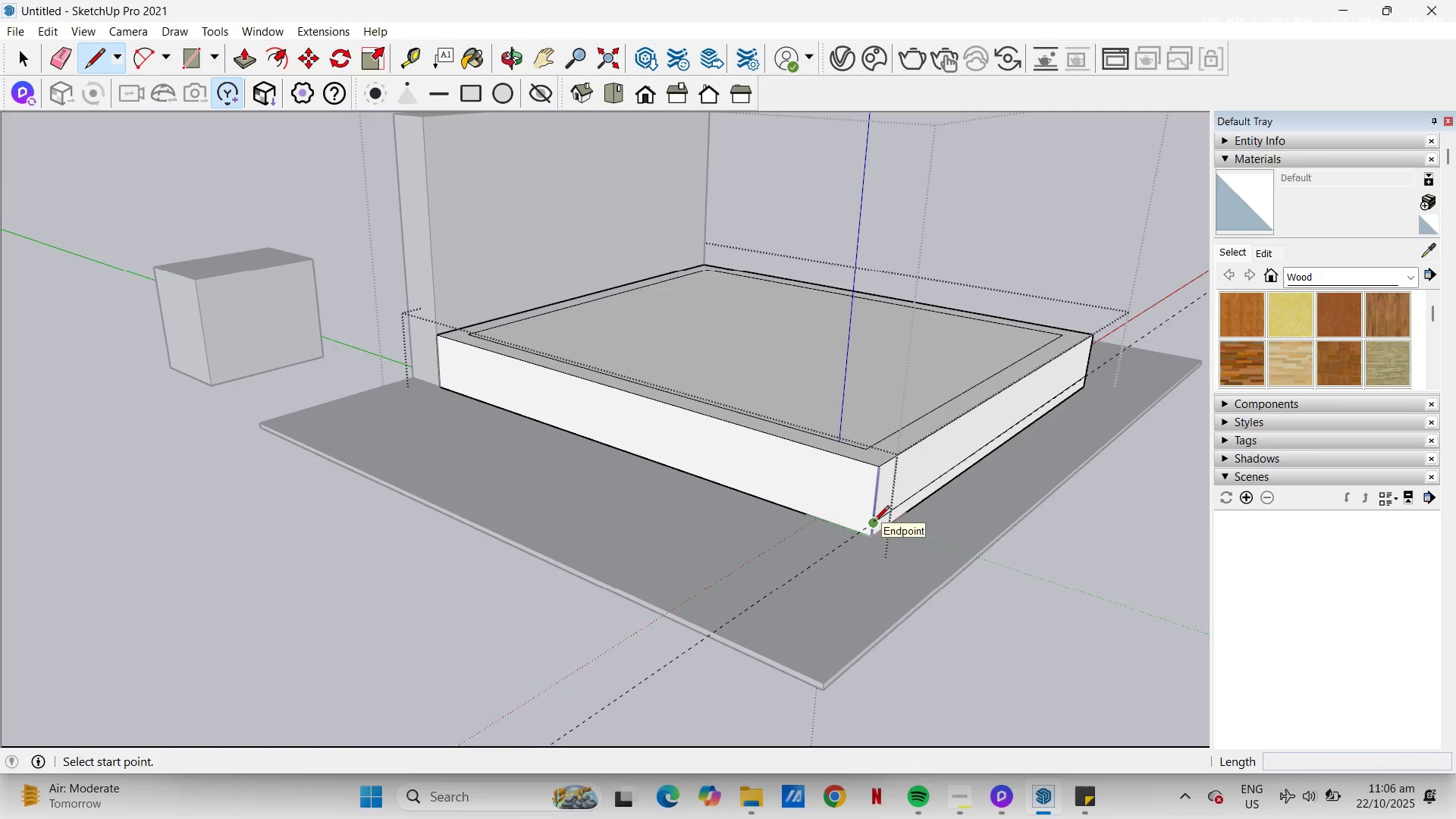 
left_click_drag(start_coordinate=[874, 522], to_coordinate=[857, 516])
 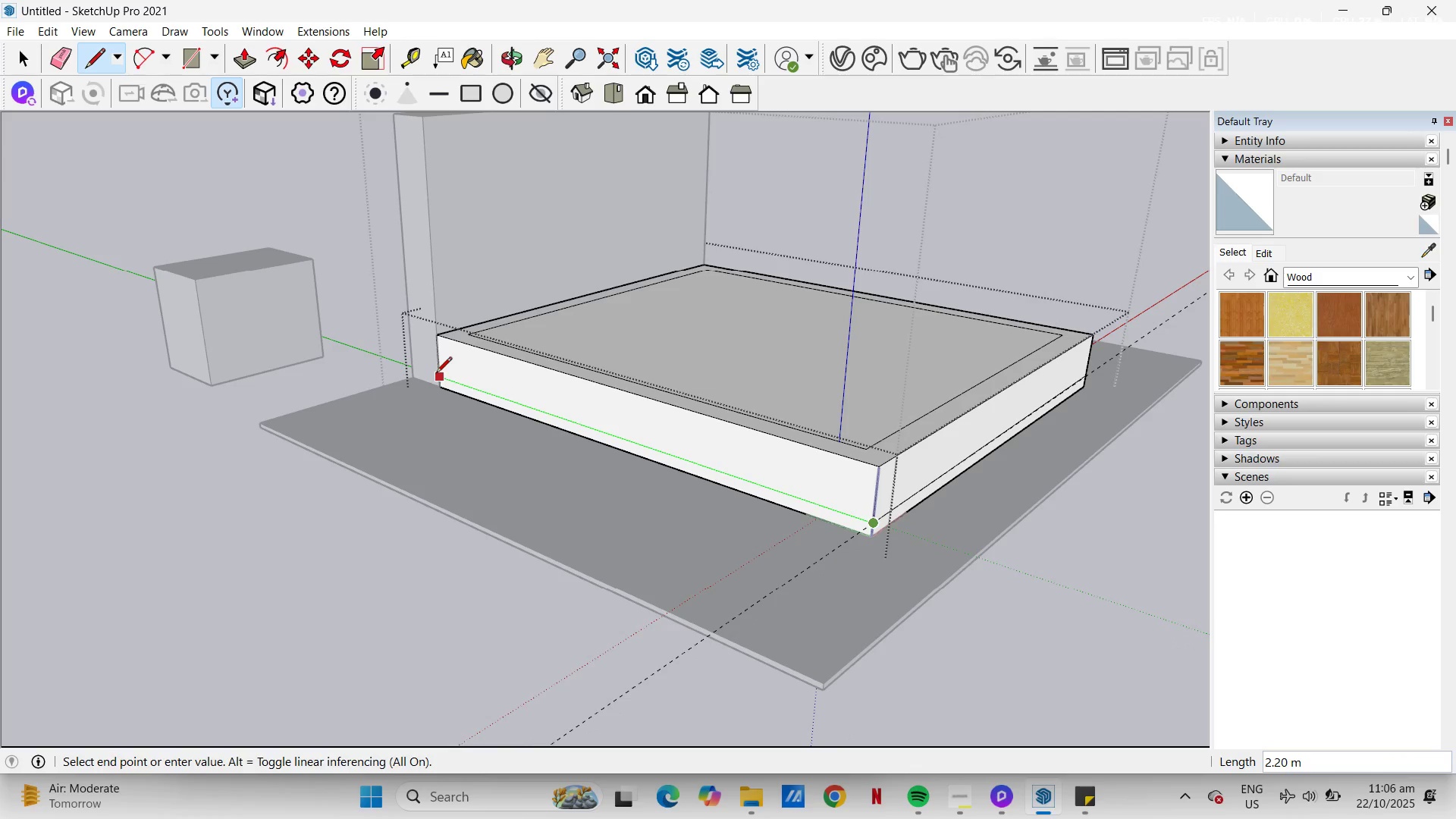 
left_click([436, 374])
 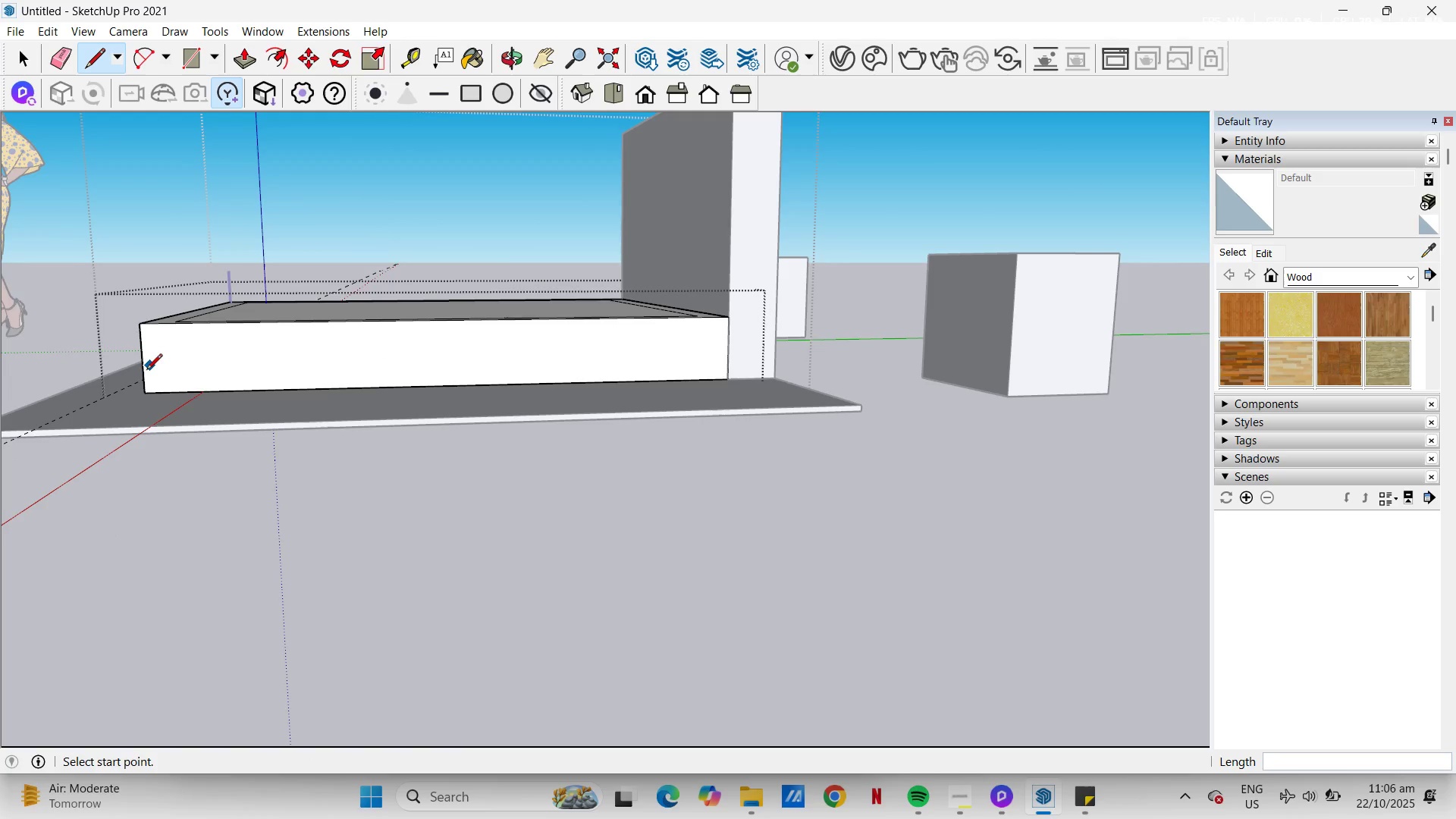 
wait(7.74)
 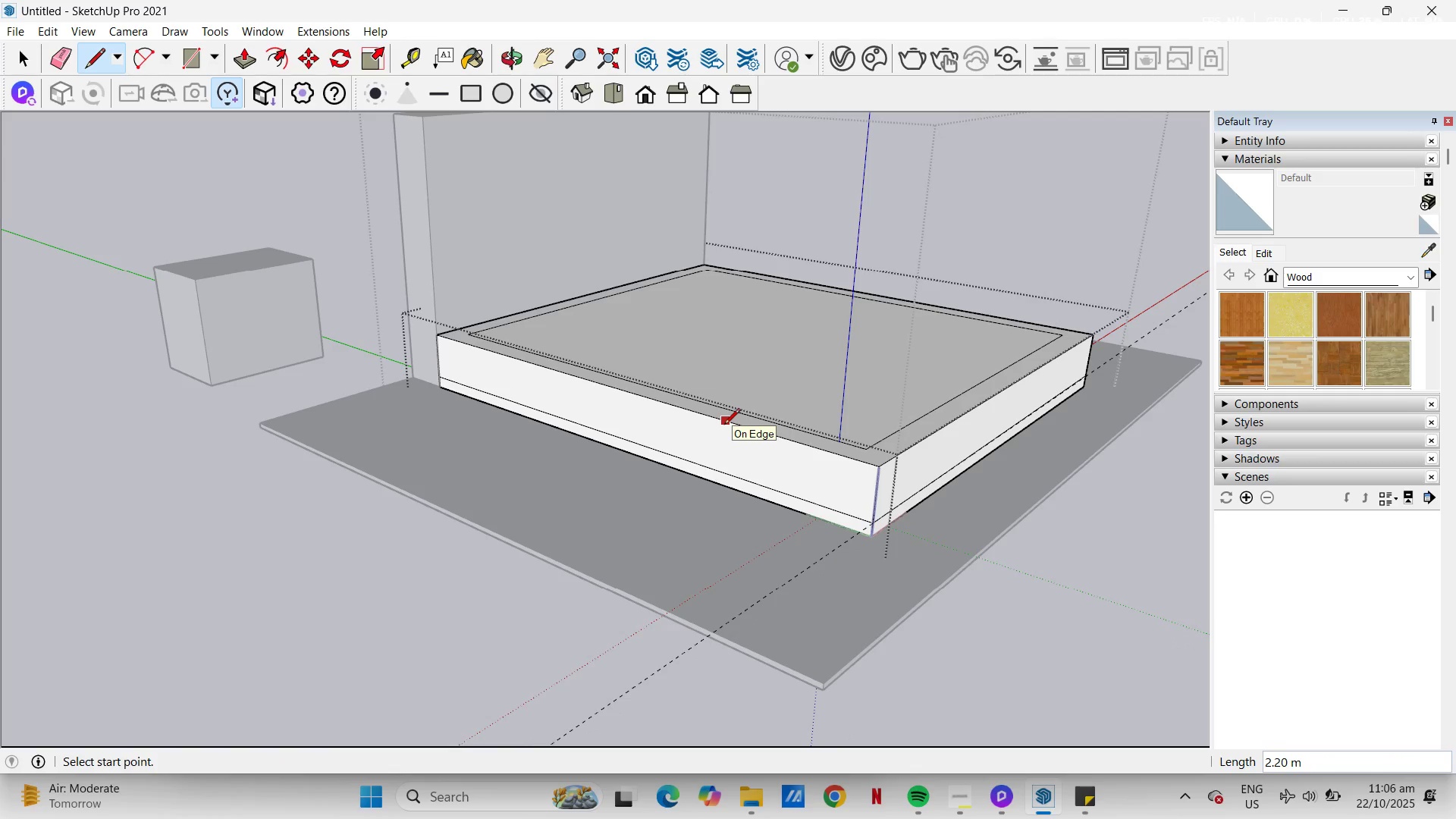 
left_click([724, 367])
 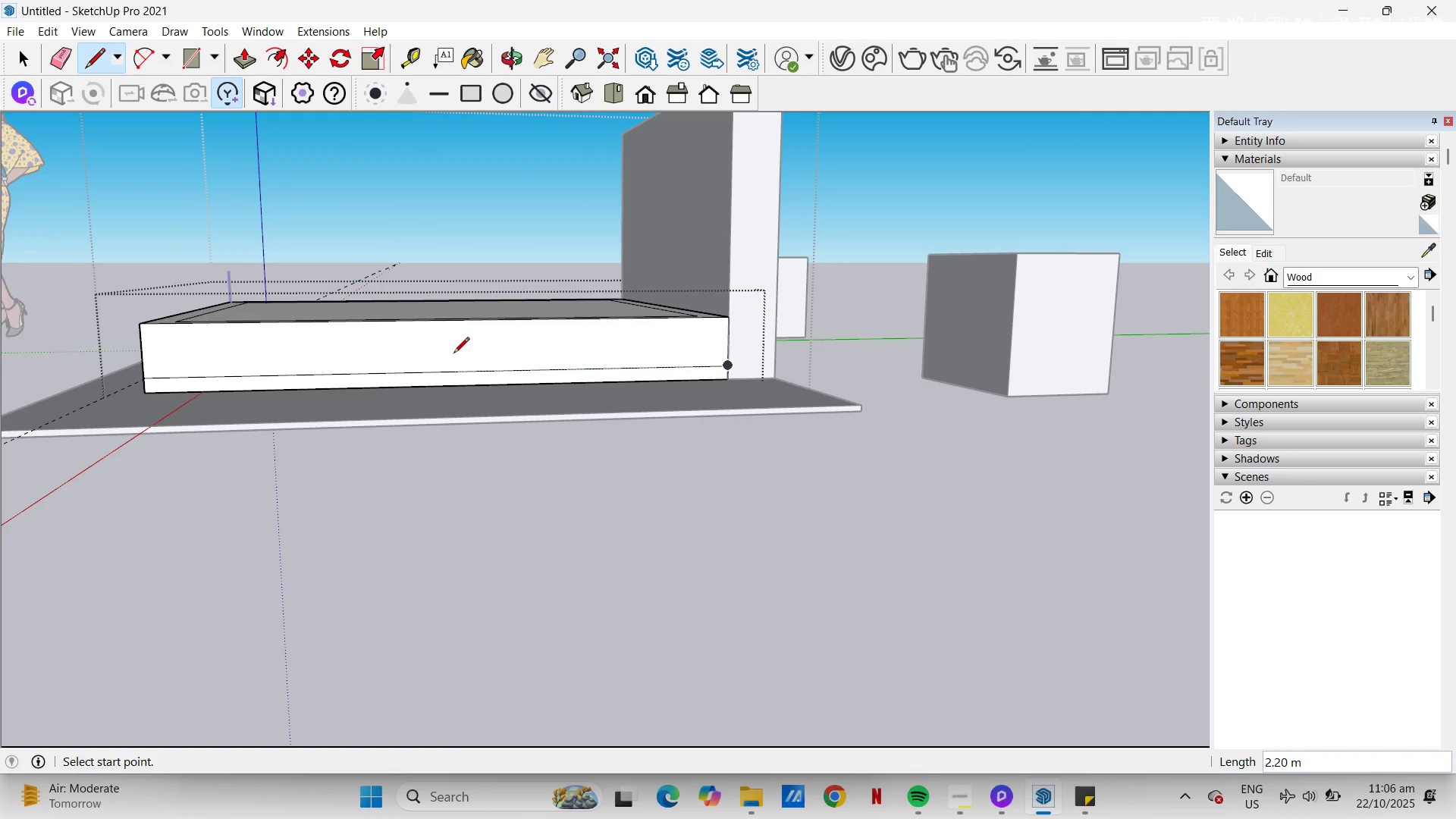 
key(P)
 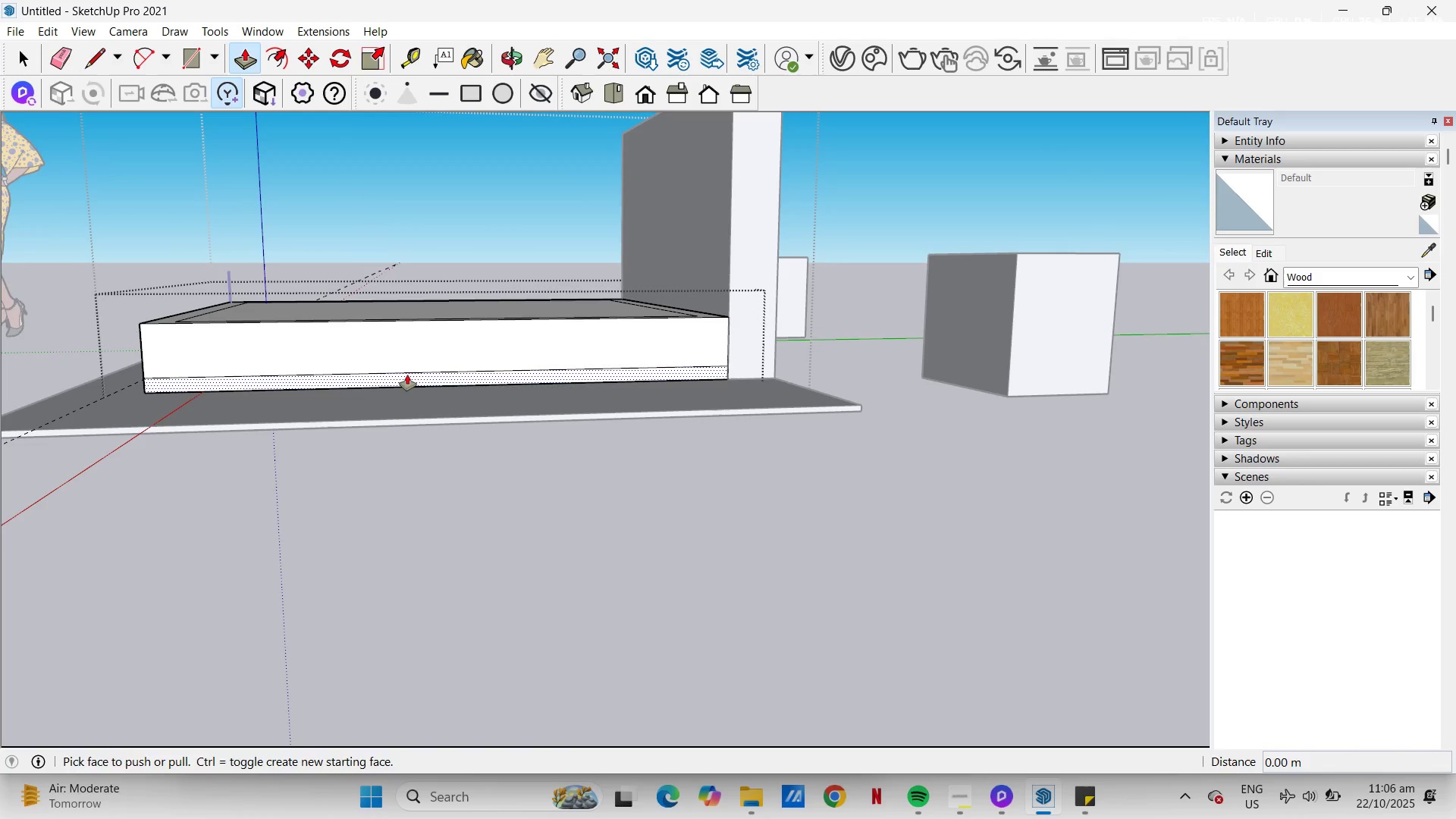 
left_click([407, 375])
 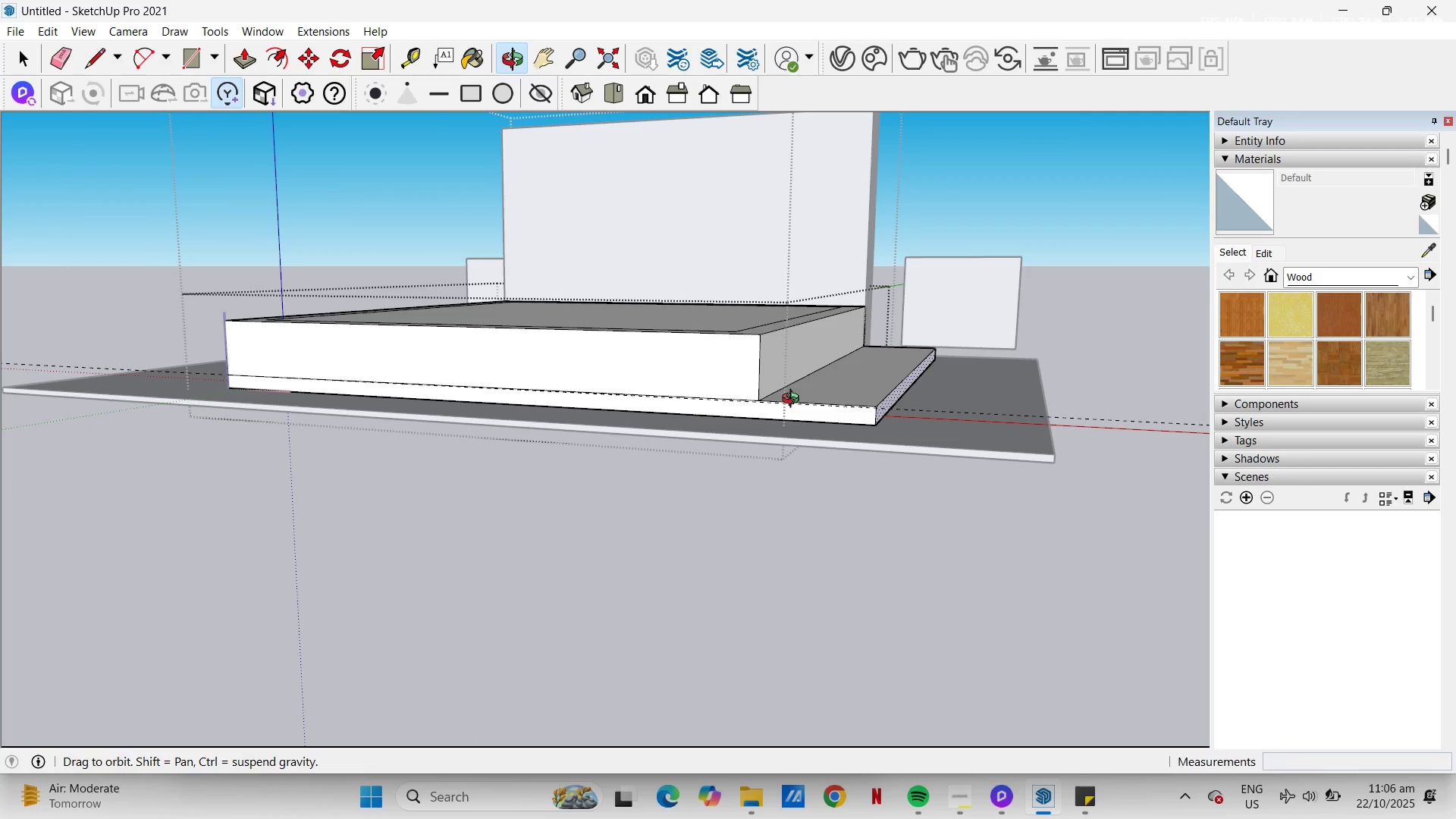 
scroll: coordinate [774, 400], scroll_direction: up, amount: 4.0
 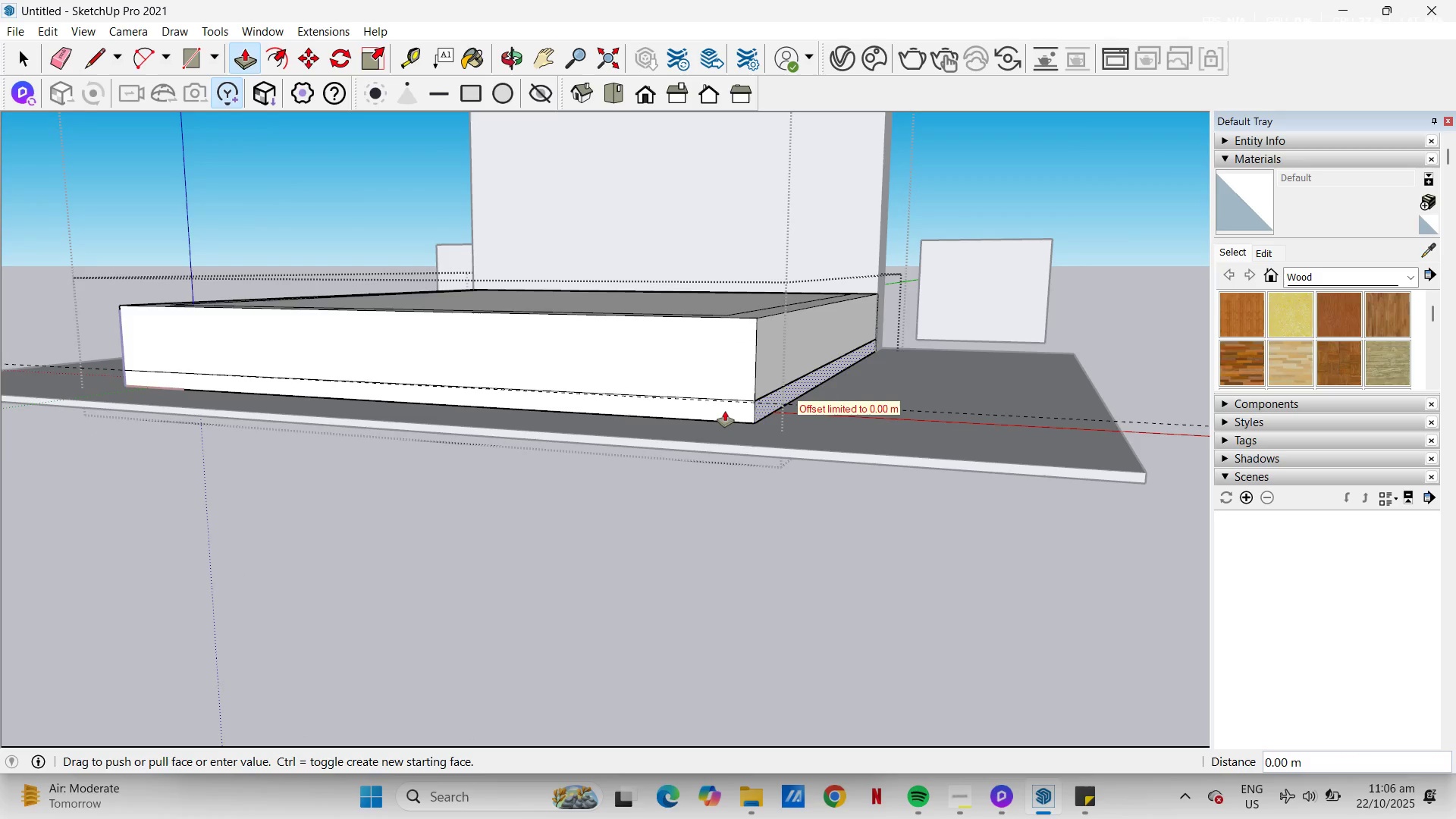 
key(Escape)
 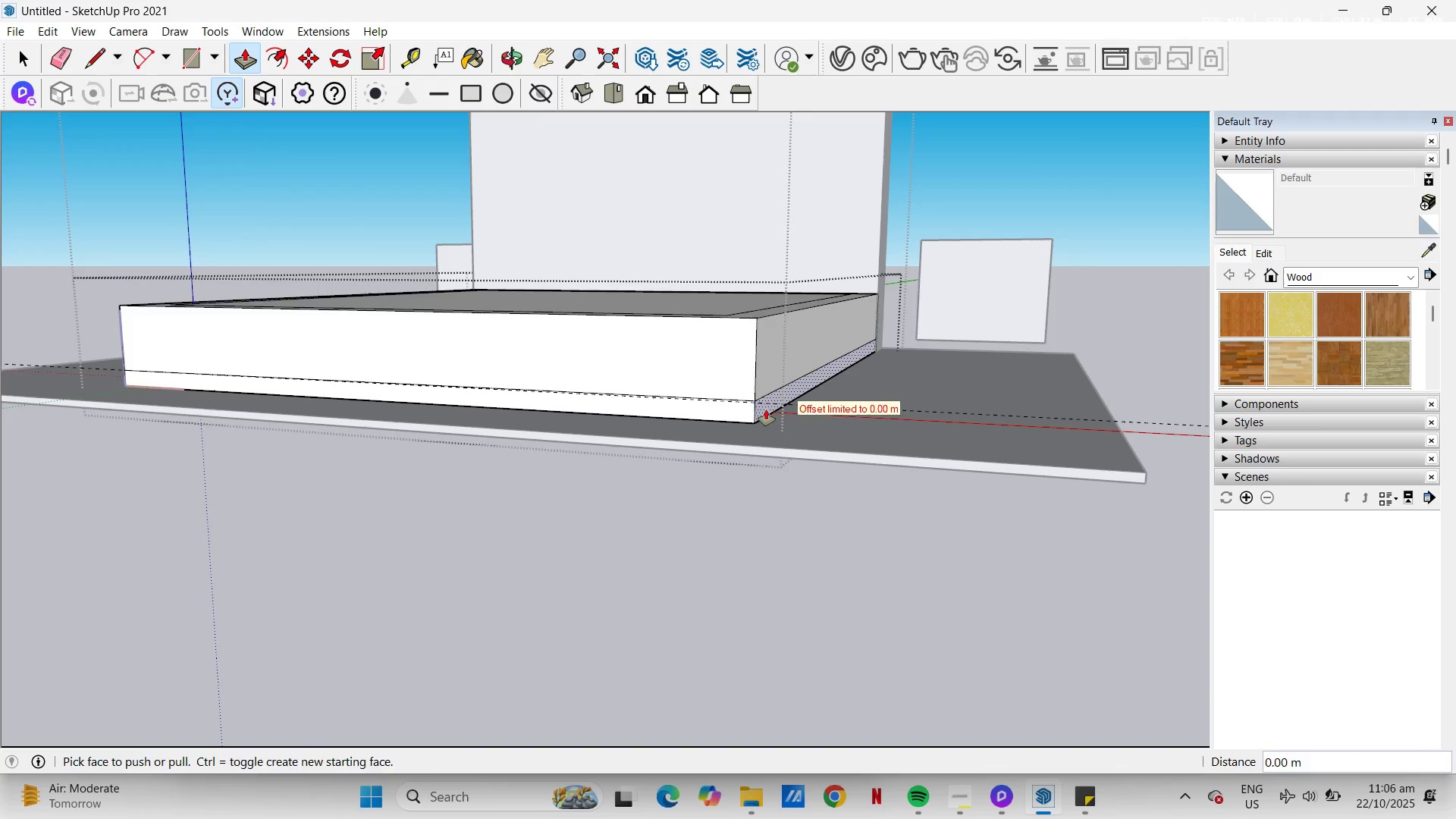 
left_click([766, 410])
 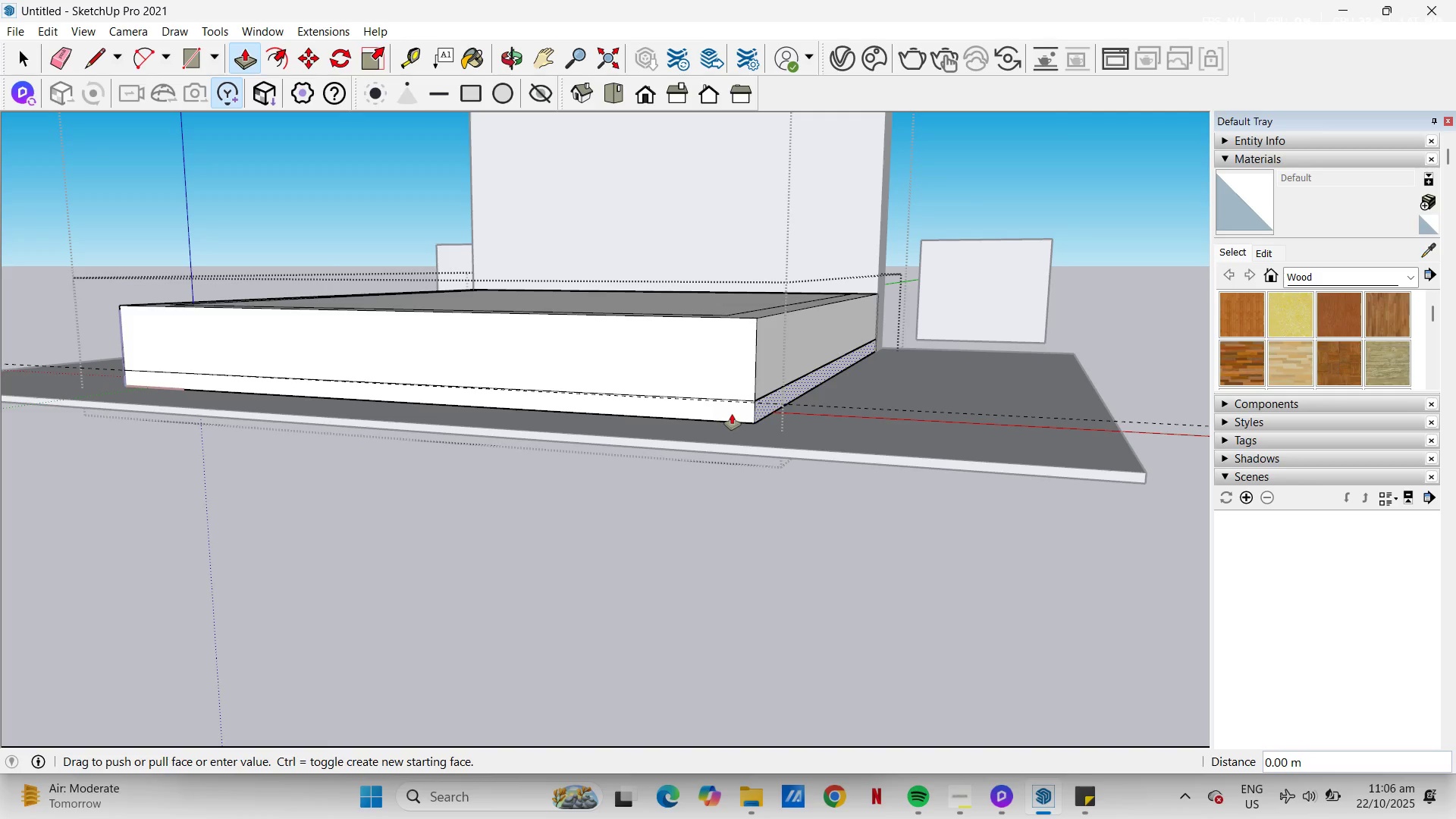 
key(Escape)
 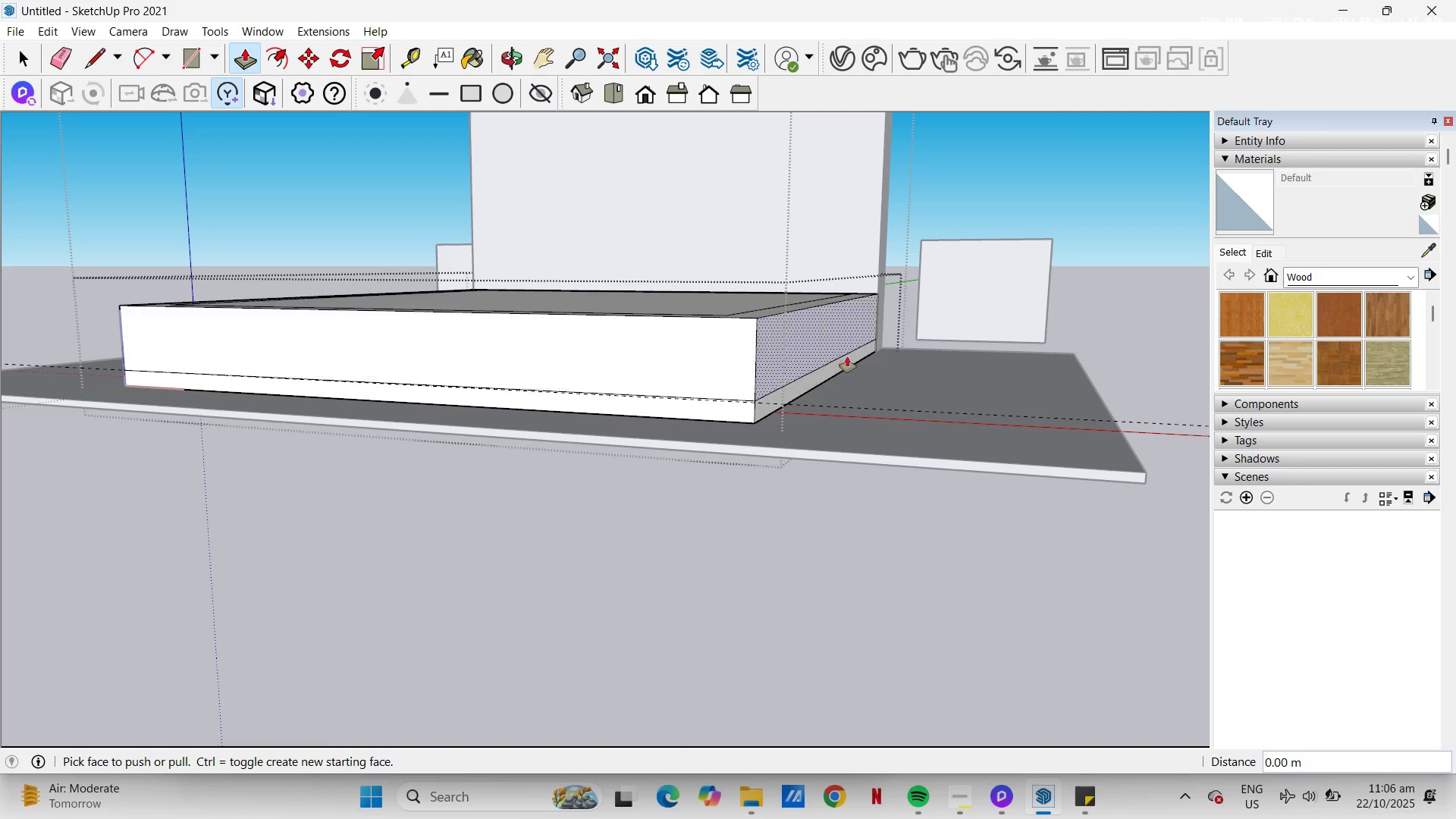 
scroll: coordinate [869, 360], scroll_direction: up, amount: 13.0
 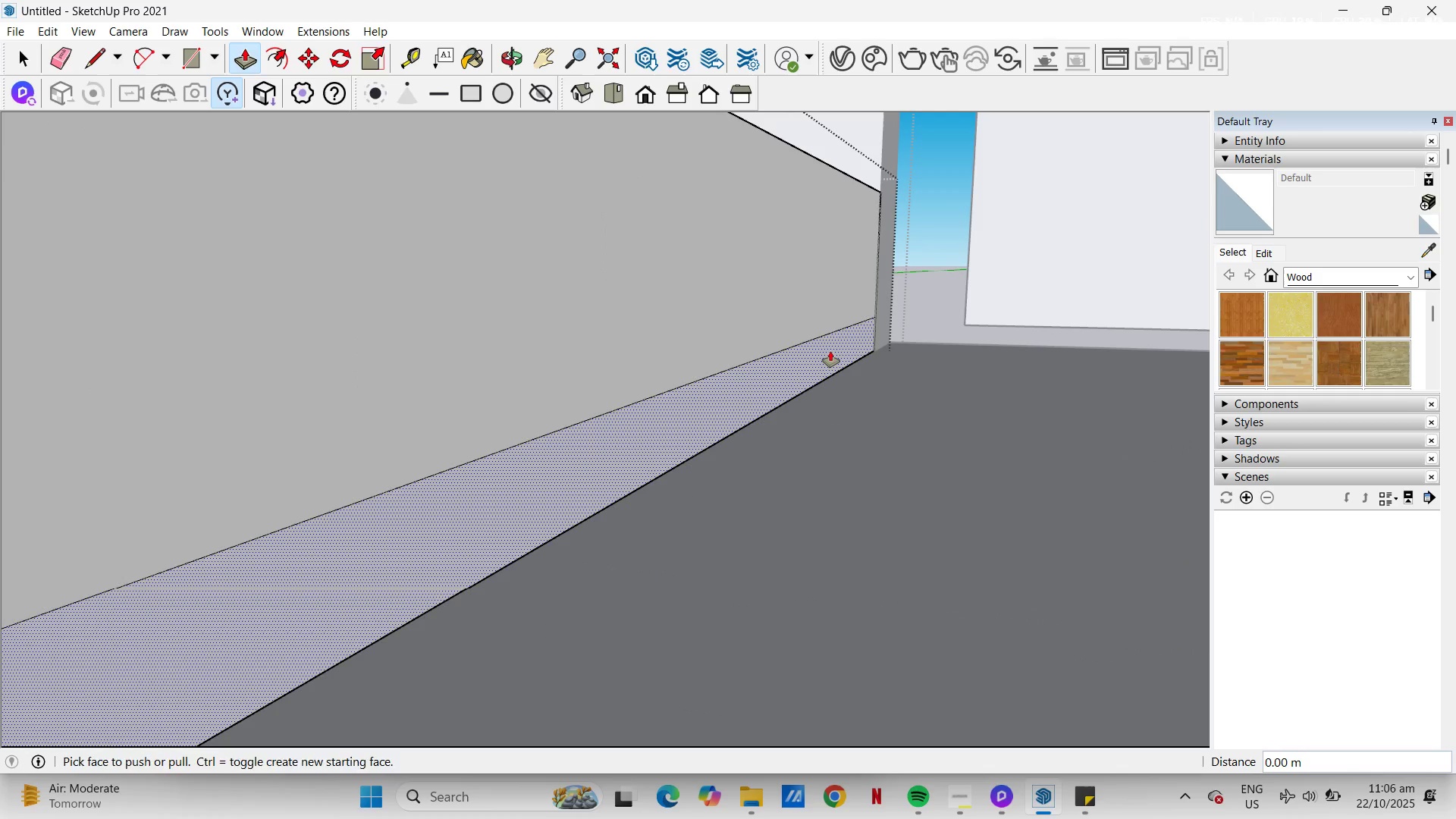 
left_click([830, 351])
 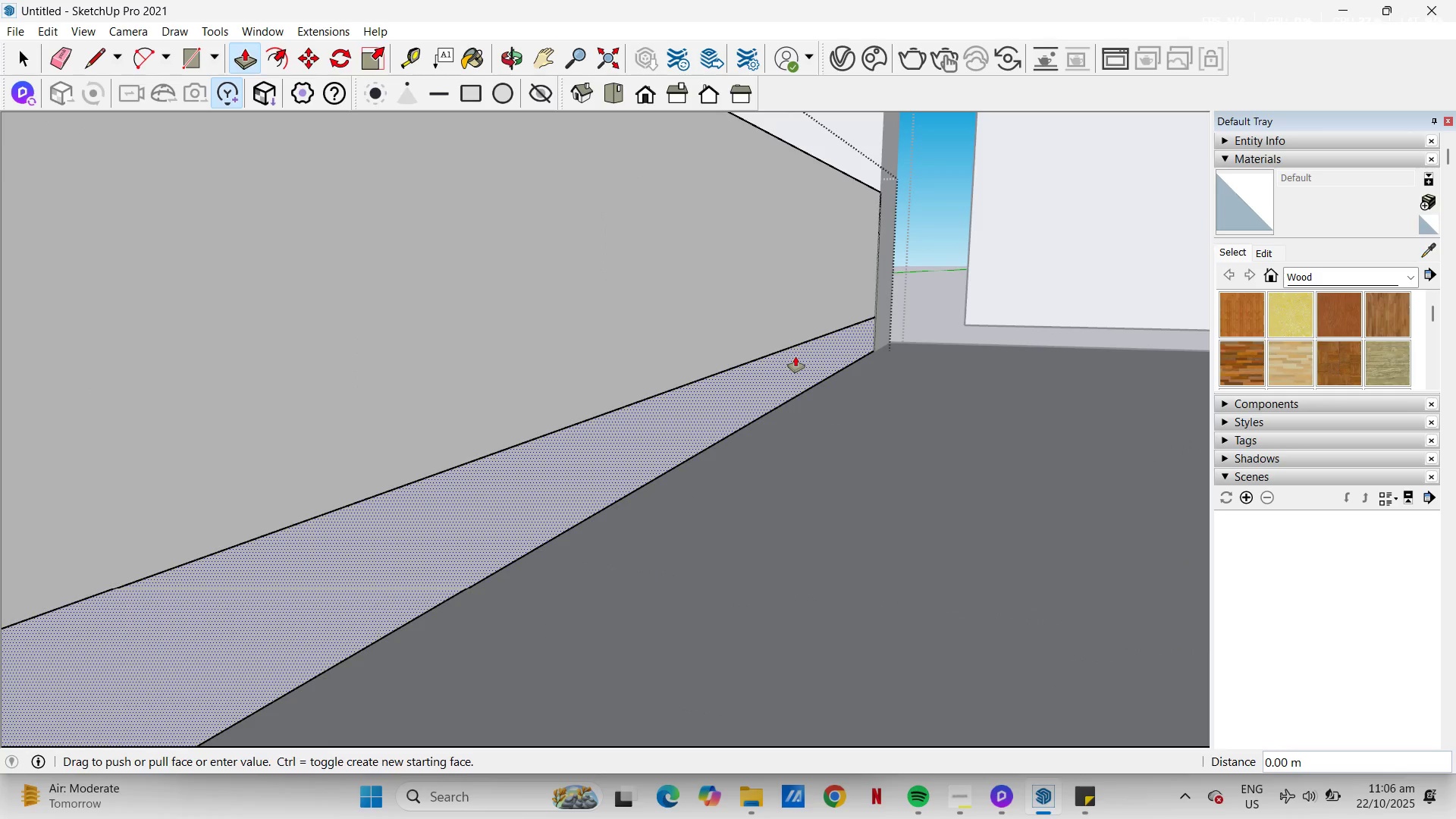 
key(Escape)
 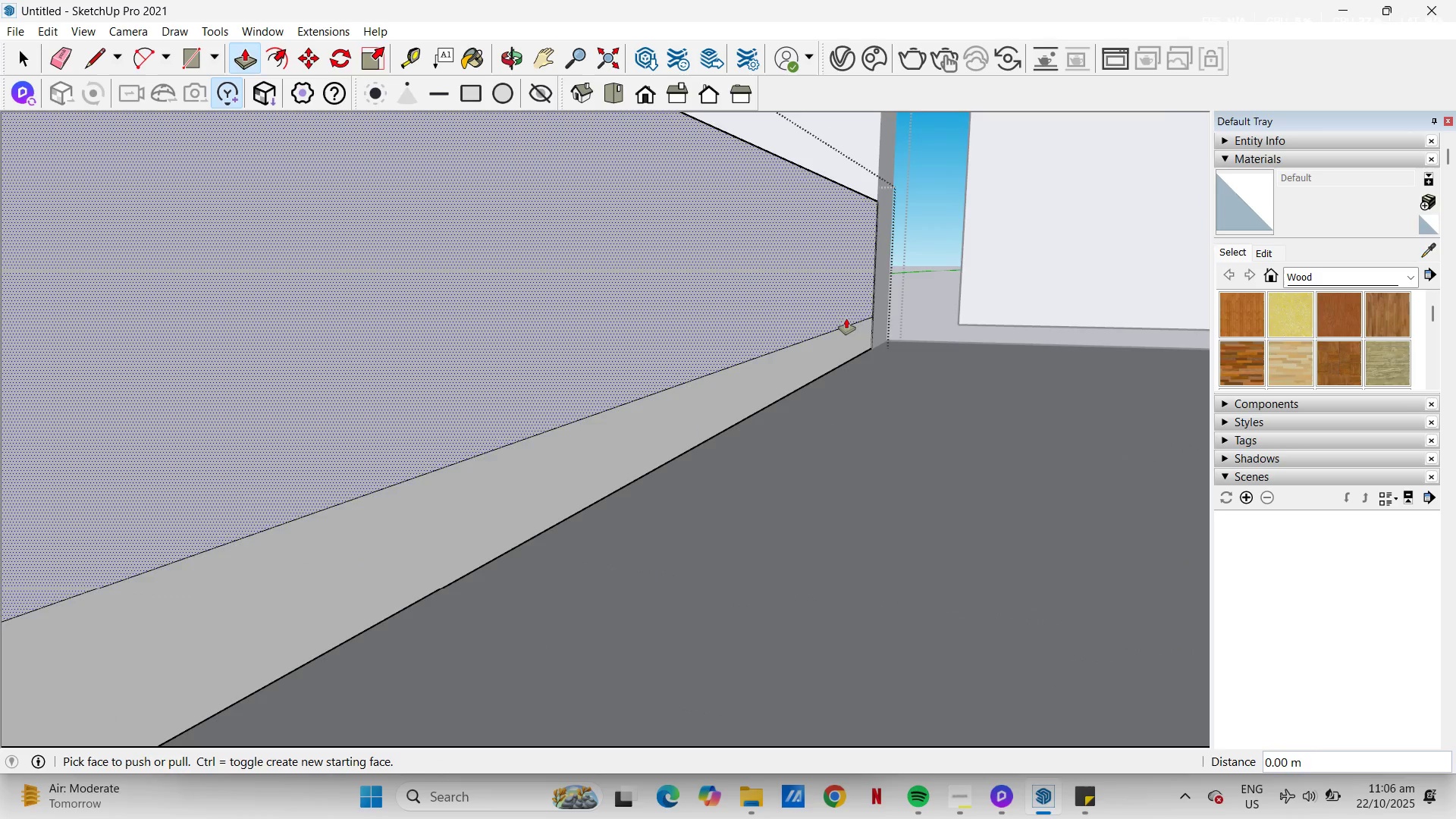 
scroll: coordinate [928, 381], scroll_direction: down, amount: 9.0
 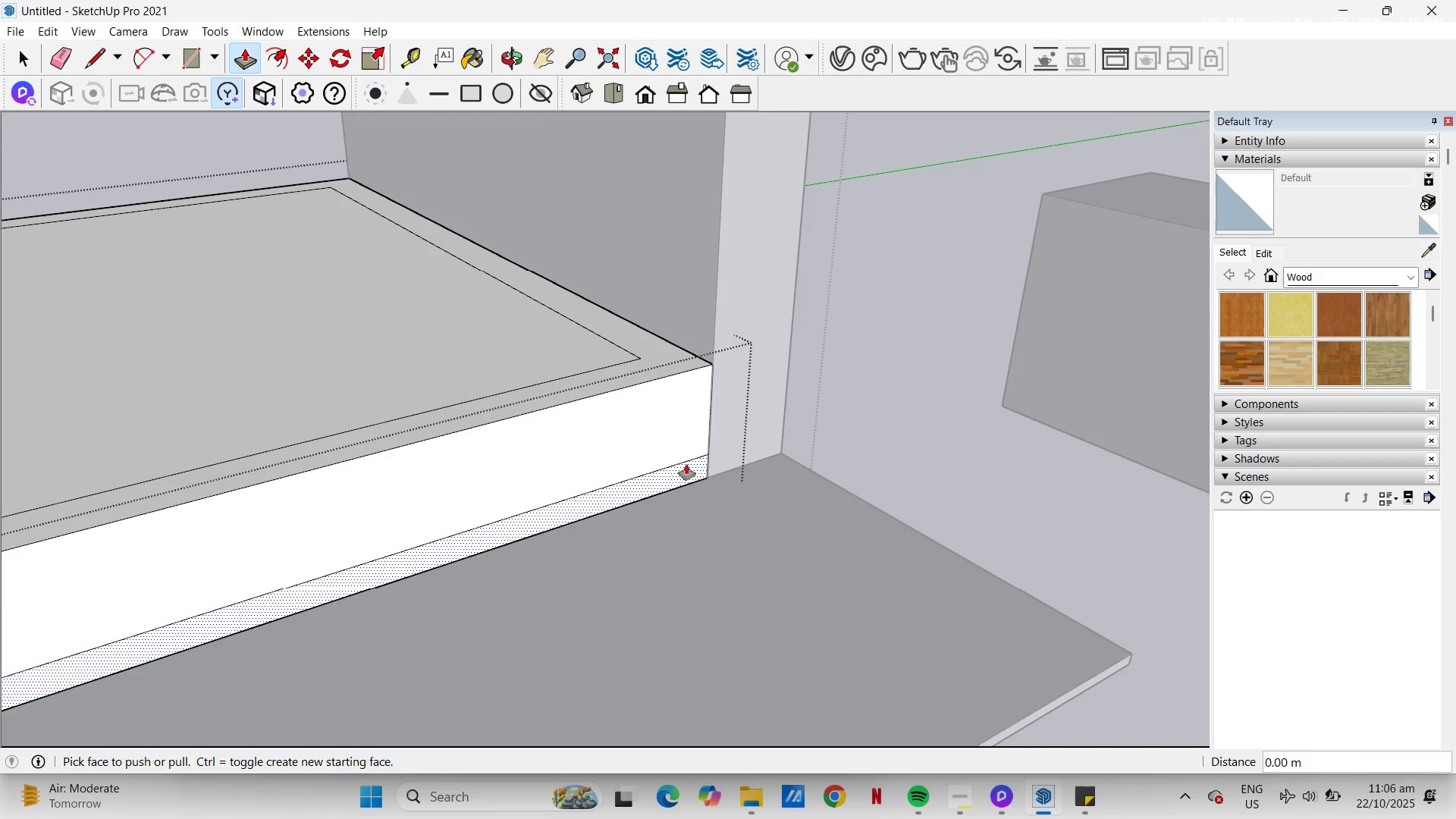 
key(Space)
 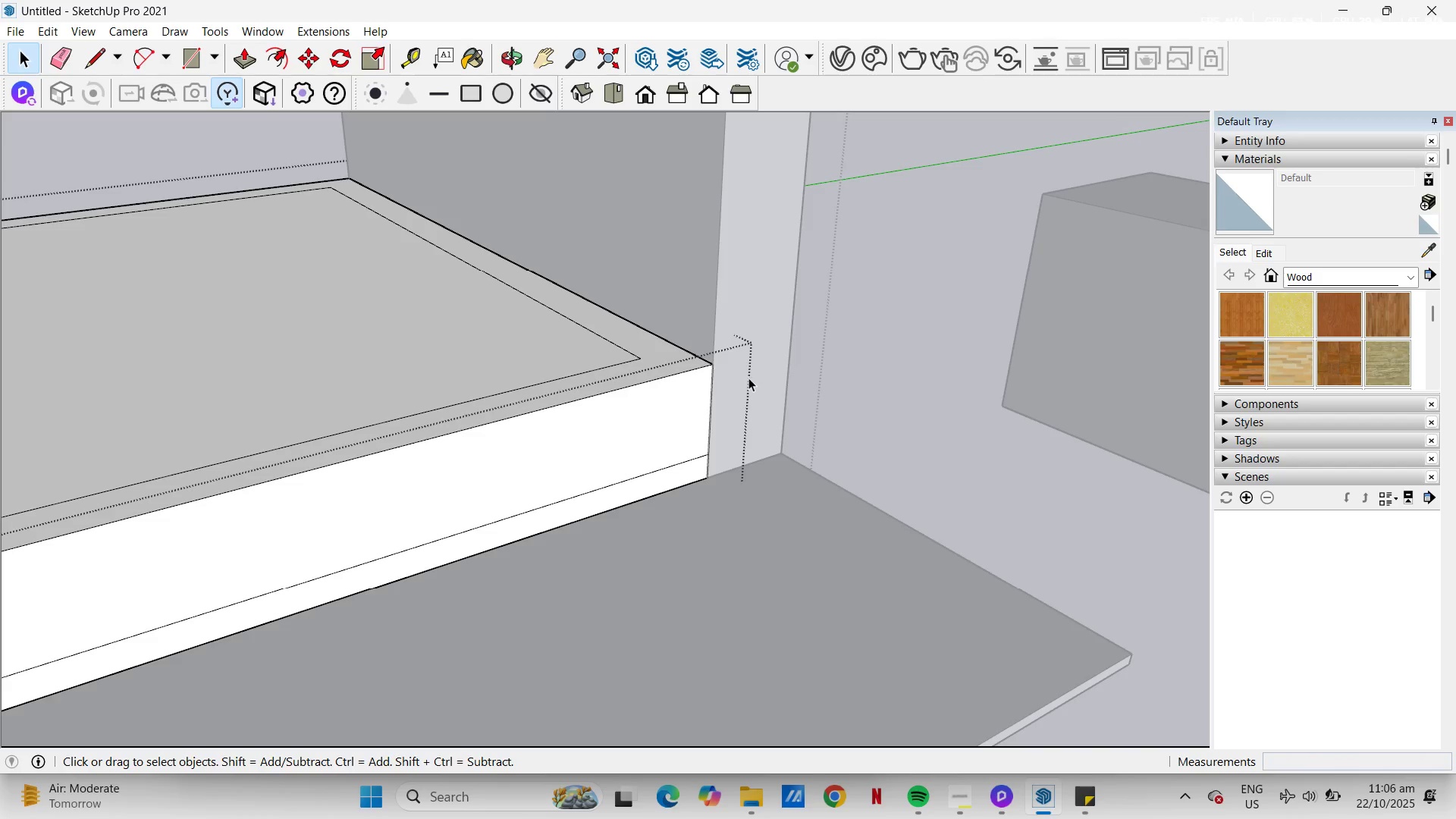 
left_click([748, 378])
 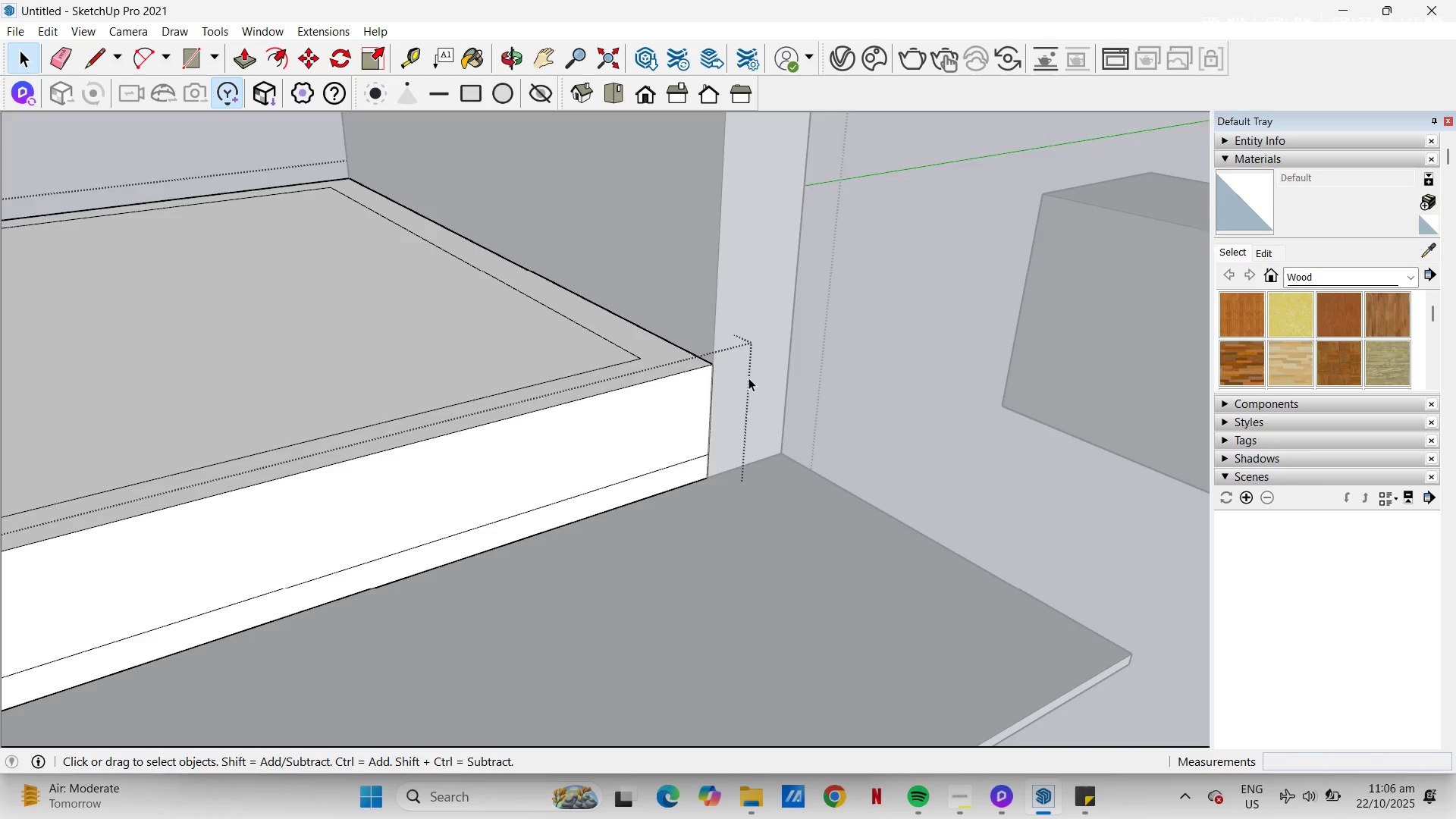 
key(Escape)
 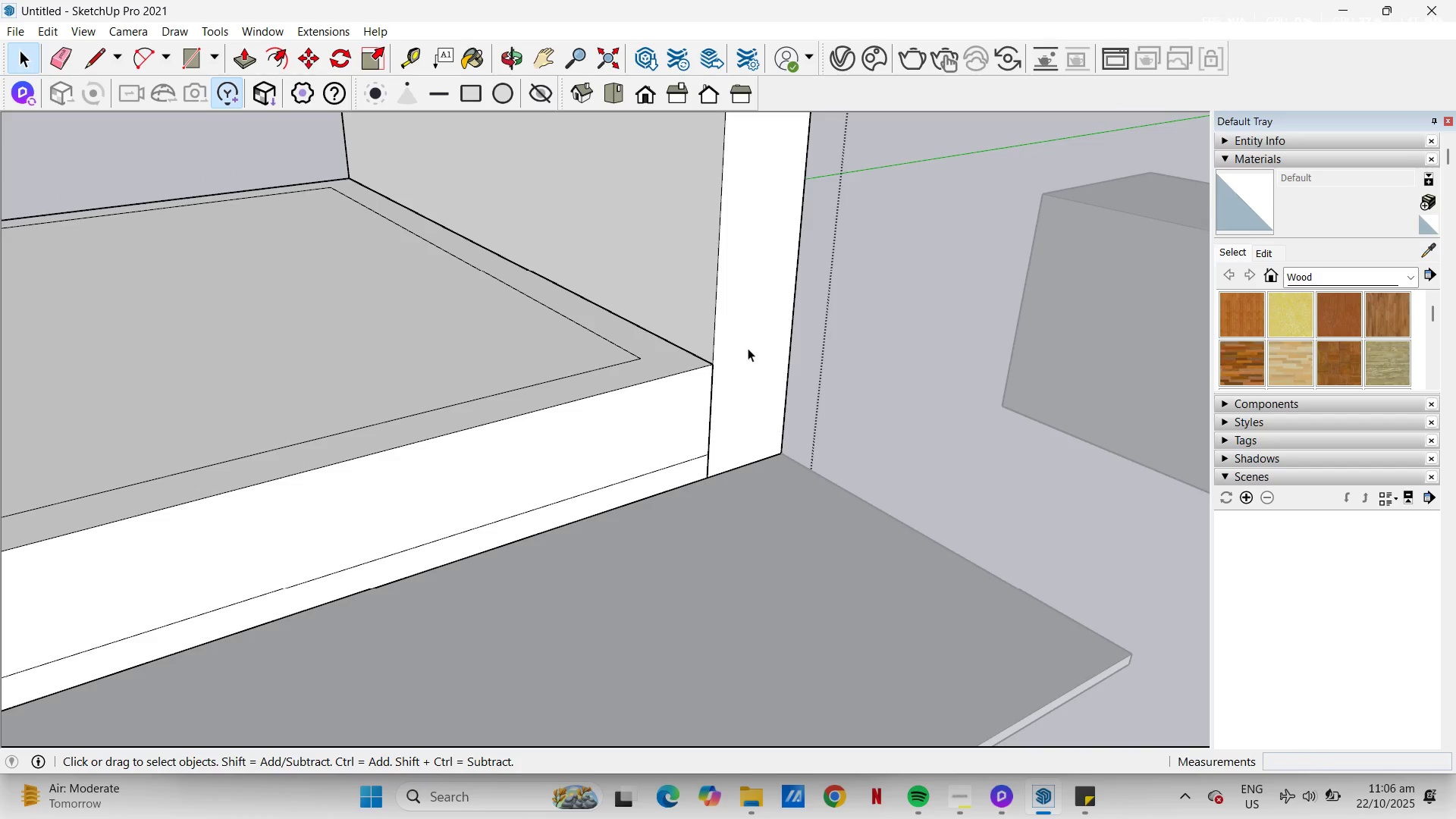 
key(Escape)
 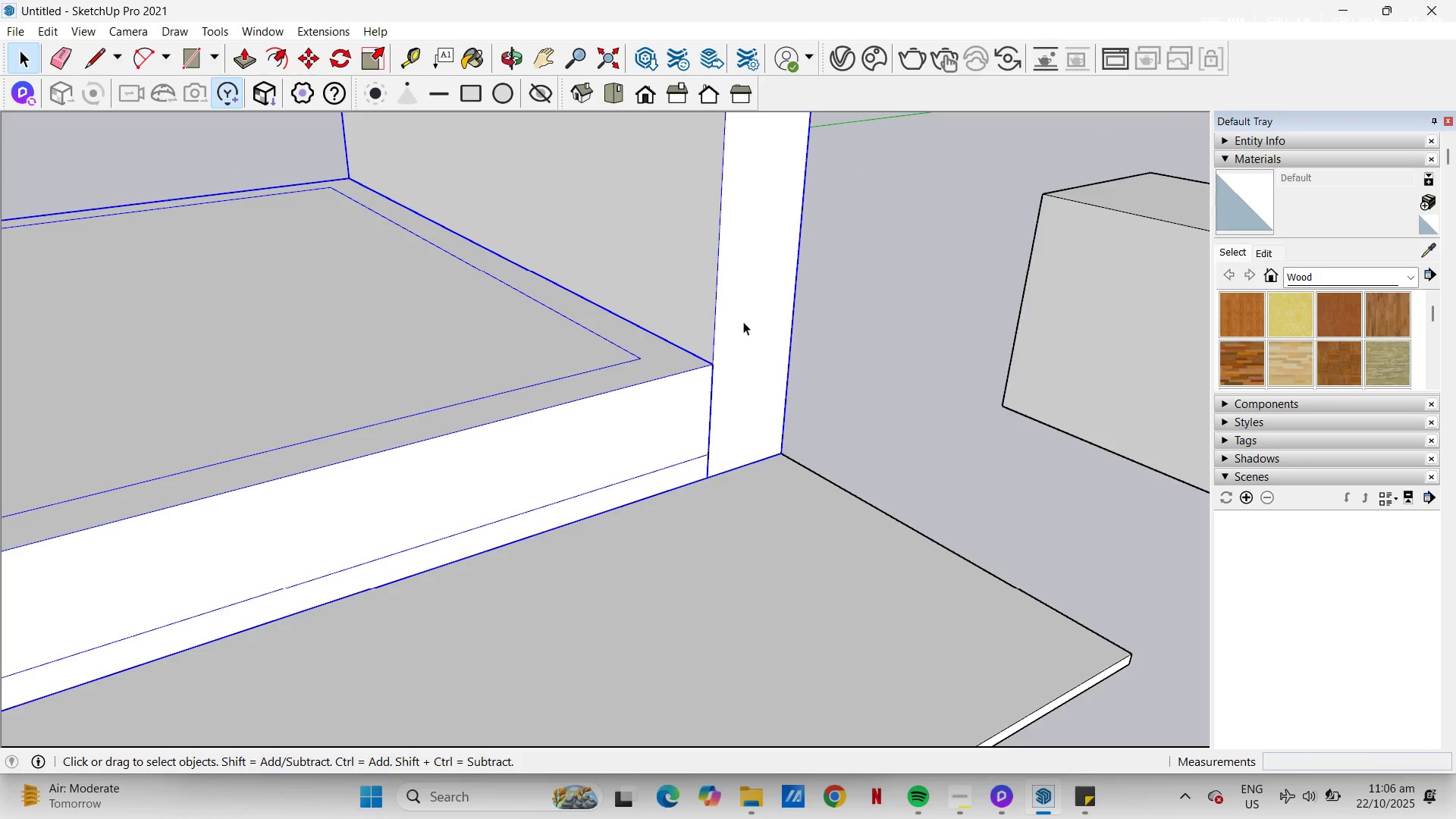 
double_click([743, 322])
 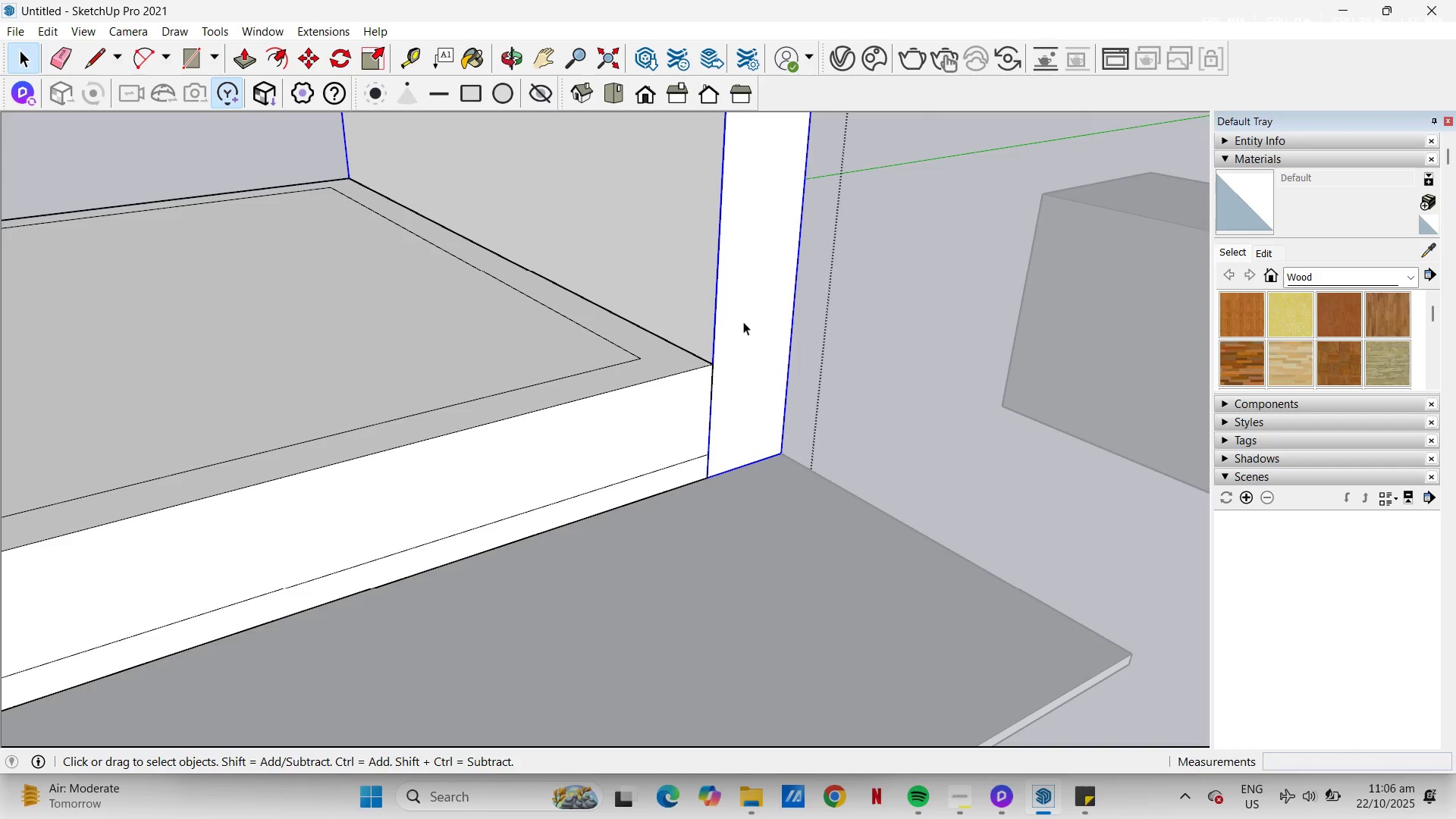 
triple_click([743, 322])
 